 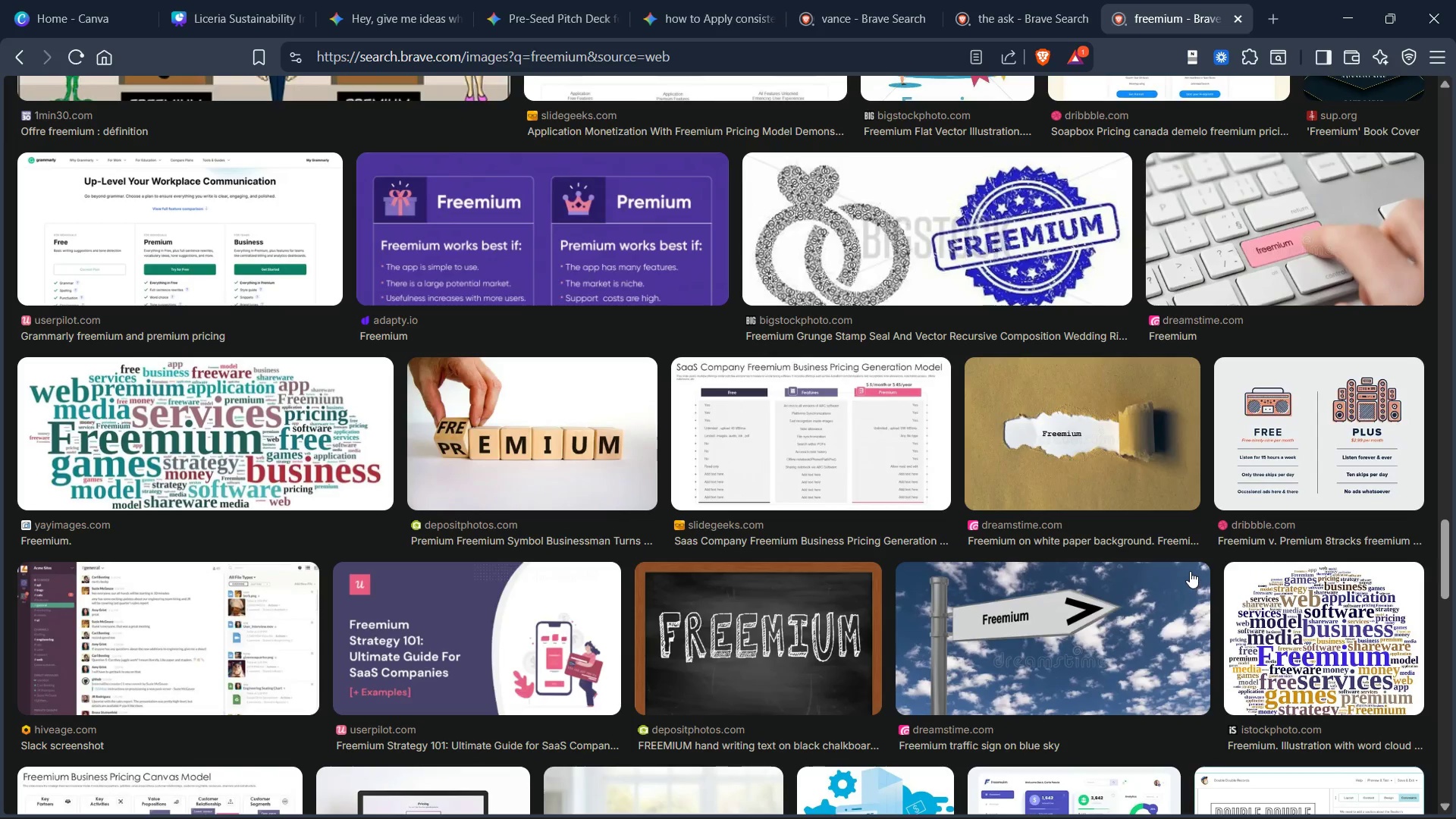 
right_click([1059, 607])
 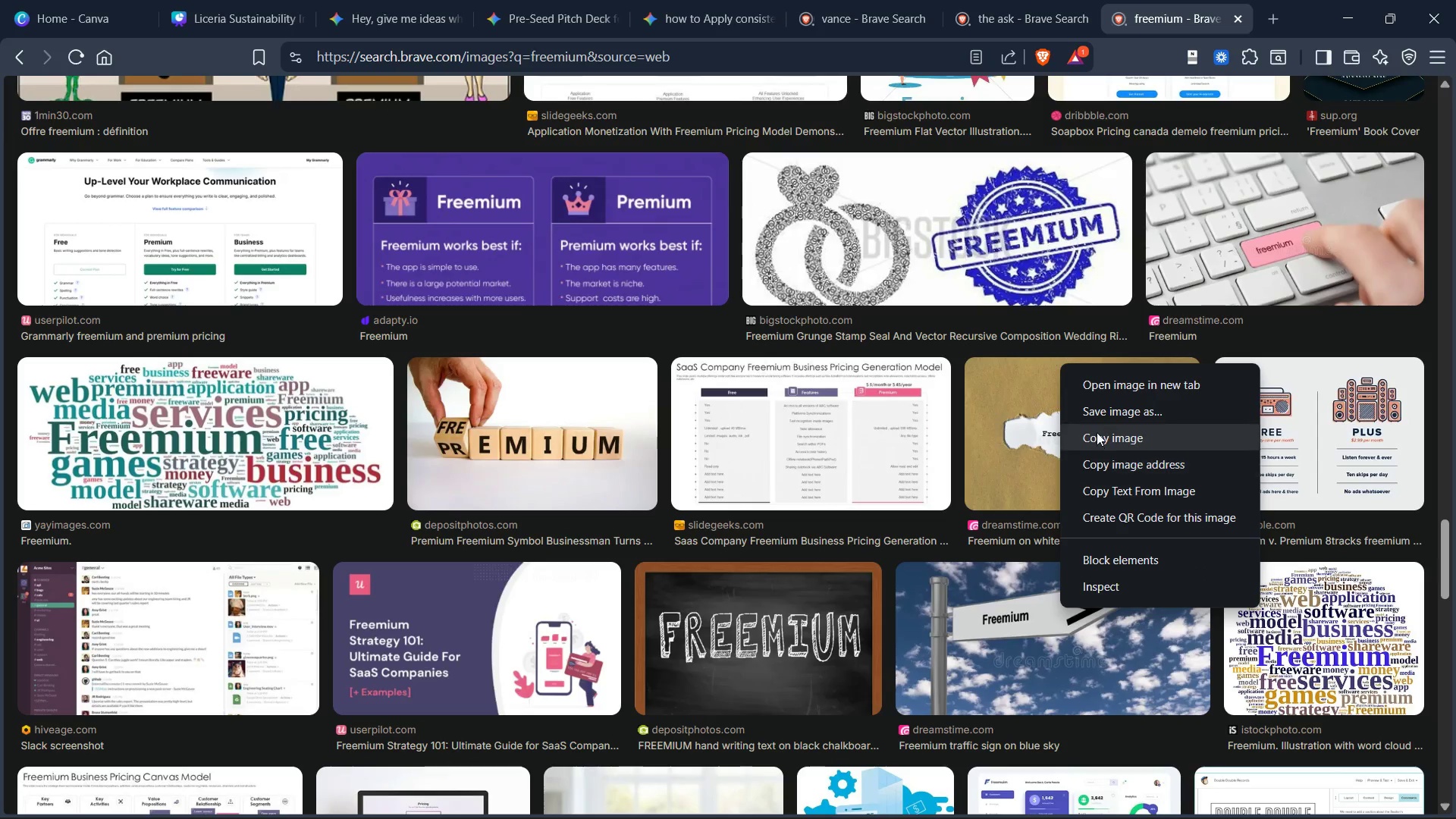 
left_click([1097, 432])
 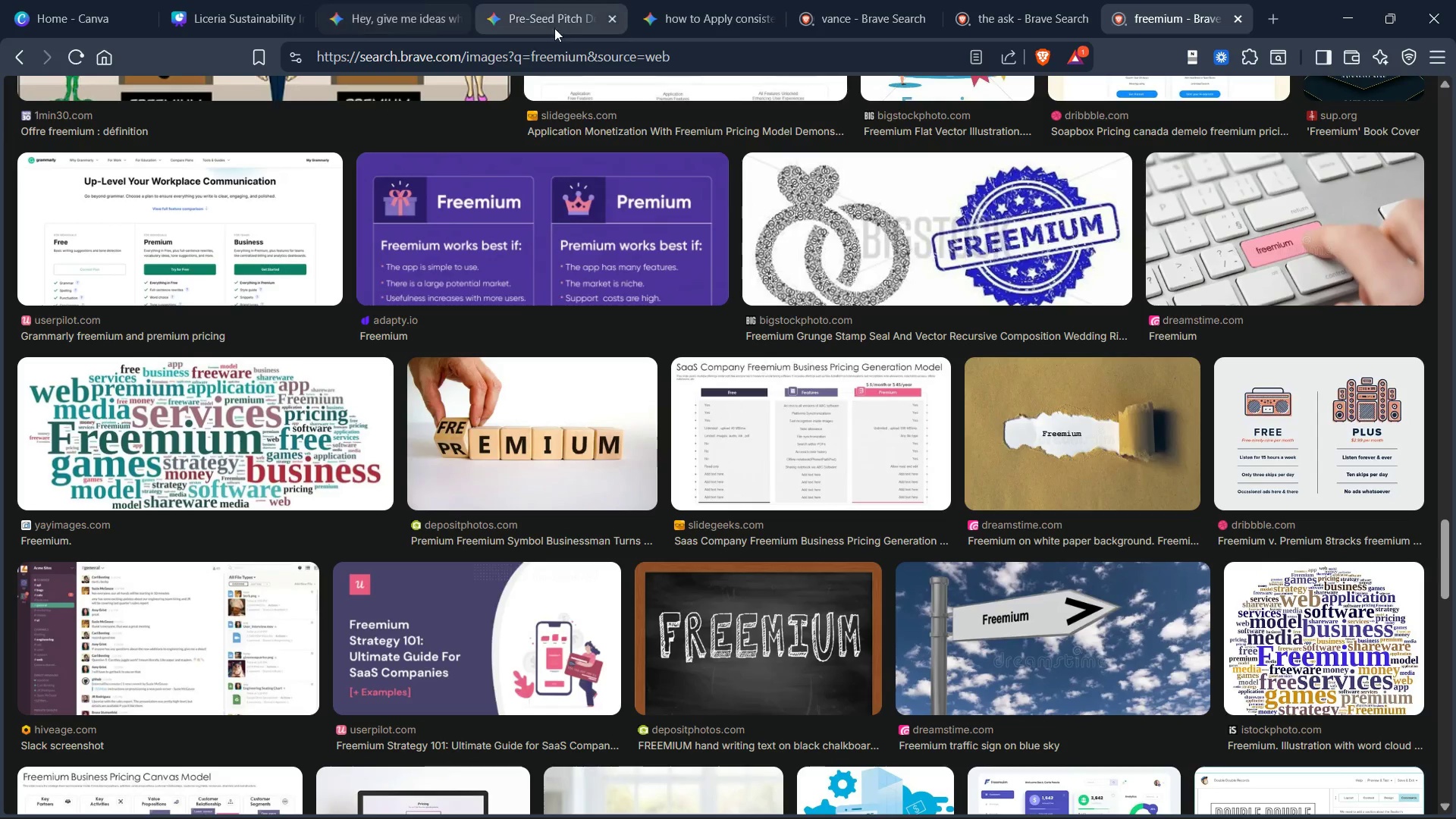 
left_click([181, 8])
 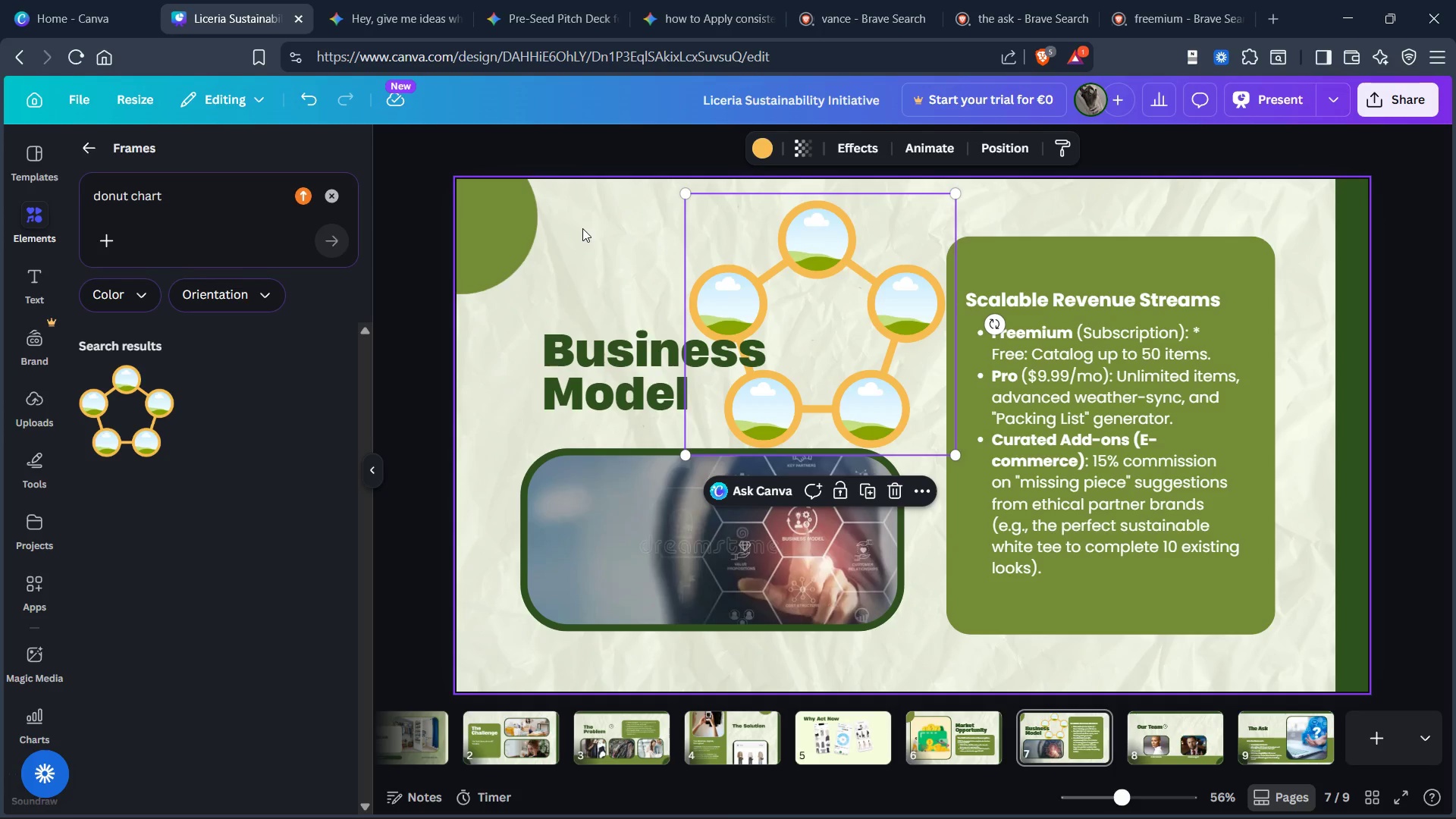 
left_click([595, 260])
 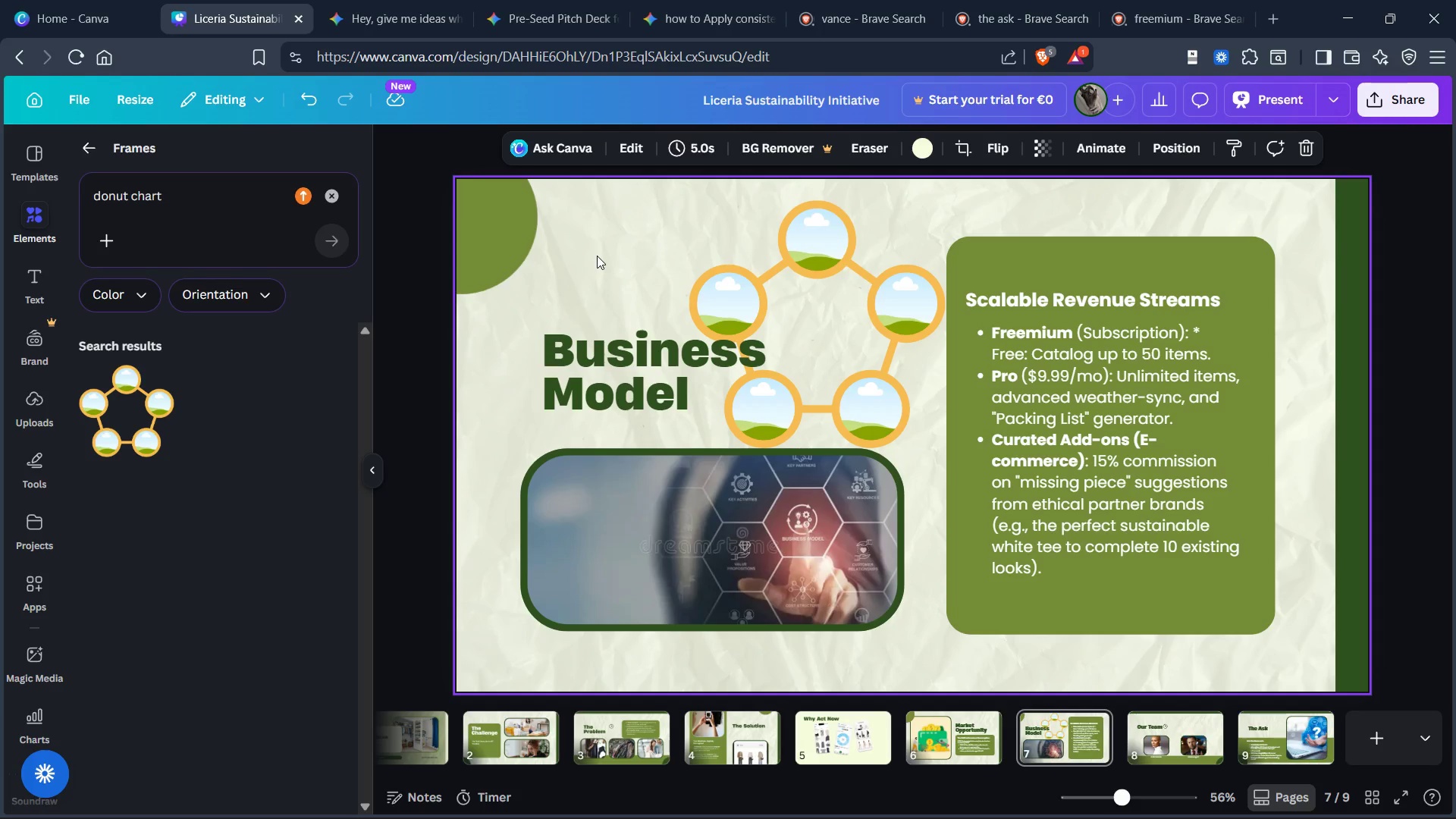 
type(vf)
 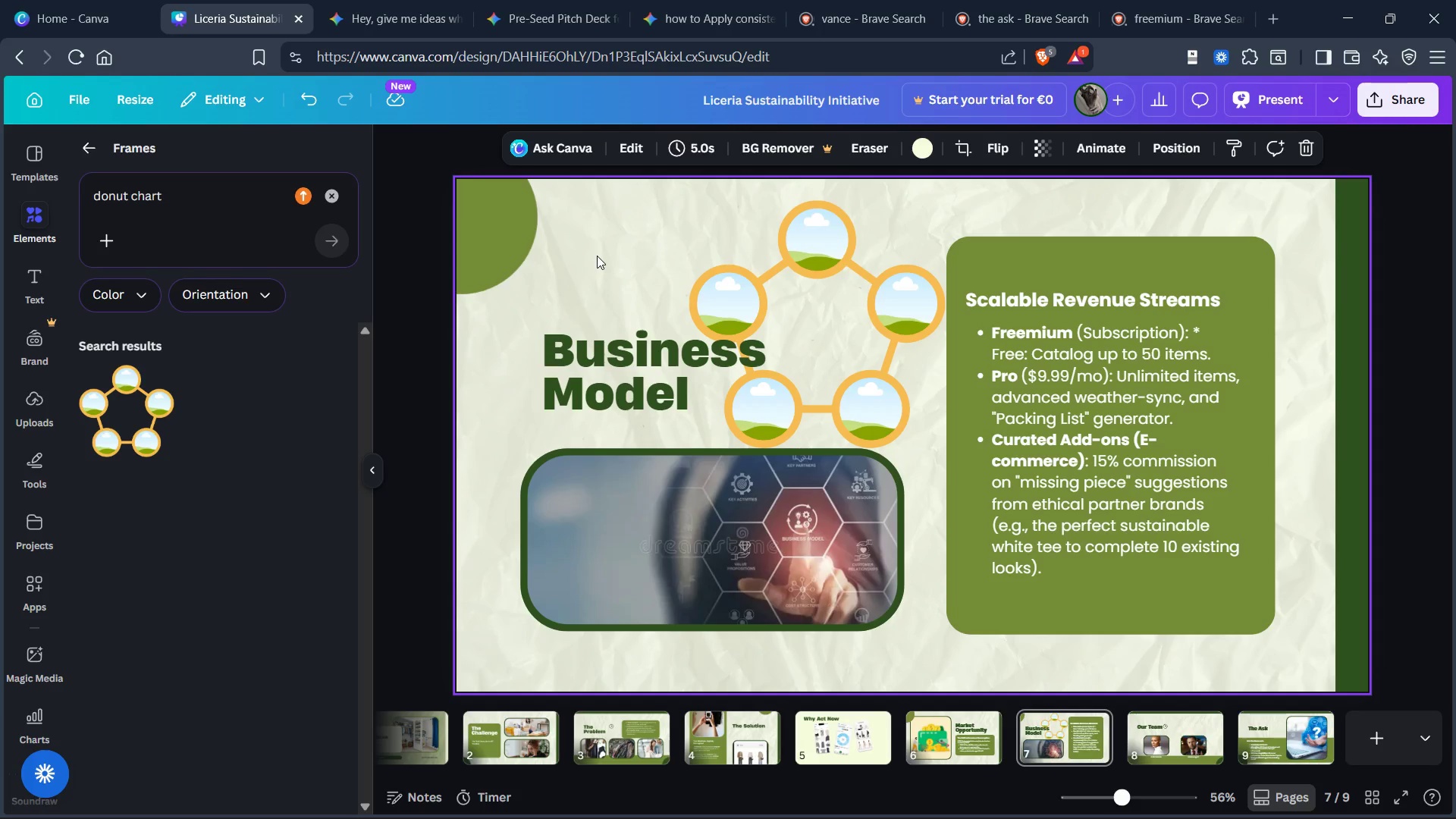 
key(Control+V)
 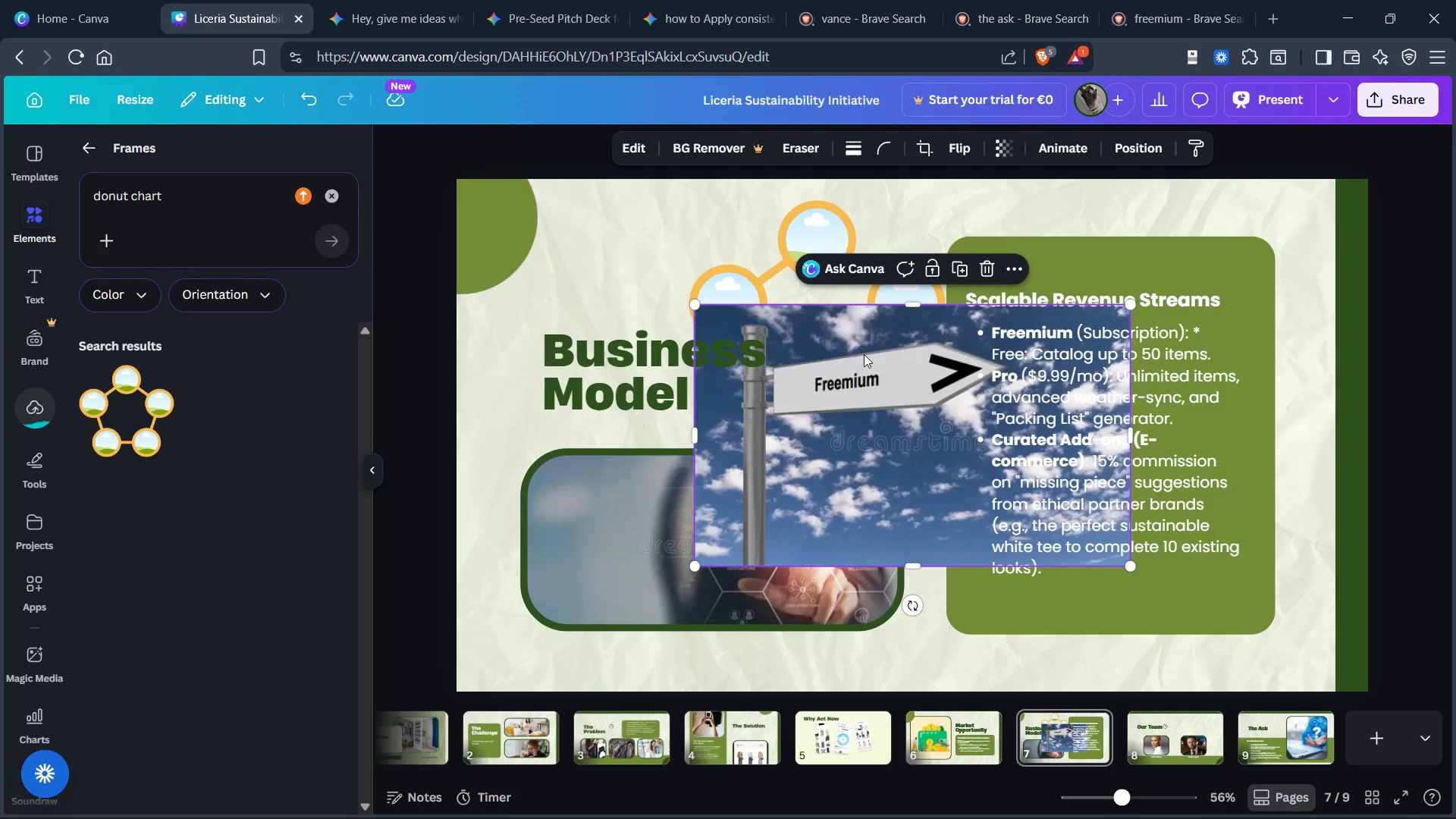 
left_click_drag(start_coordinate=[886, 381], to_coordinate=[805, 262])
 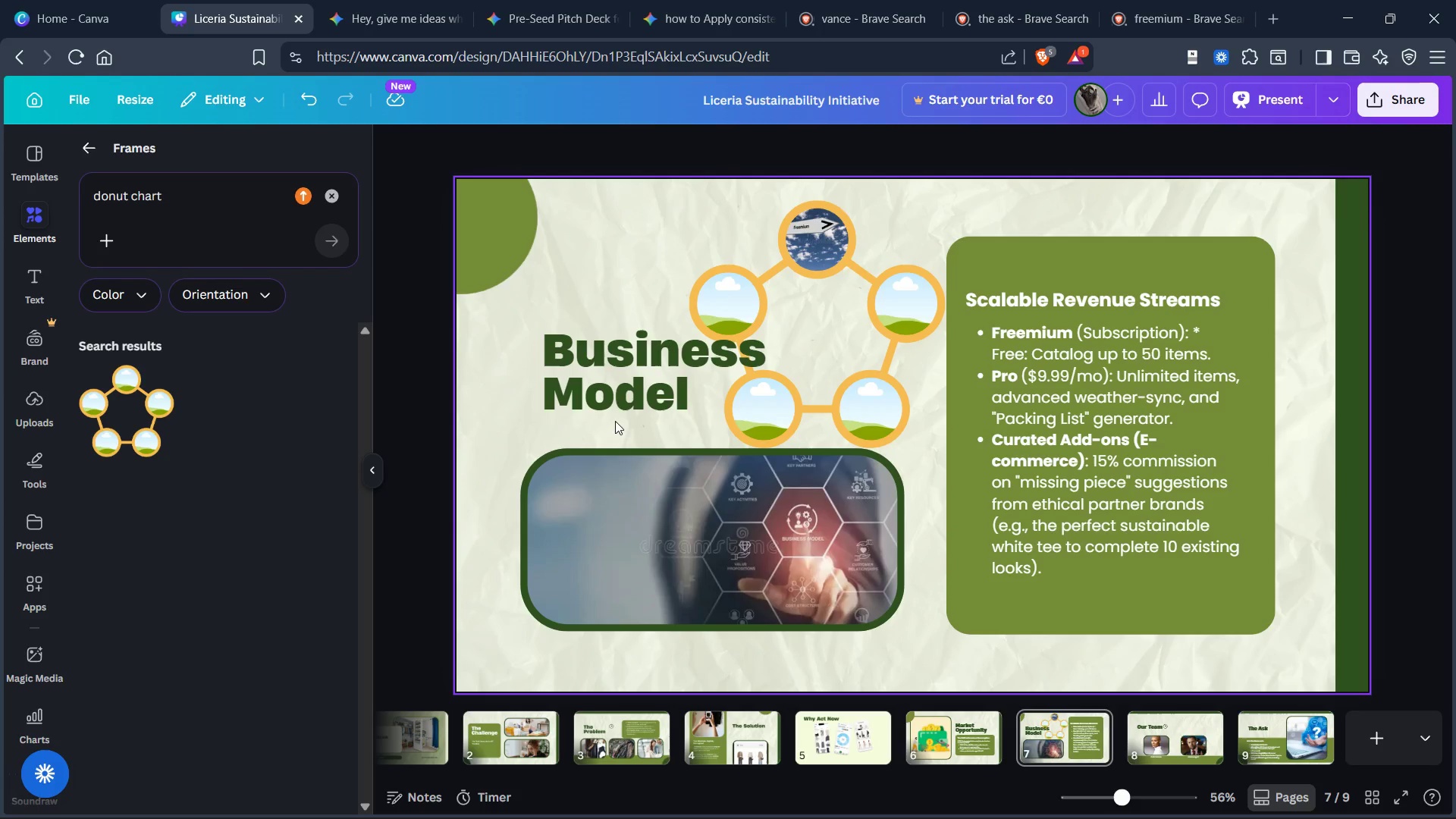 
wait(7.62)
 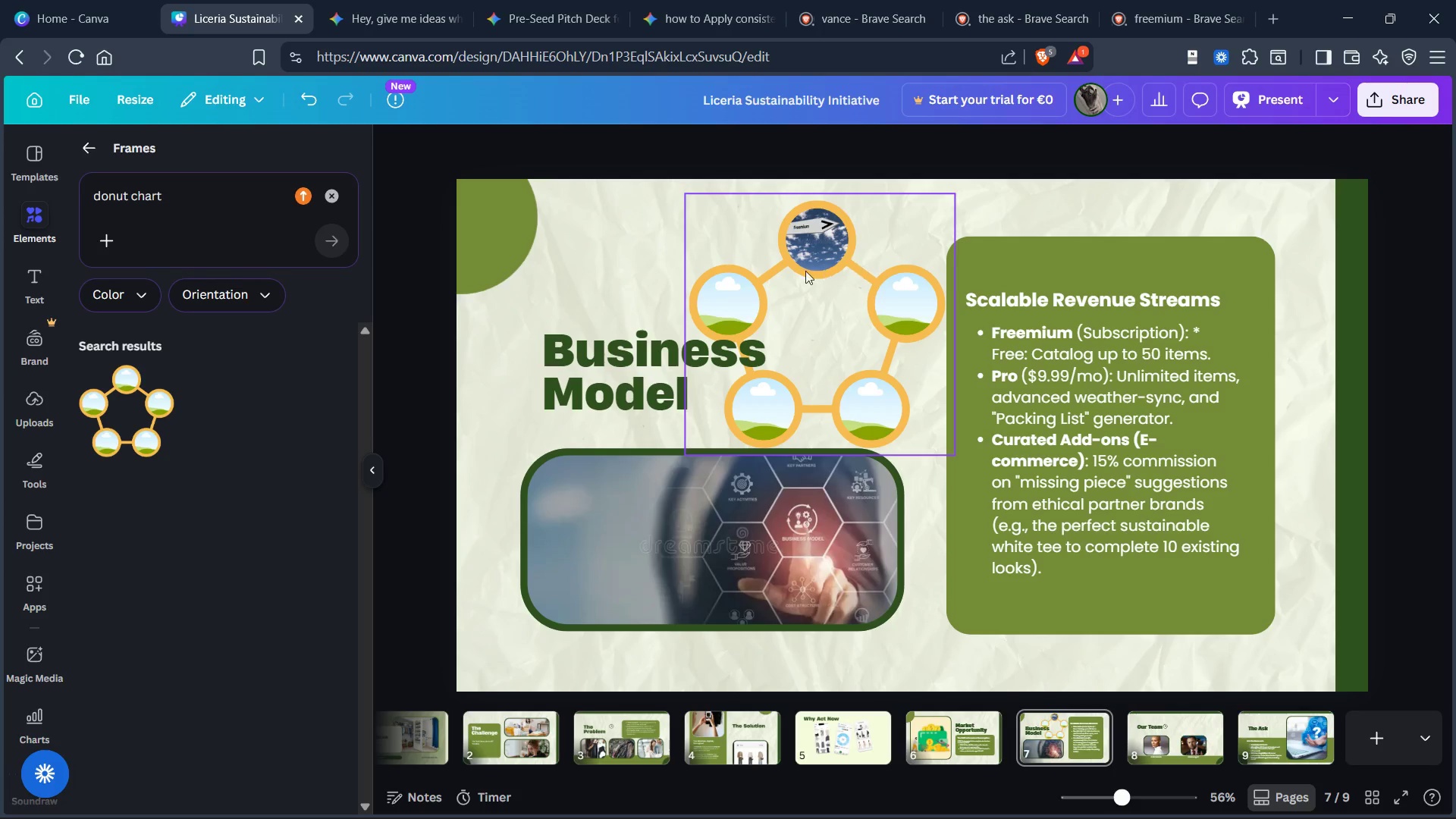 
left_click_drag(start_coordinate=[627, 390], to_coordinate=[634, 302])
 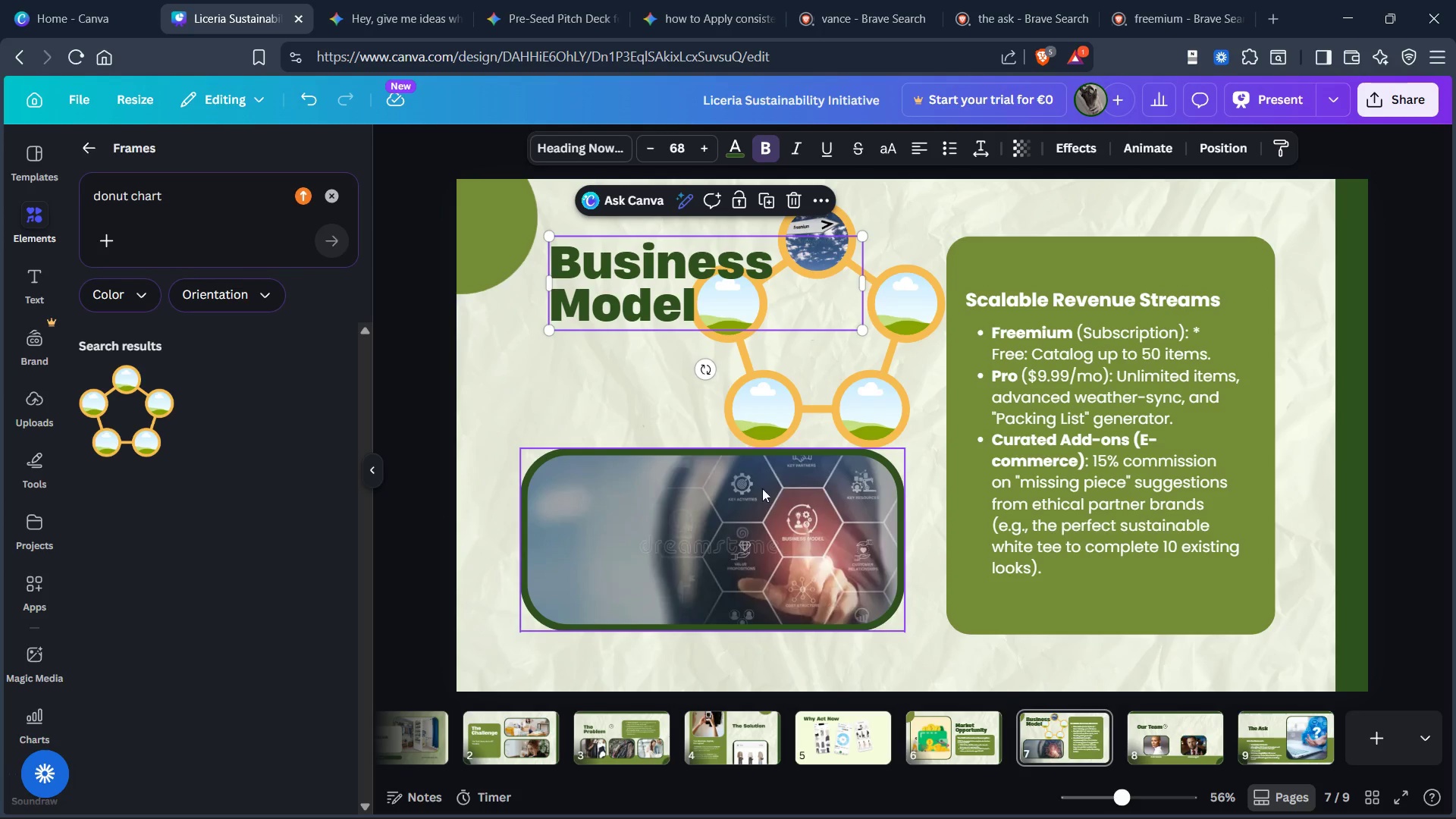 
left_click([746, 499])
 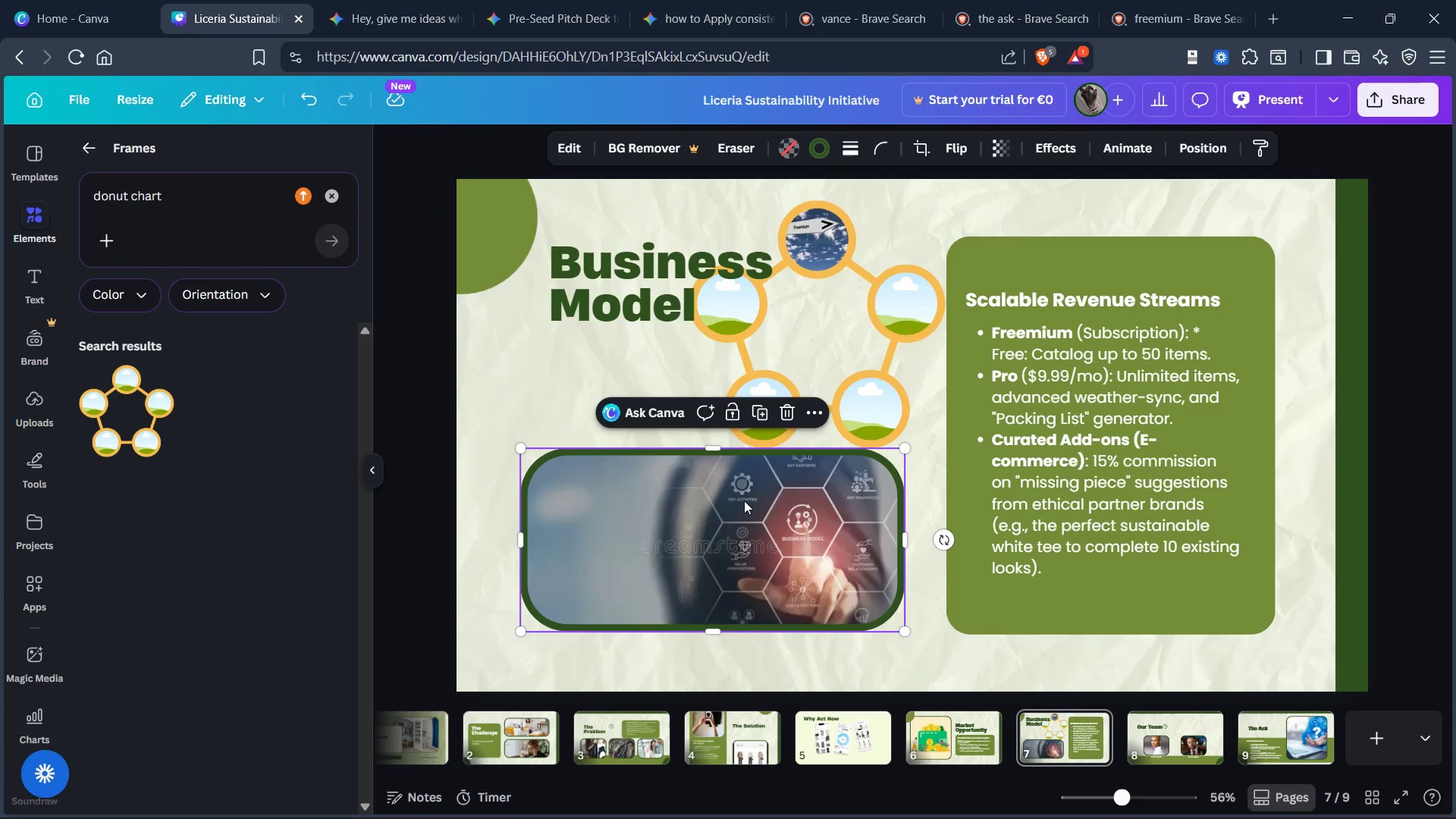 
left_click_drag(start_coordinate=[744, 500], to_coordinate=[1187, 600])
 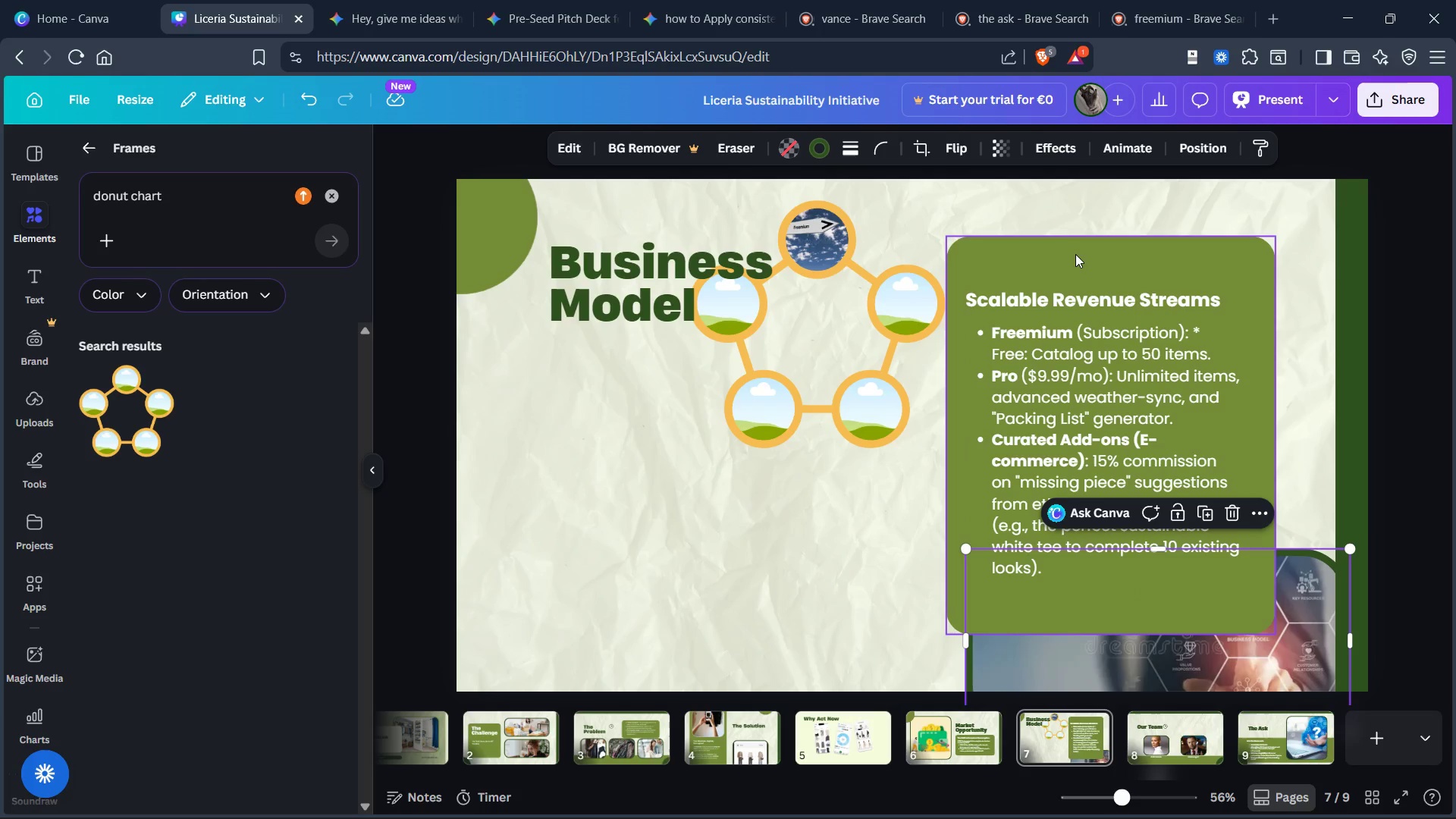 
left_click_drag(start_coordinate=[1075, 254], to_coordinate=[1075, 218])
 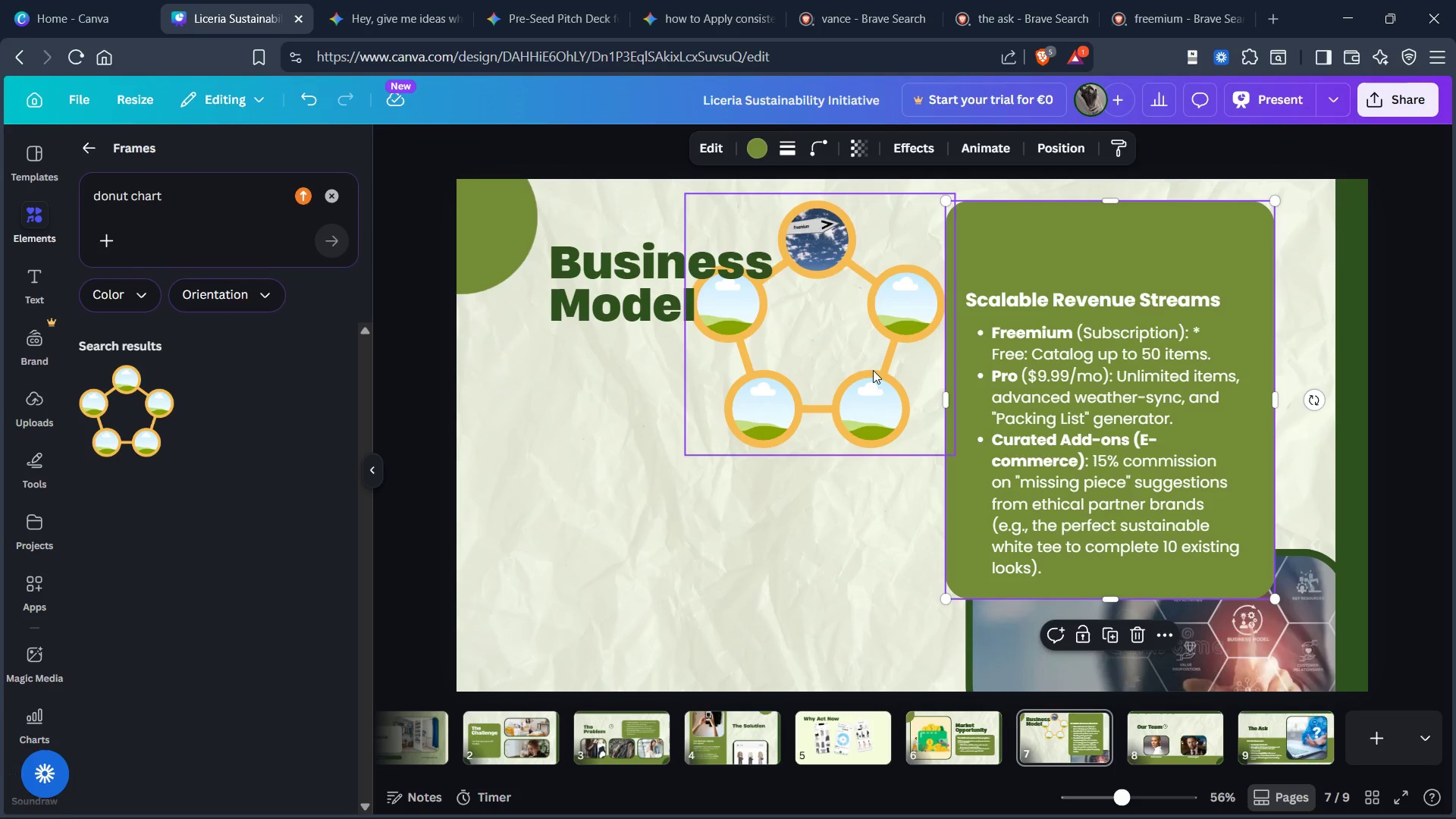 
left_click_drag(start_coordinate=[873, 370], to_coordinate=[720, 545])
 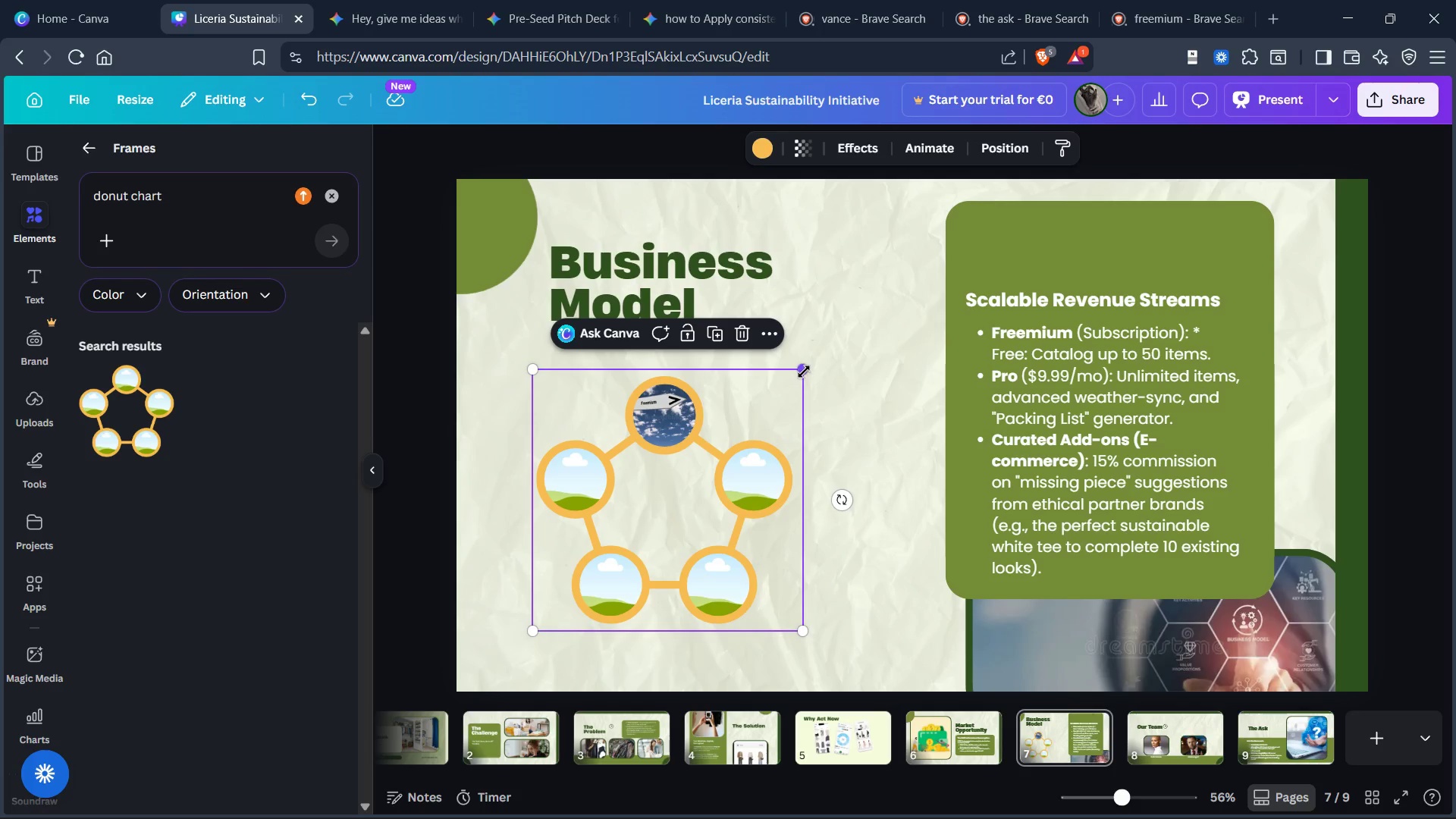 
left_click_drag(start_coordinate=[802, 369], to_coordinate=[869, 332])
 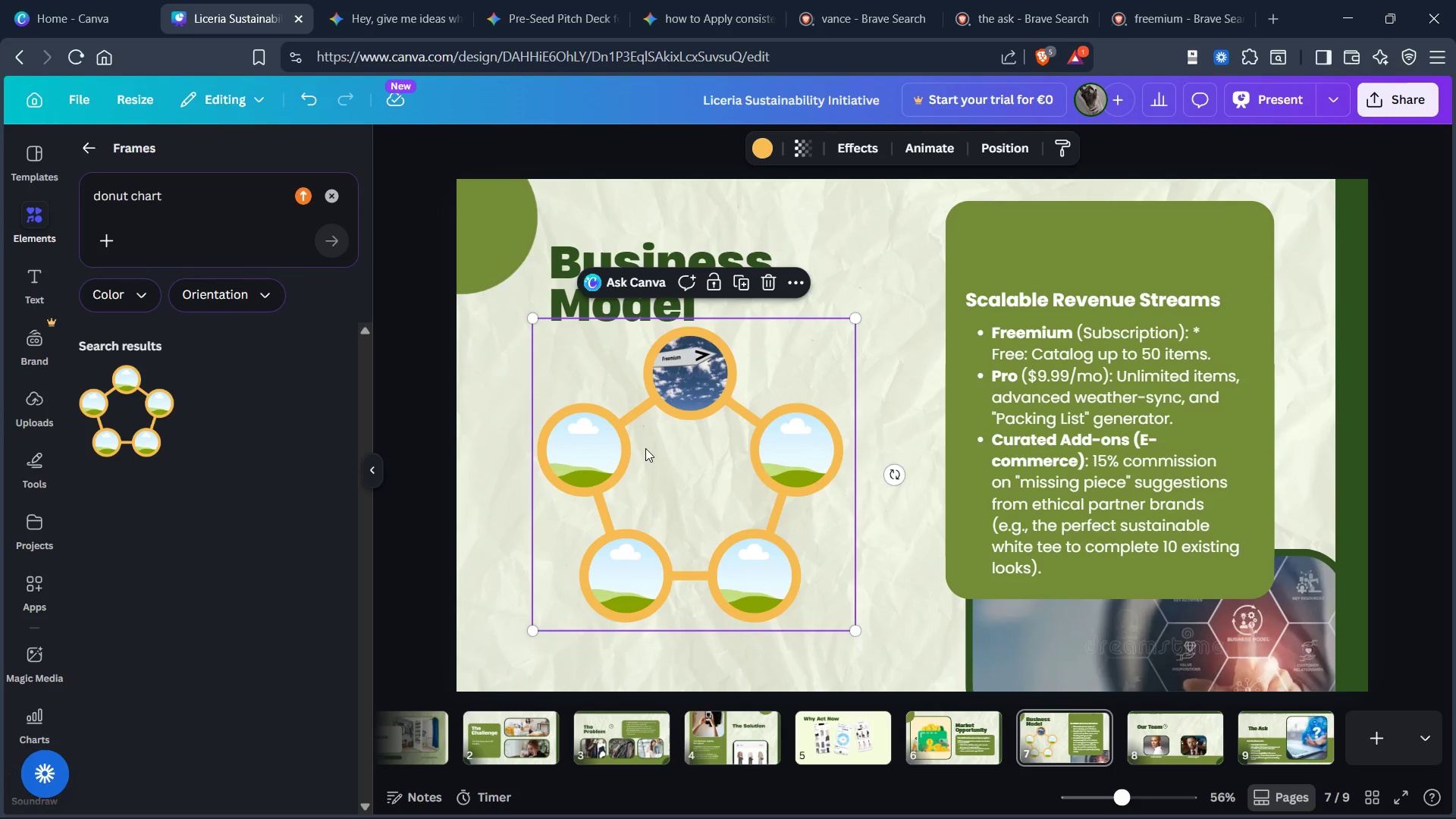 
left_click_drag(start_coordinate=[645, 448], to_coordinate=[646, 469])
 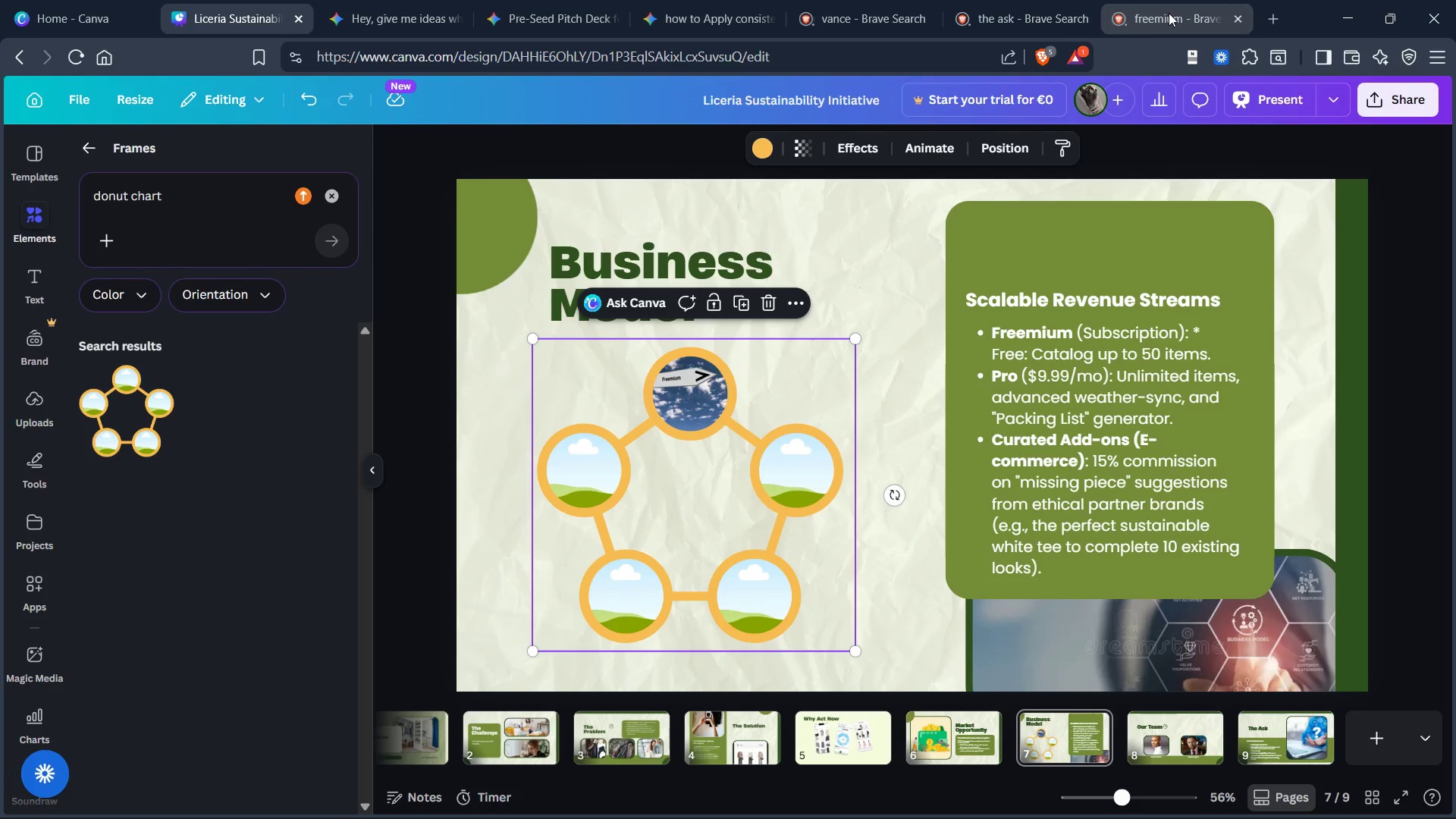 
left_click([1168, 12])
 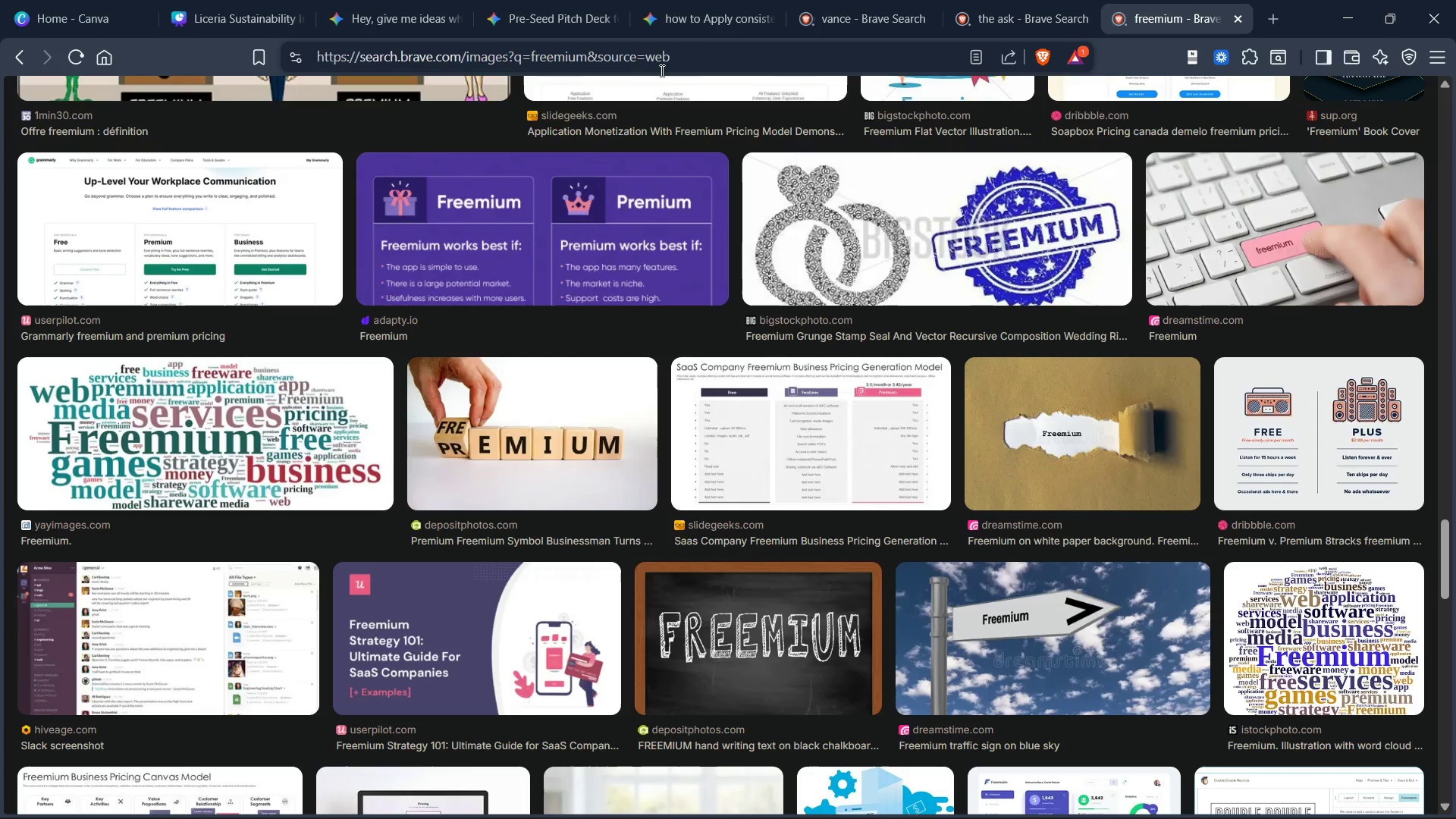 
scroll: coordinate [674, 77], scroll_direction: up, amount: 22.0
 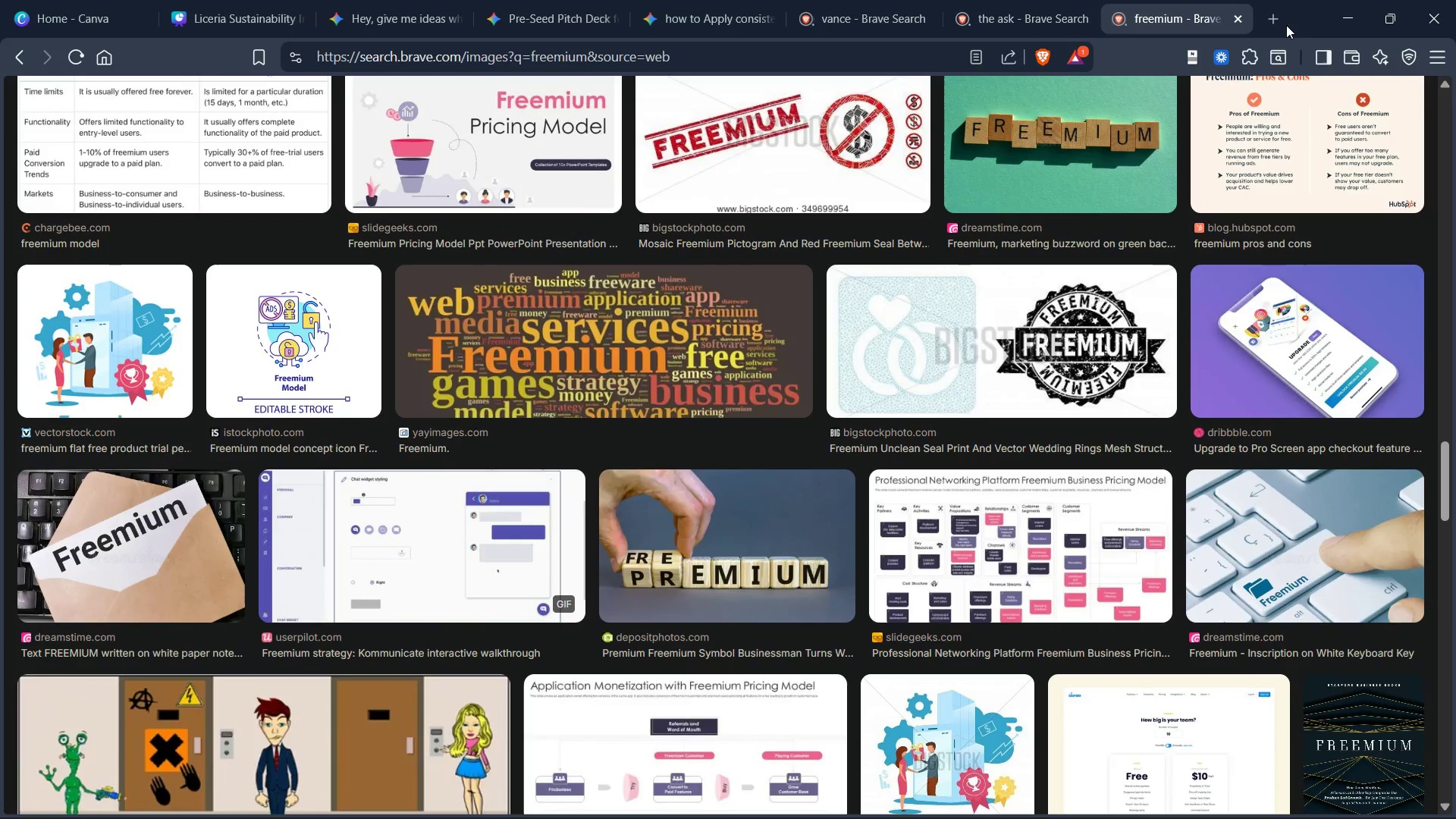 
left_click([1272, 24])
 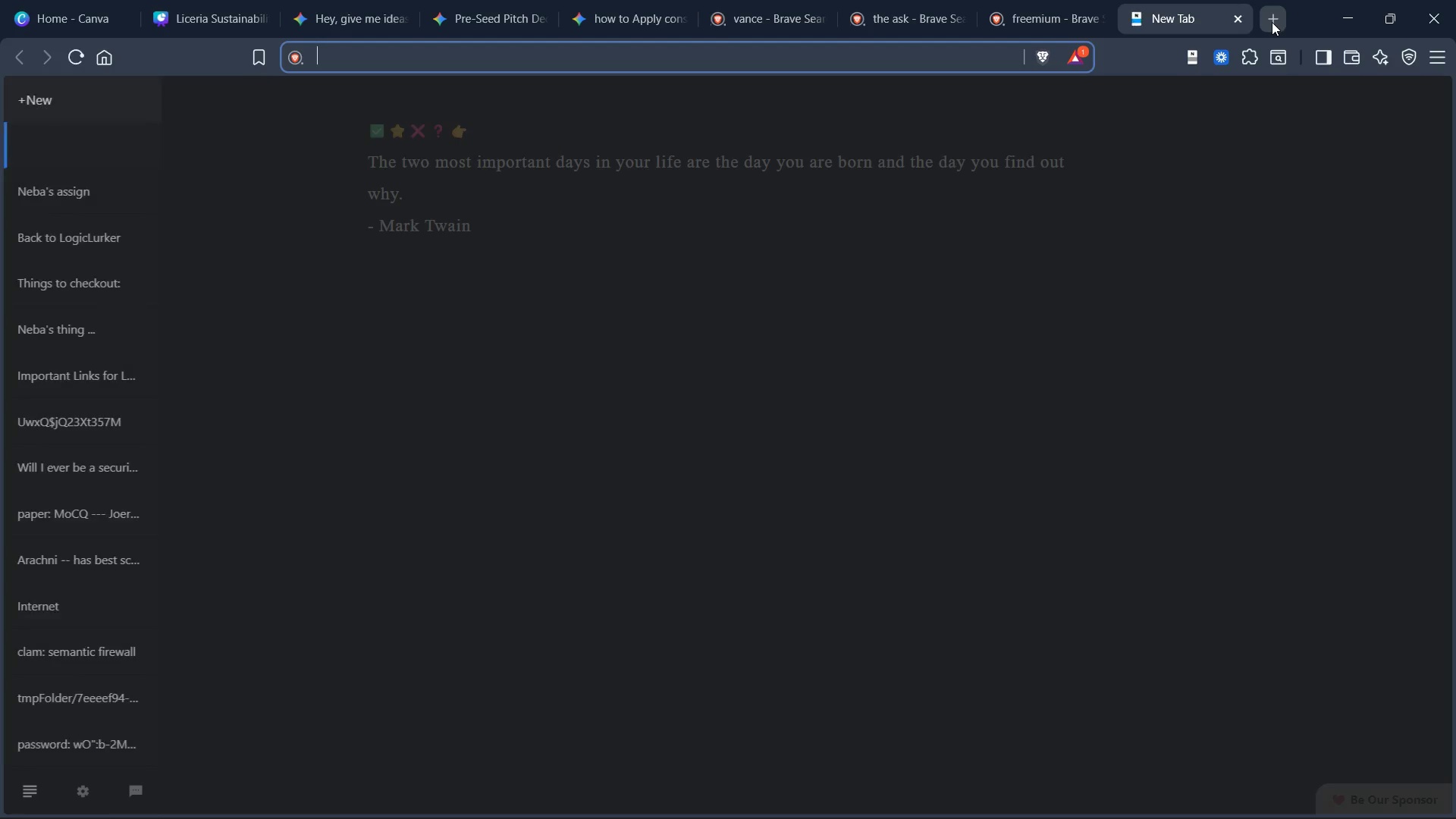 
type(pro version)
 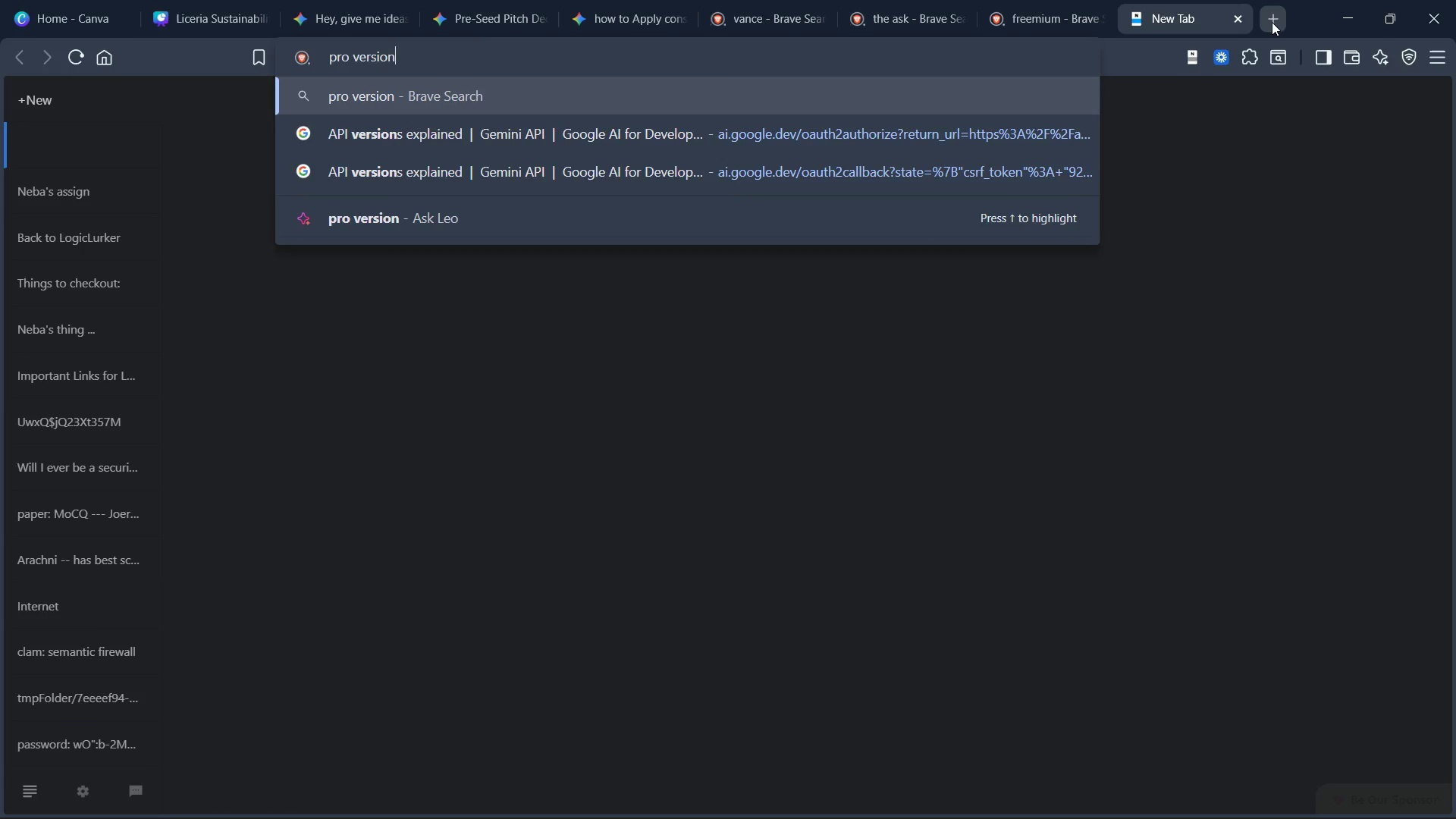 
key(Enter)
 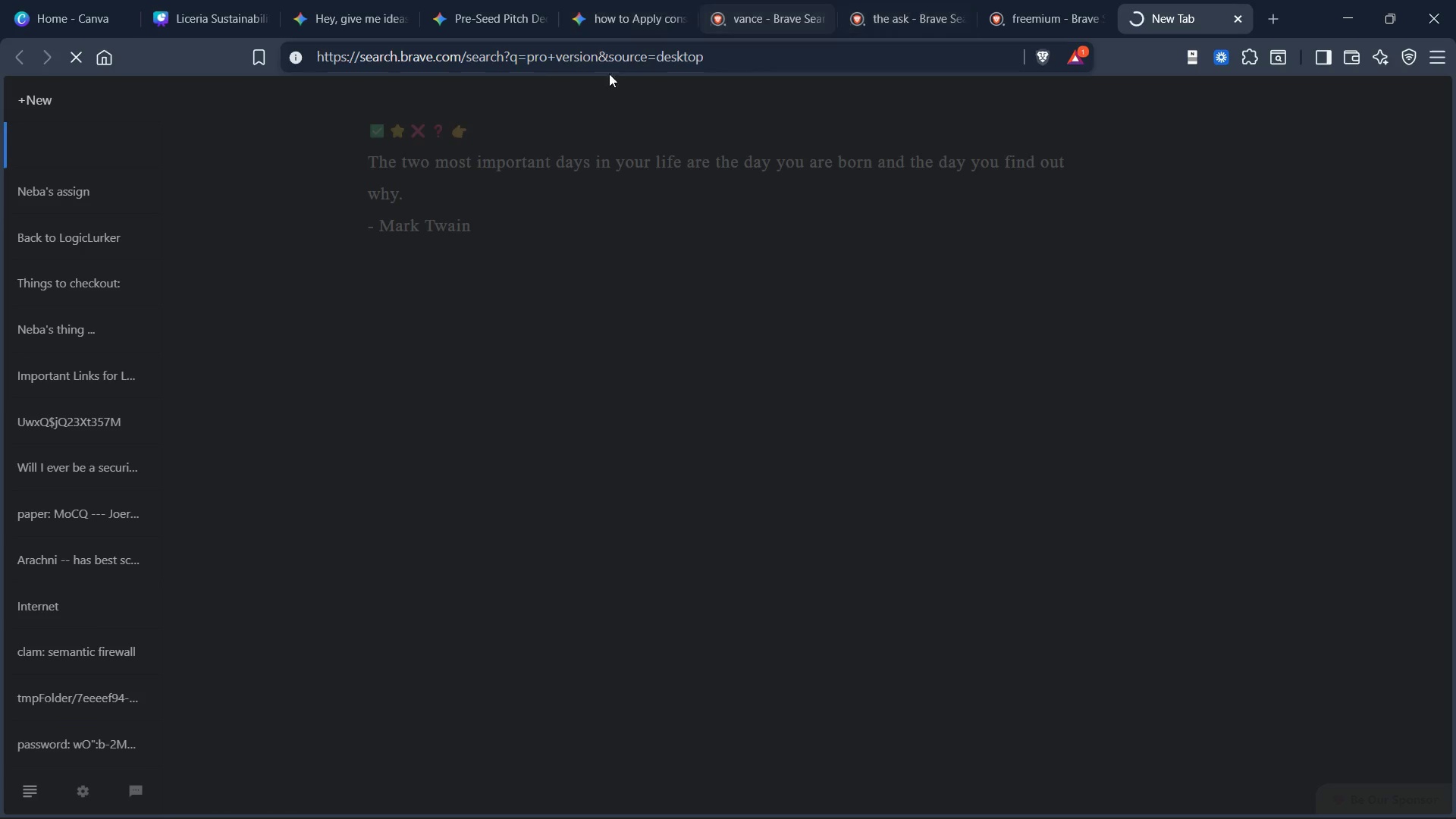 
mouse_move([601, 44])
 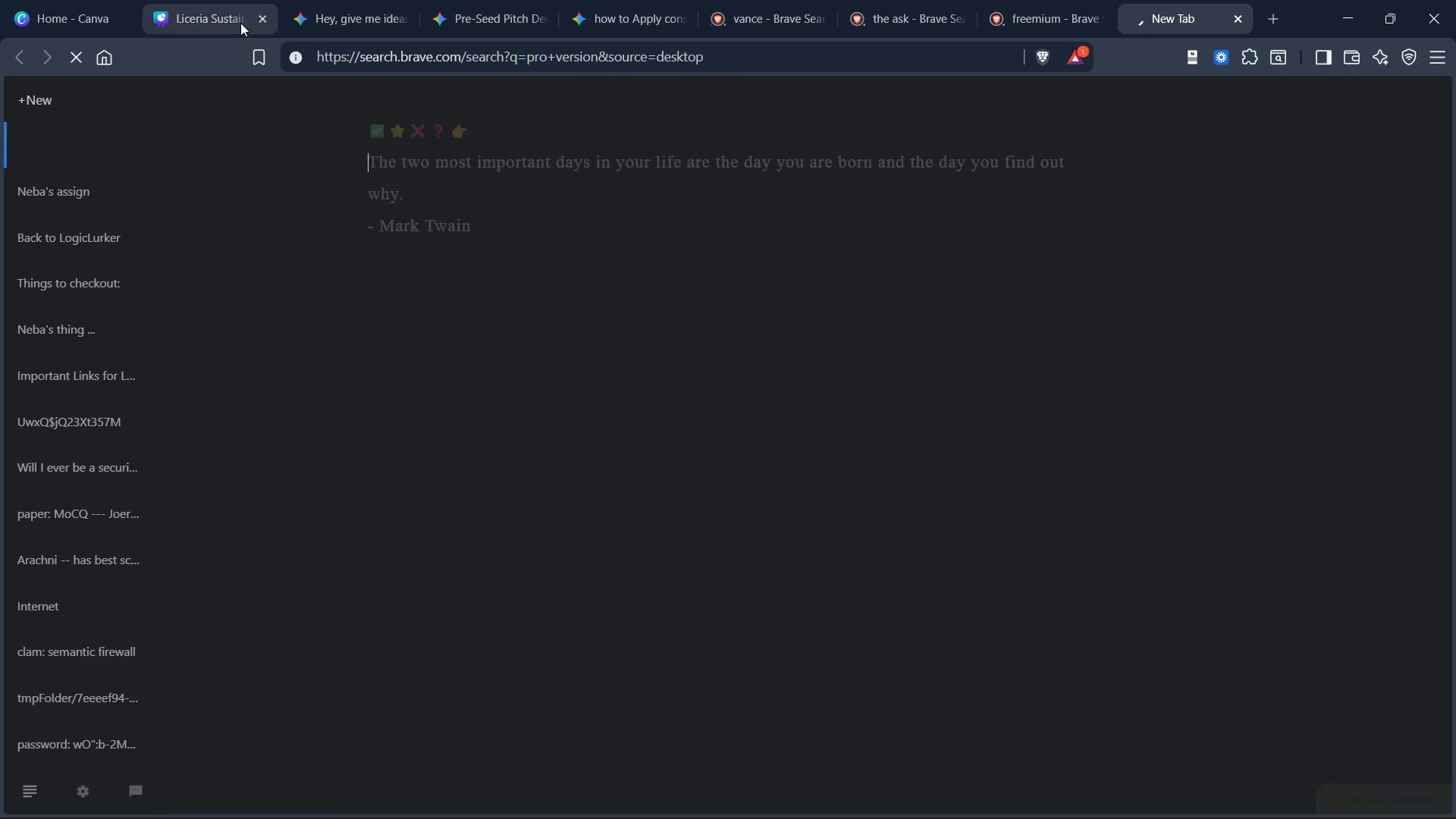 
left_click([225, 17])
 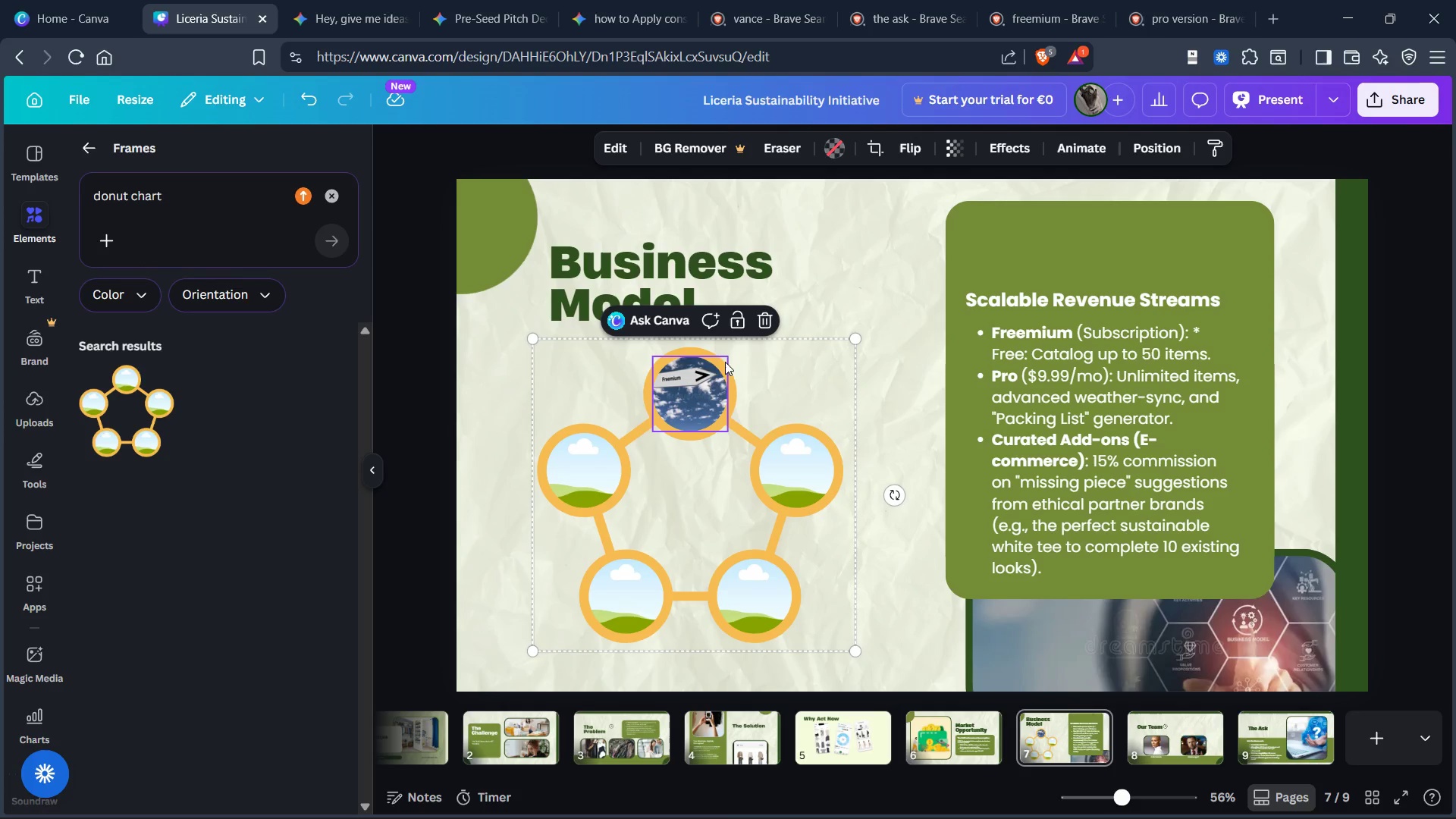 
wait(9.11)
 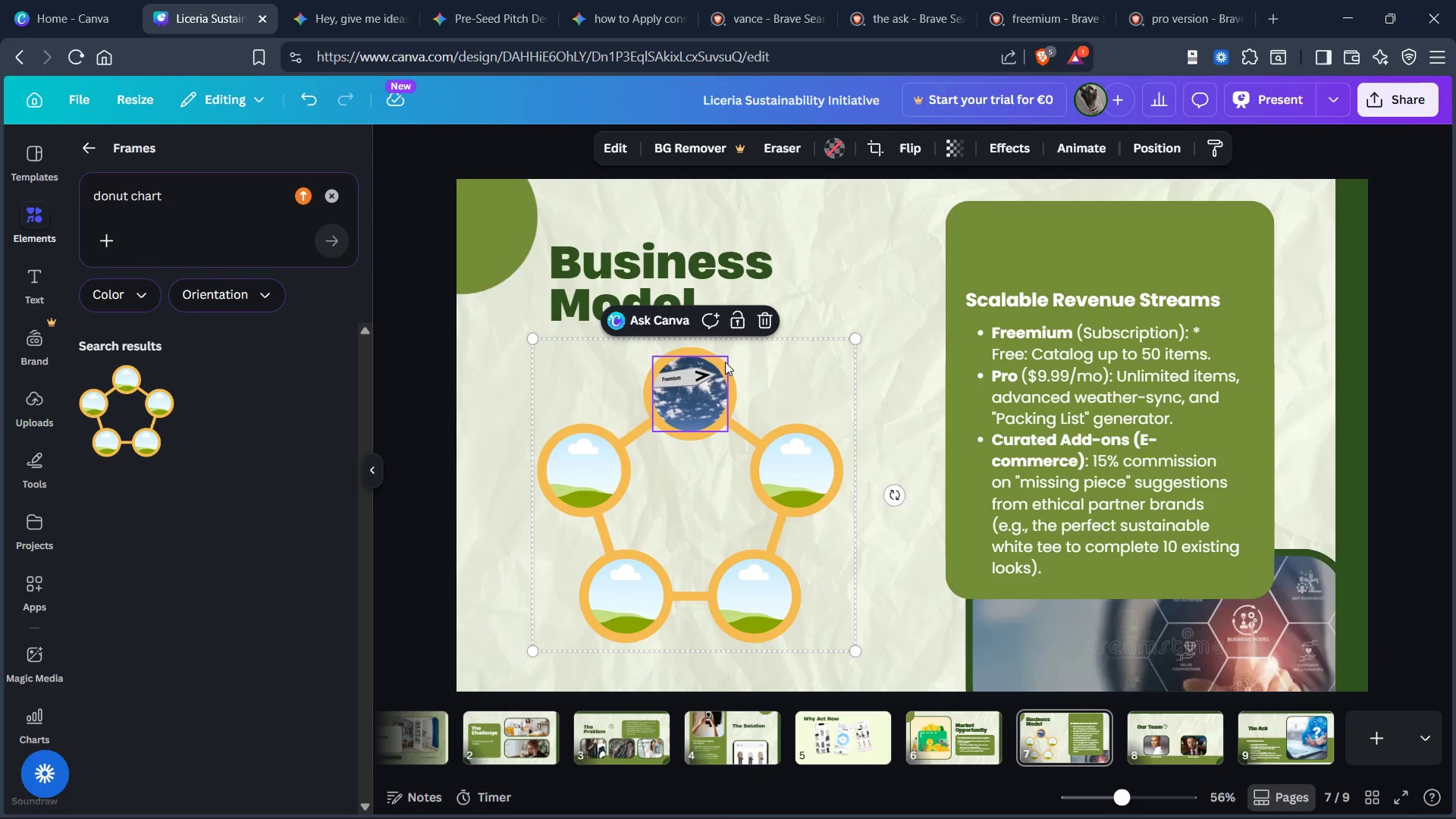 
left_click([778, 474])
 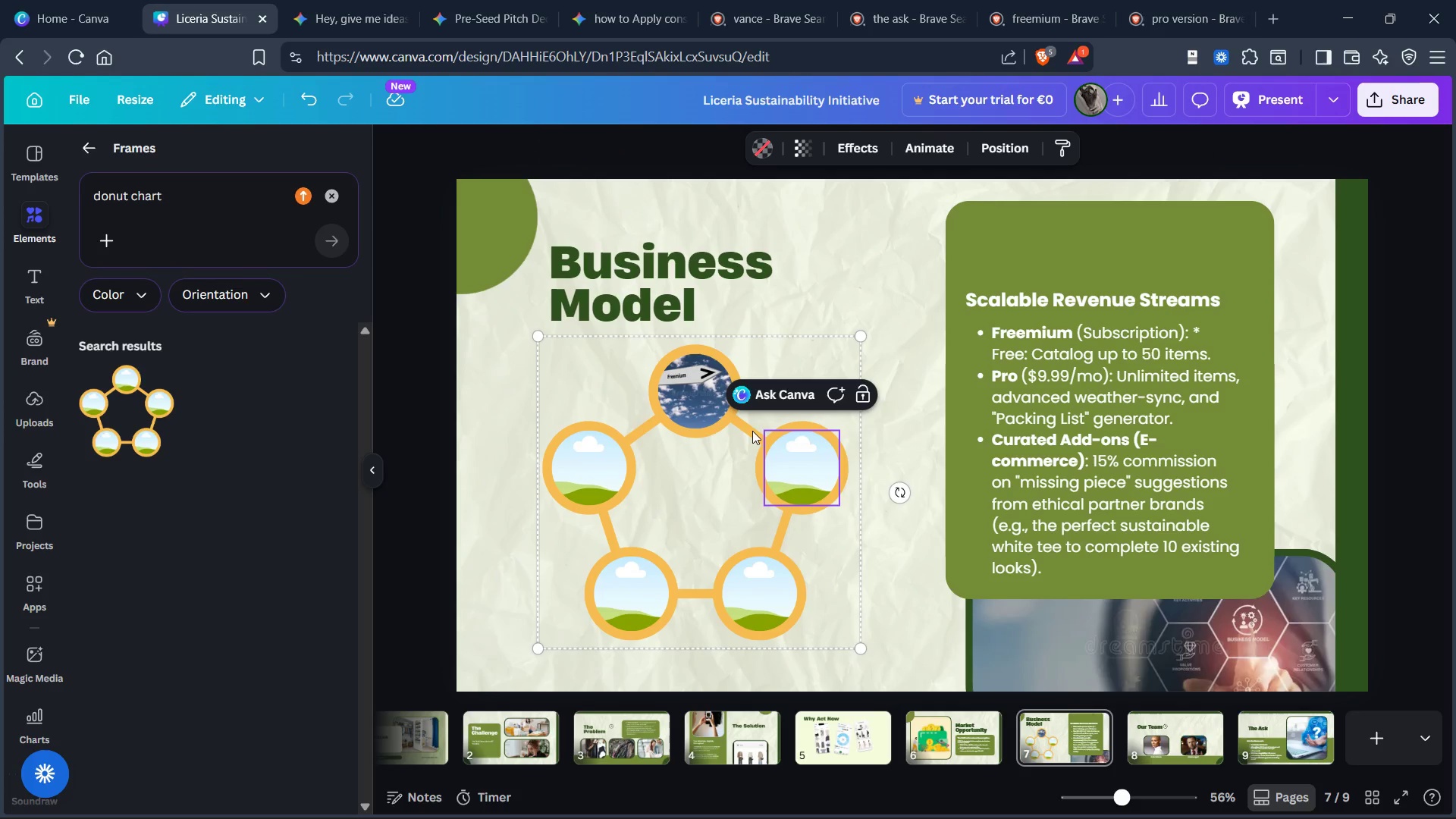 
left_click([749, 428])
 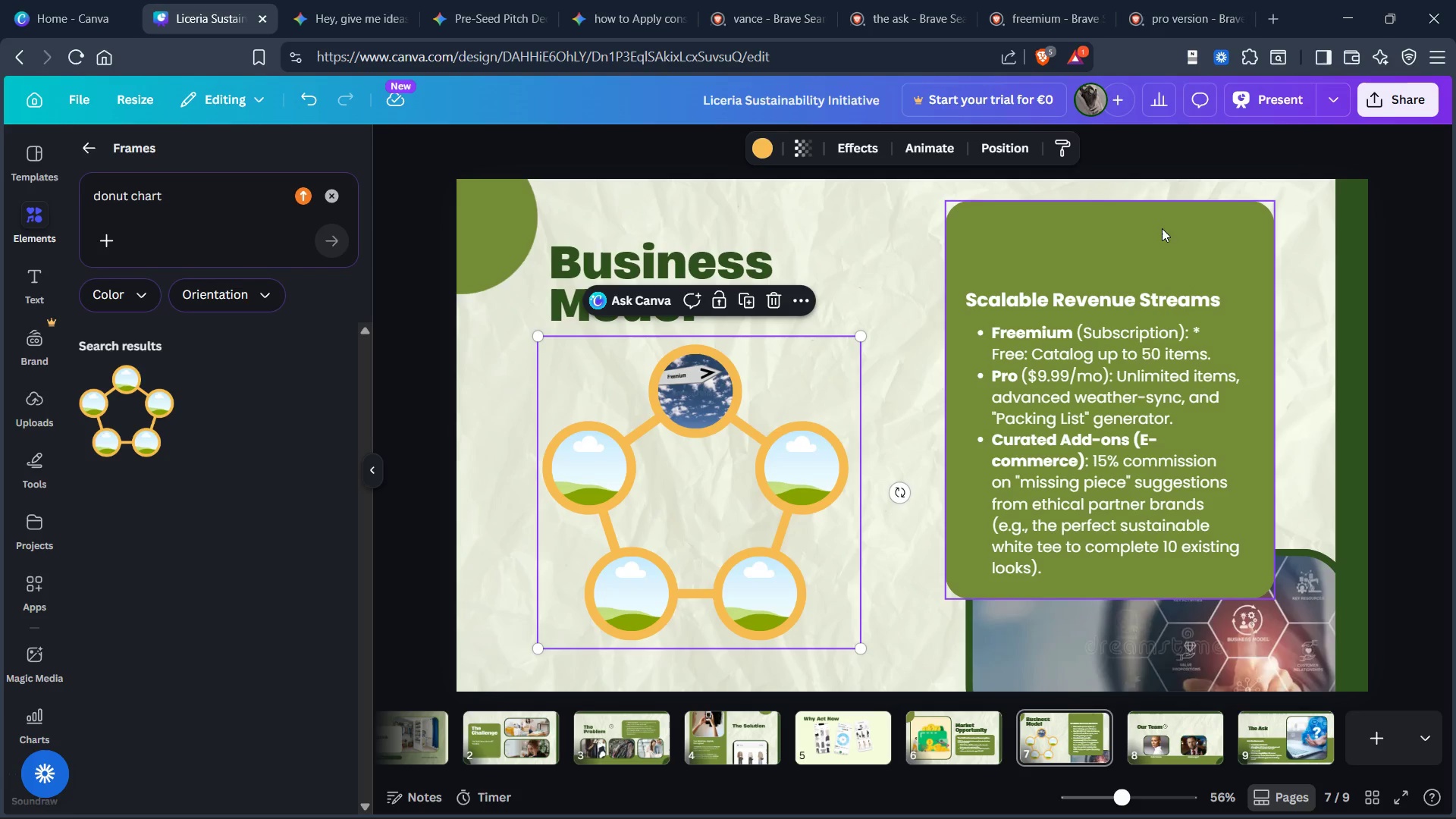 
wait(10.66)
 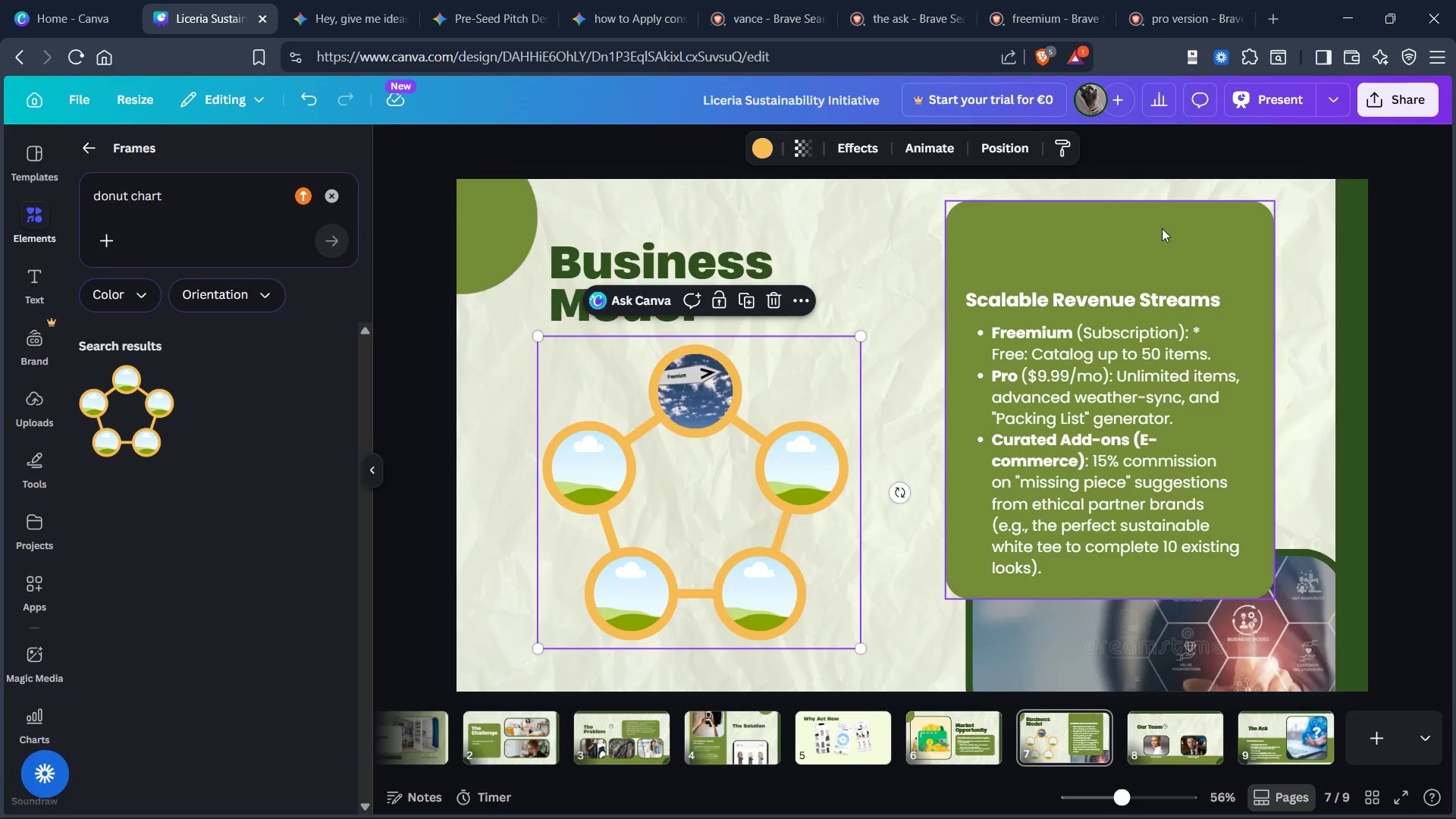 
left_click([129, 194])
 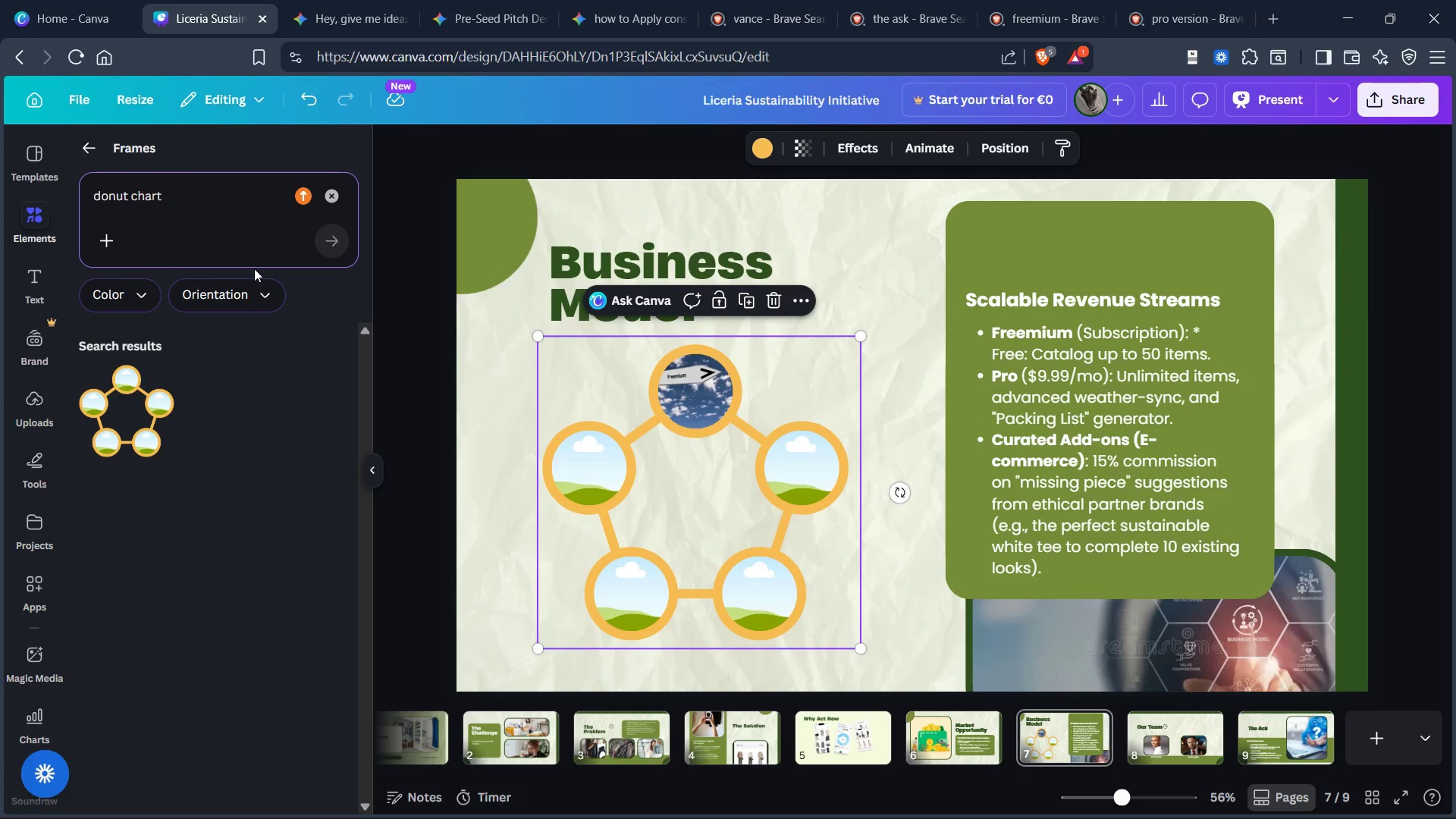 
key(Control+Backspace)
 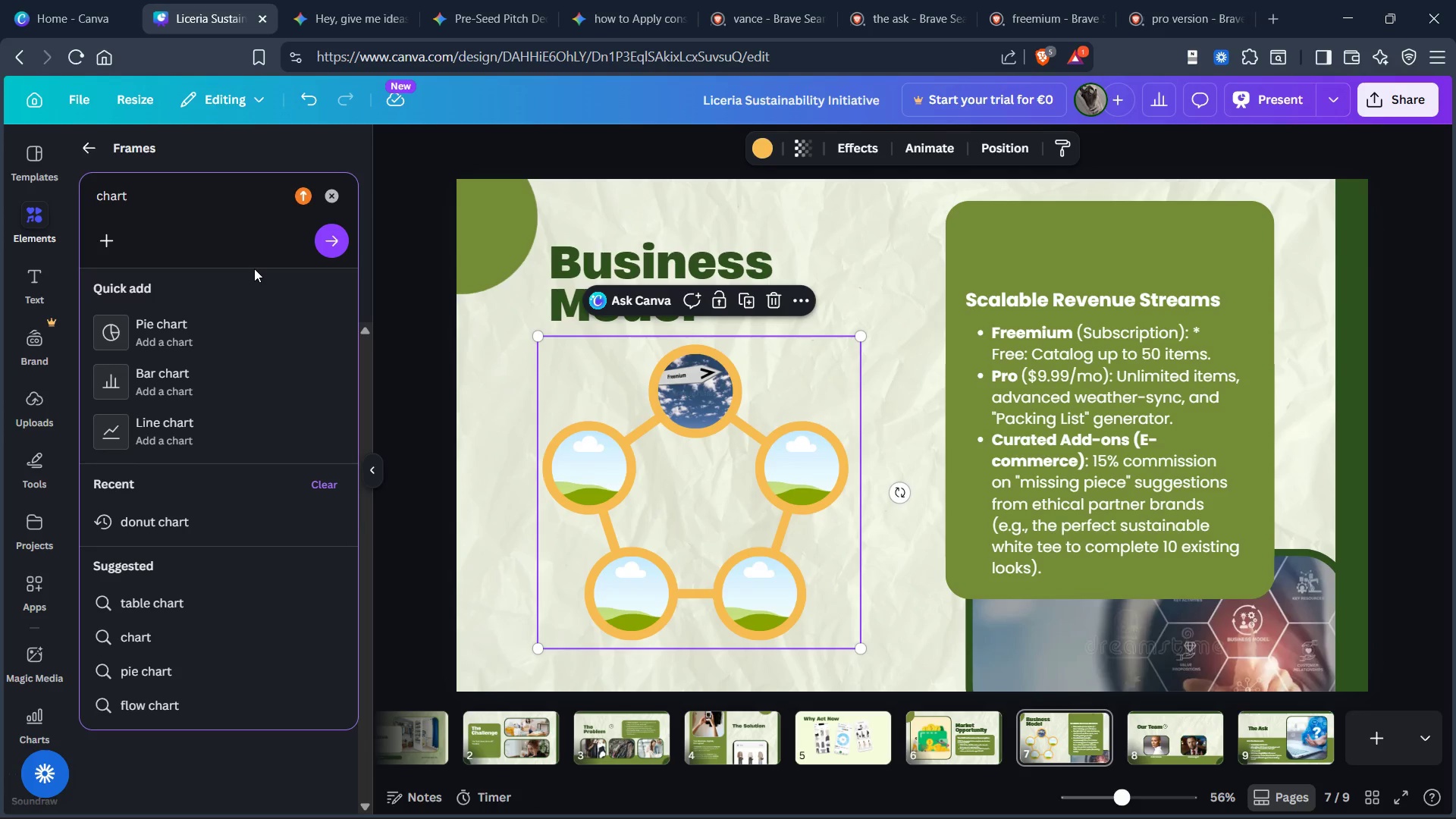 
key(Delete)
 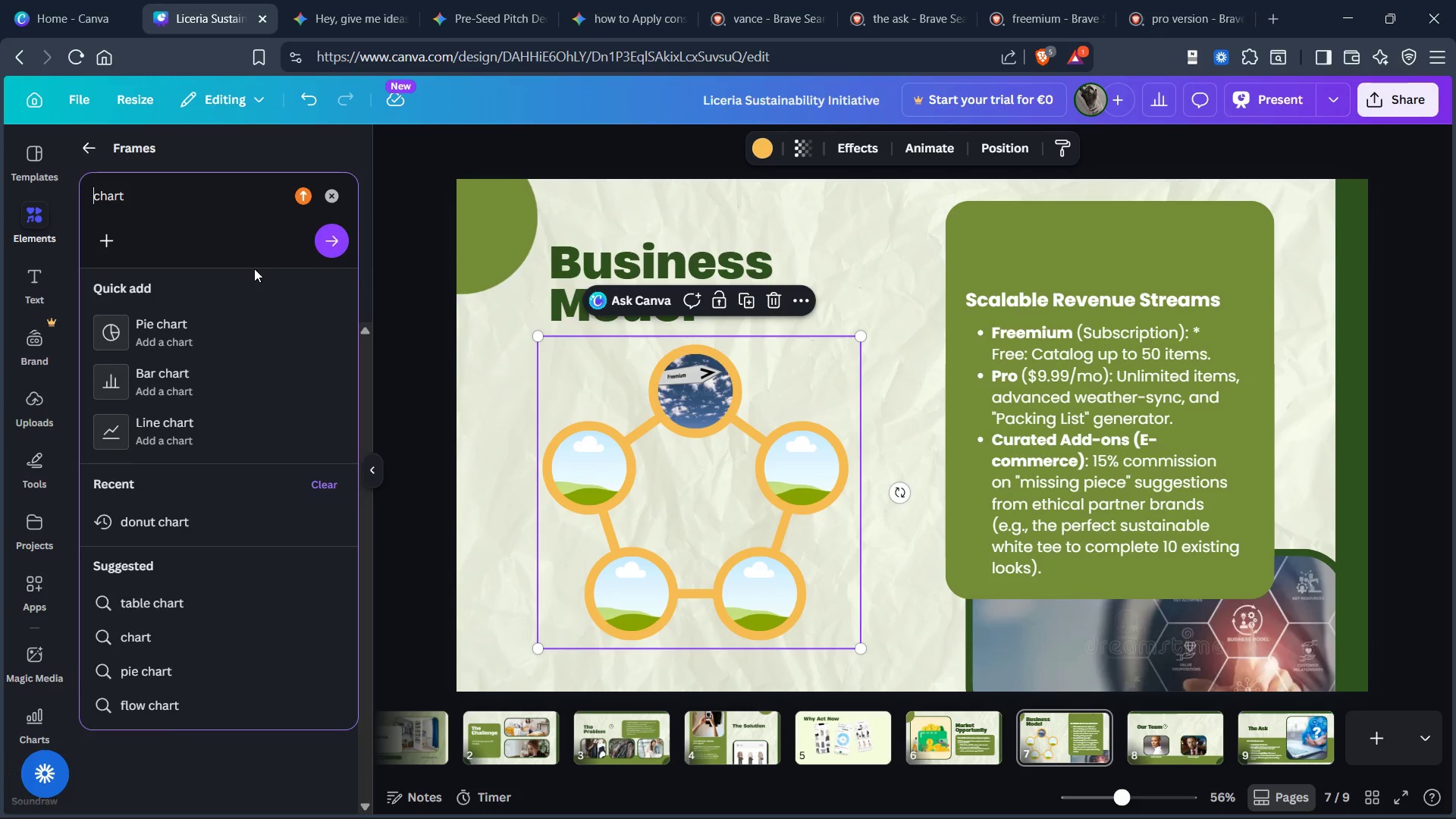 
key(Enter)
 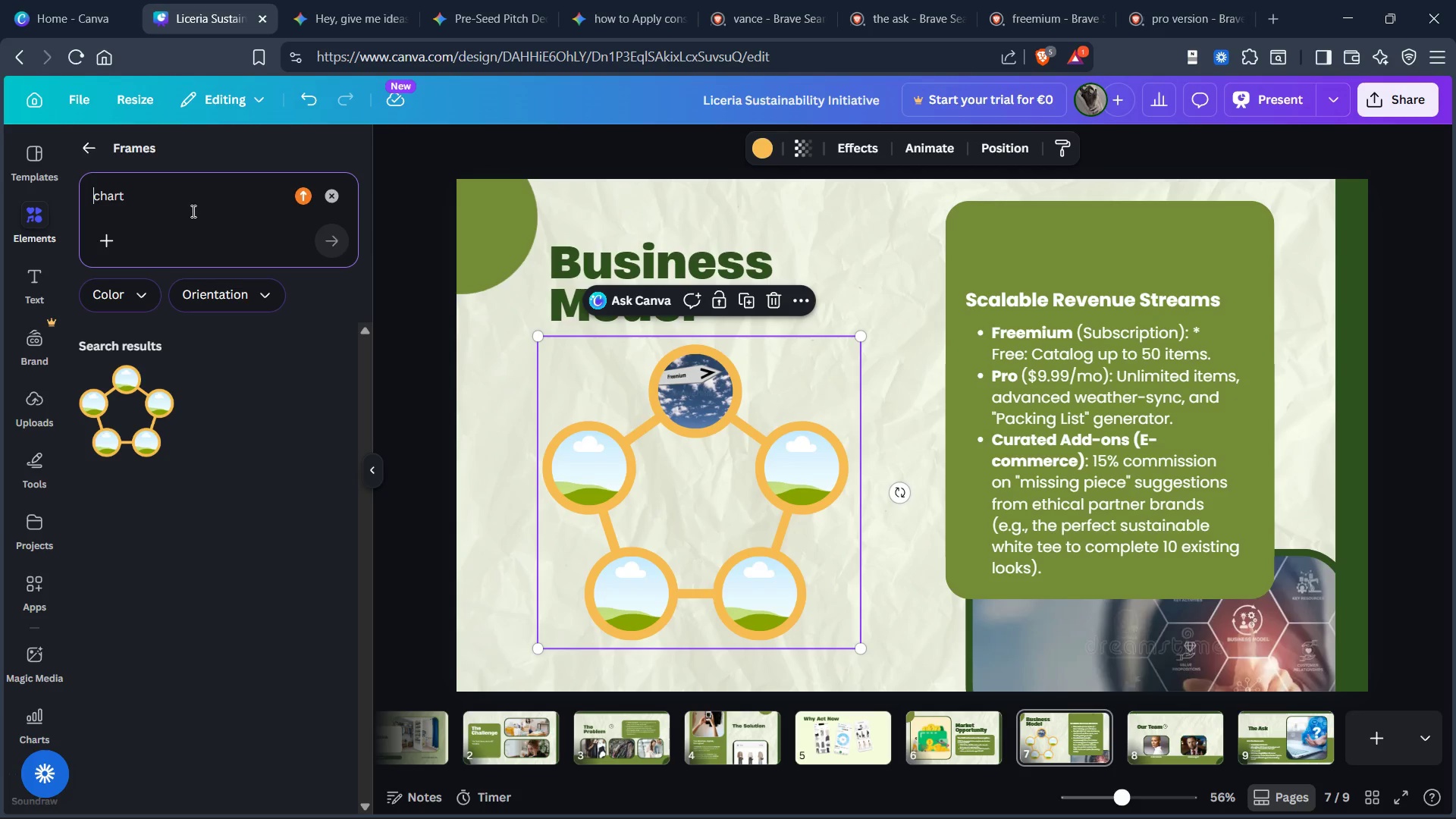 
left_click([193, 210])
 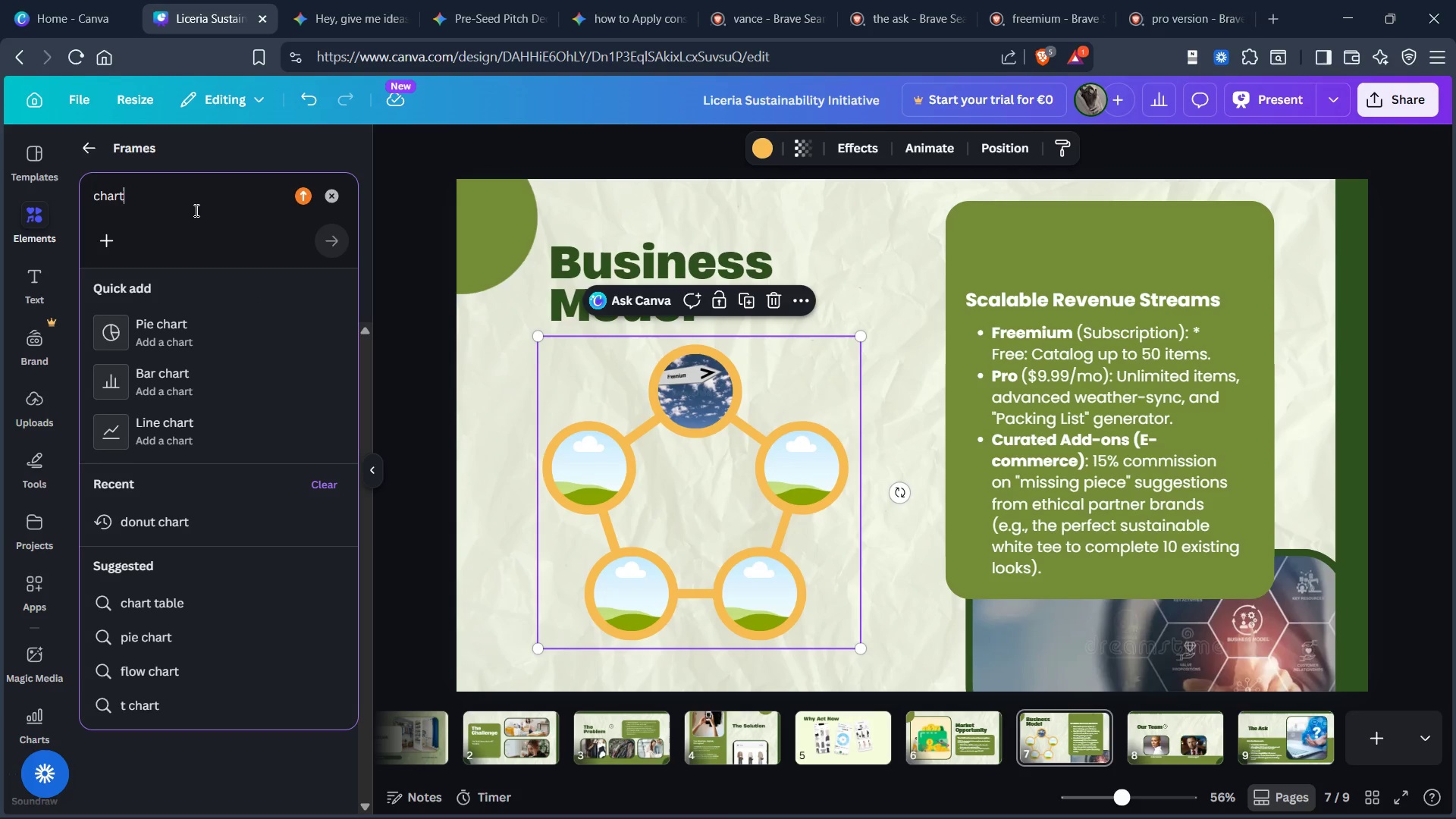 
key(Enter)
 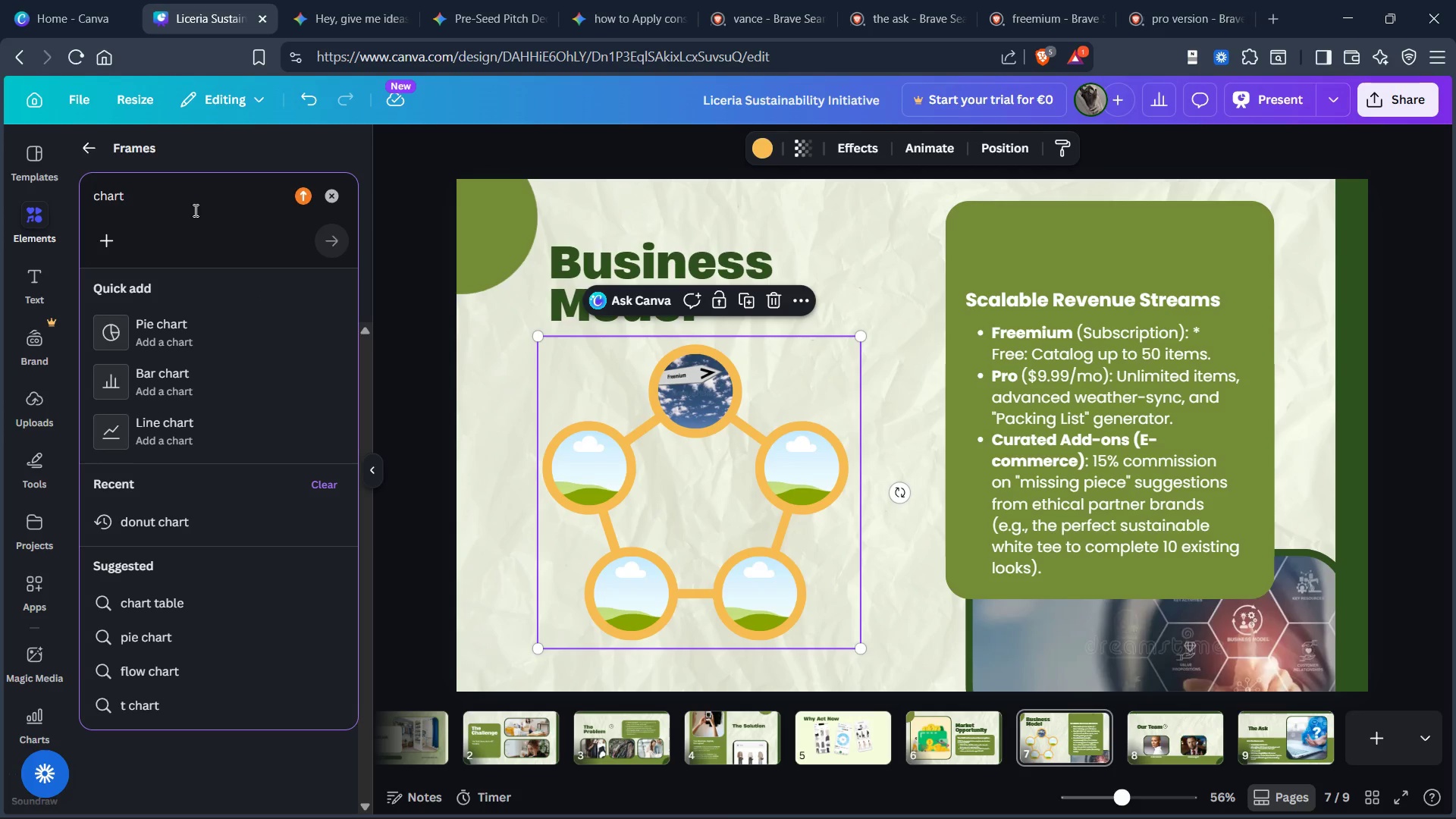 
left_click([194, 210])
 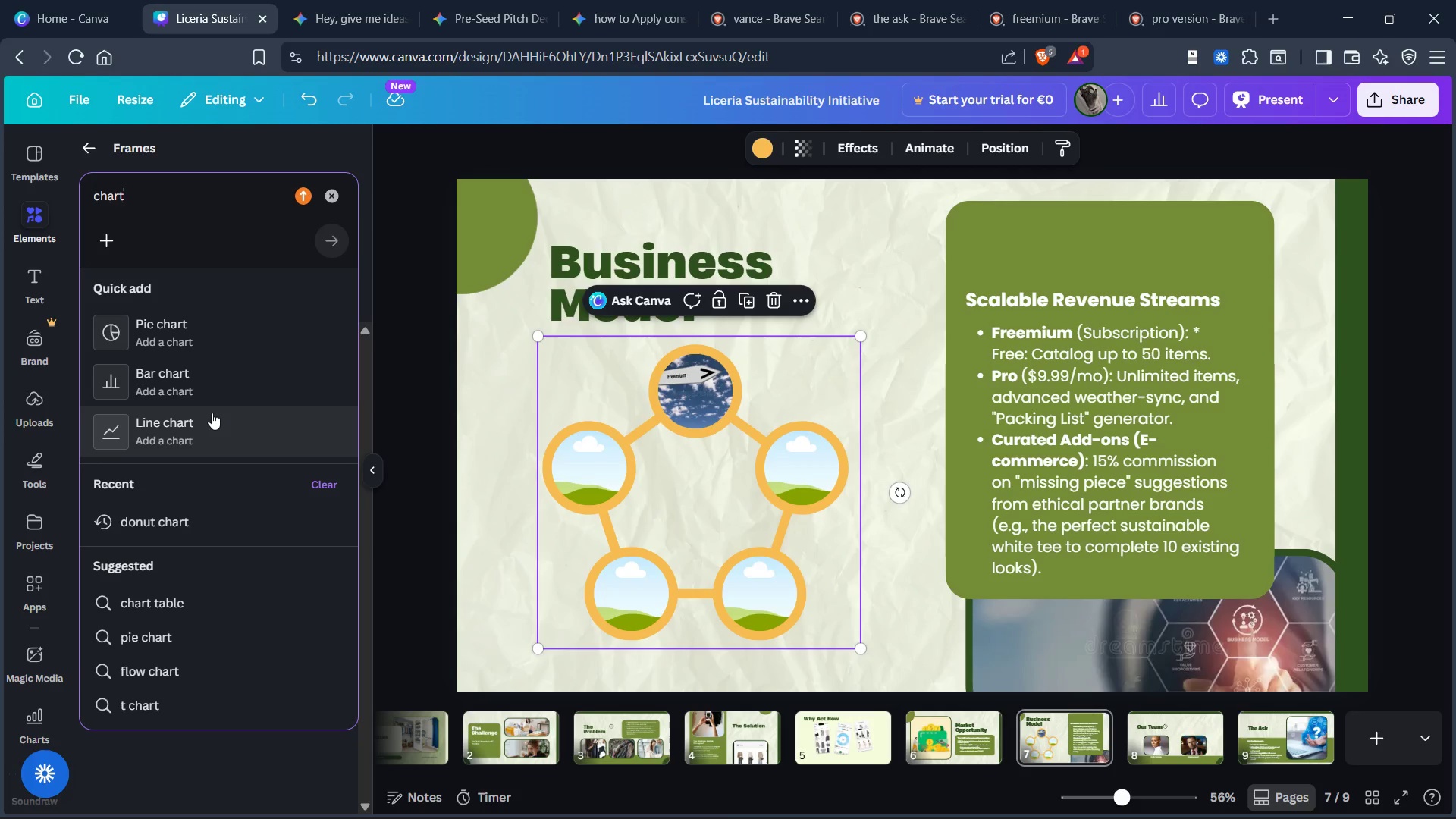 
scroll: coordinate [211, 411], scroll_direction: down, amount: 3.0
 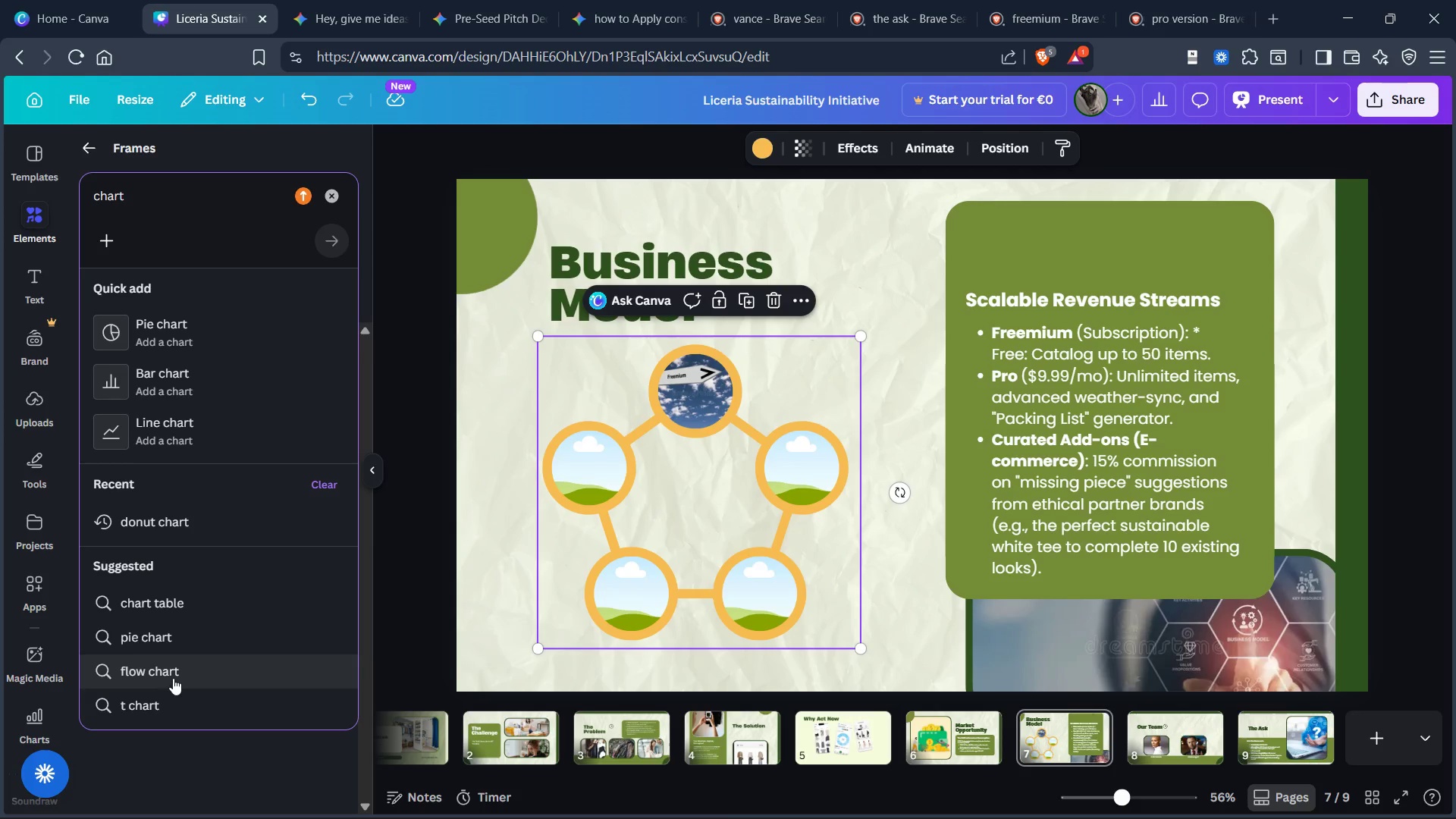 
left_click([175, 670])
 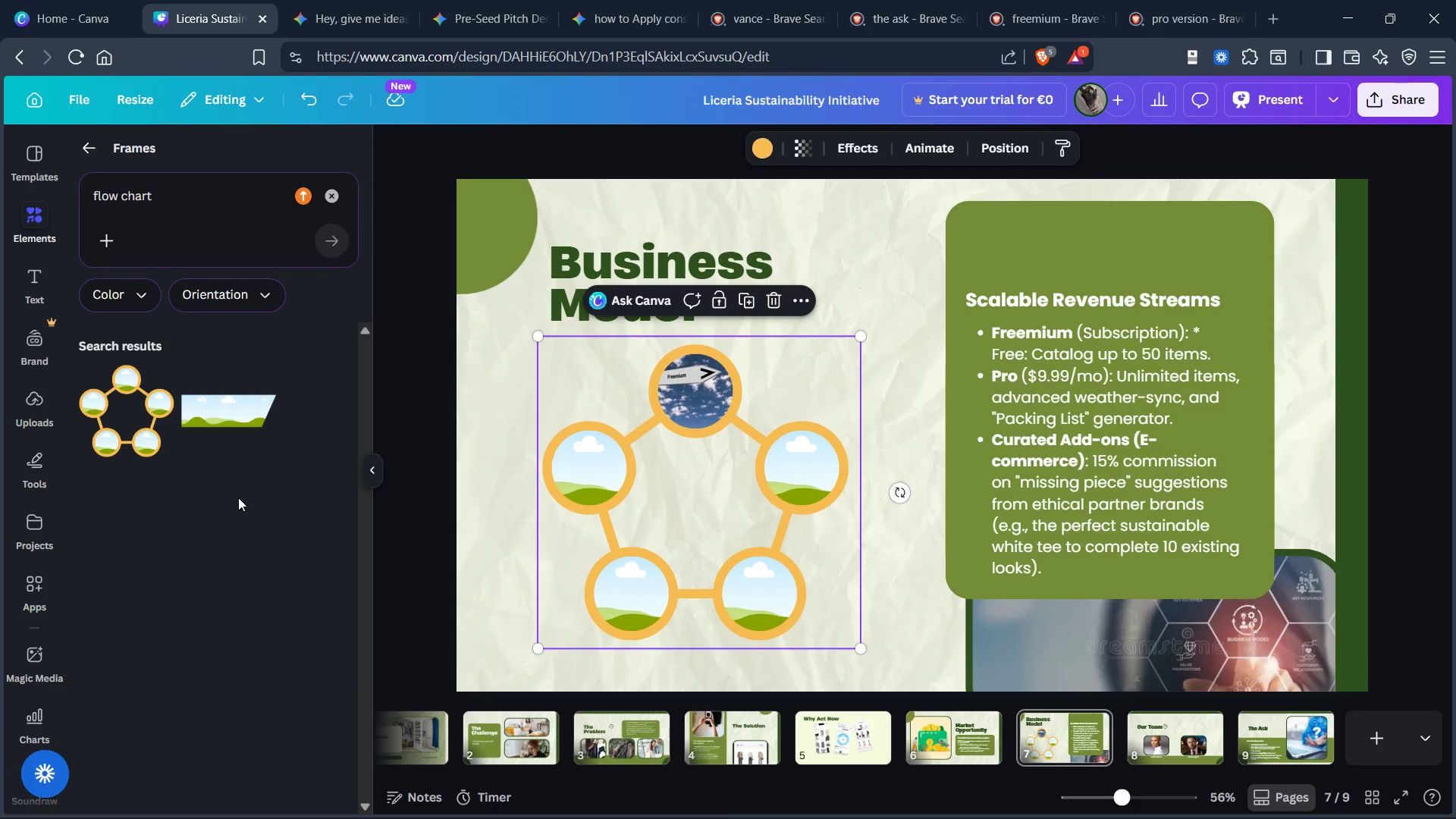 
scroll: coordinate [238, 498], scroll_direction: down, amount: 1.0
 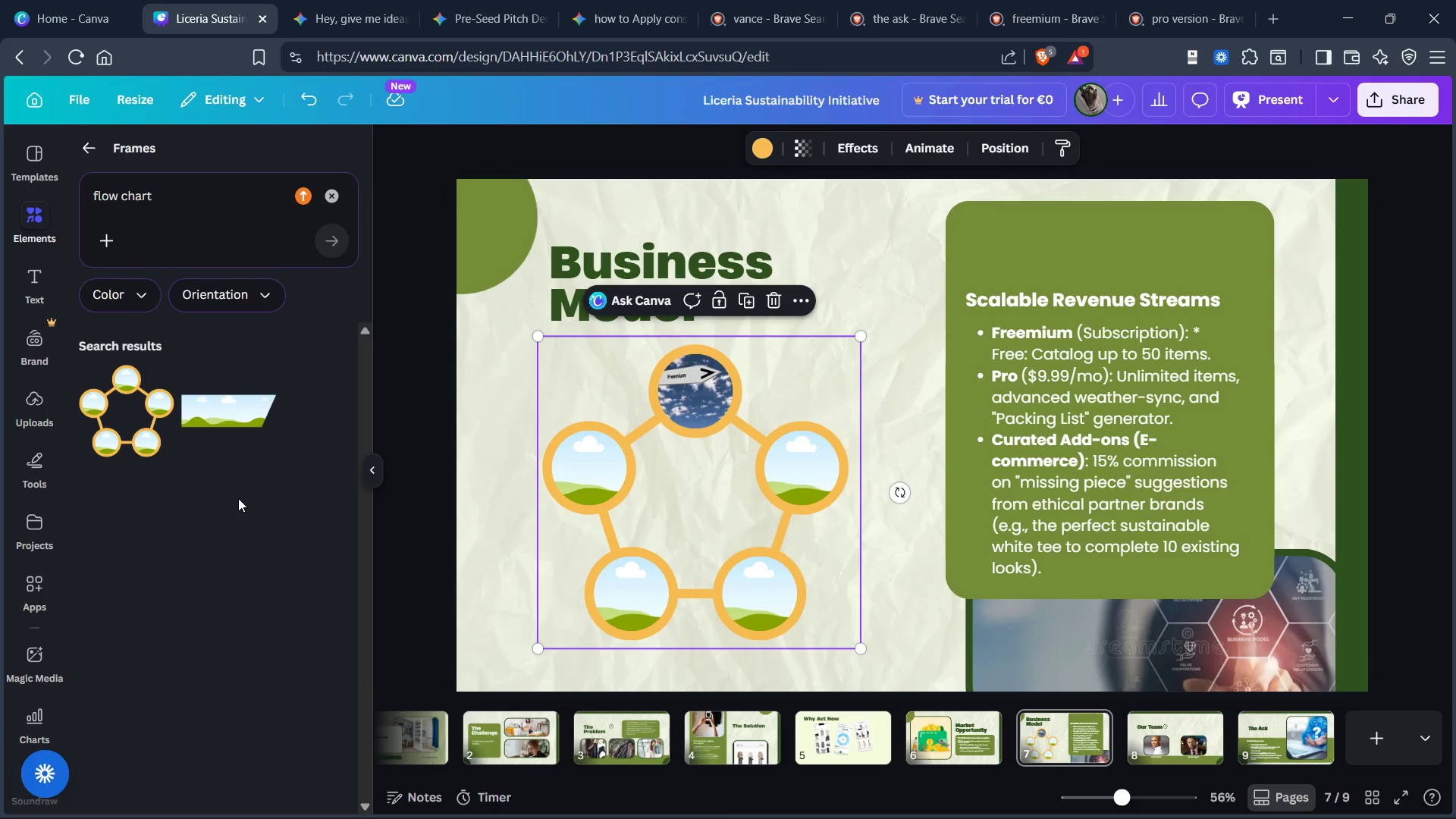 
scroll: coordinate [238, 498], scroll_direction: up, amount: 1.0
 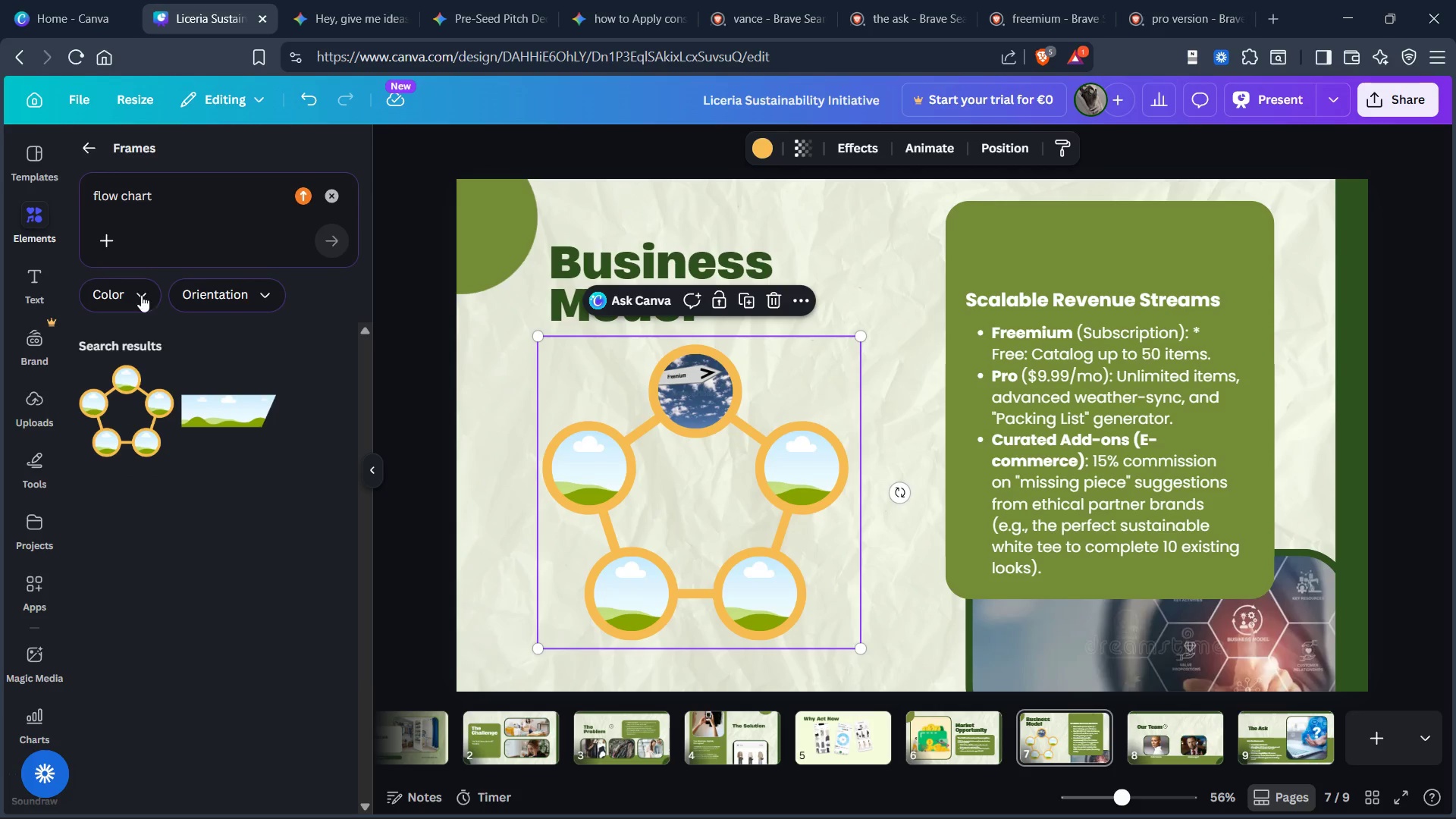 
left_click([85, 136])
 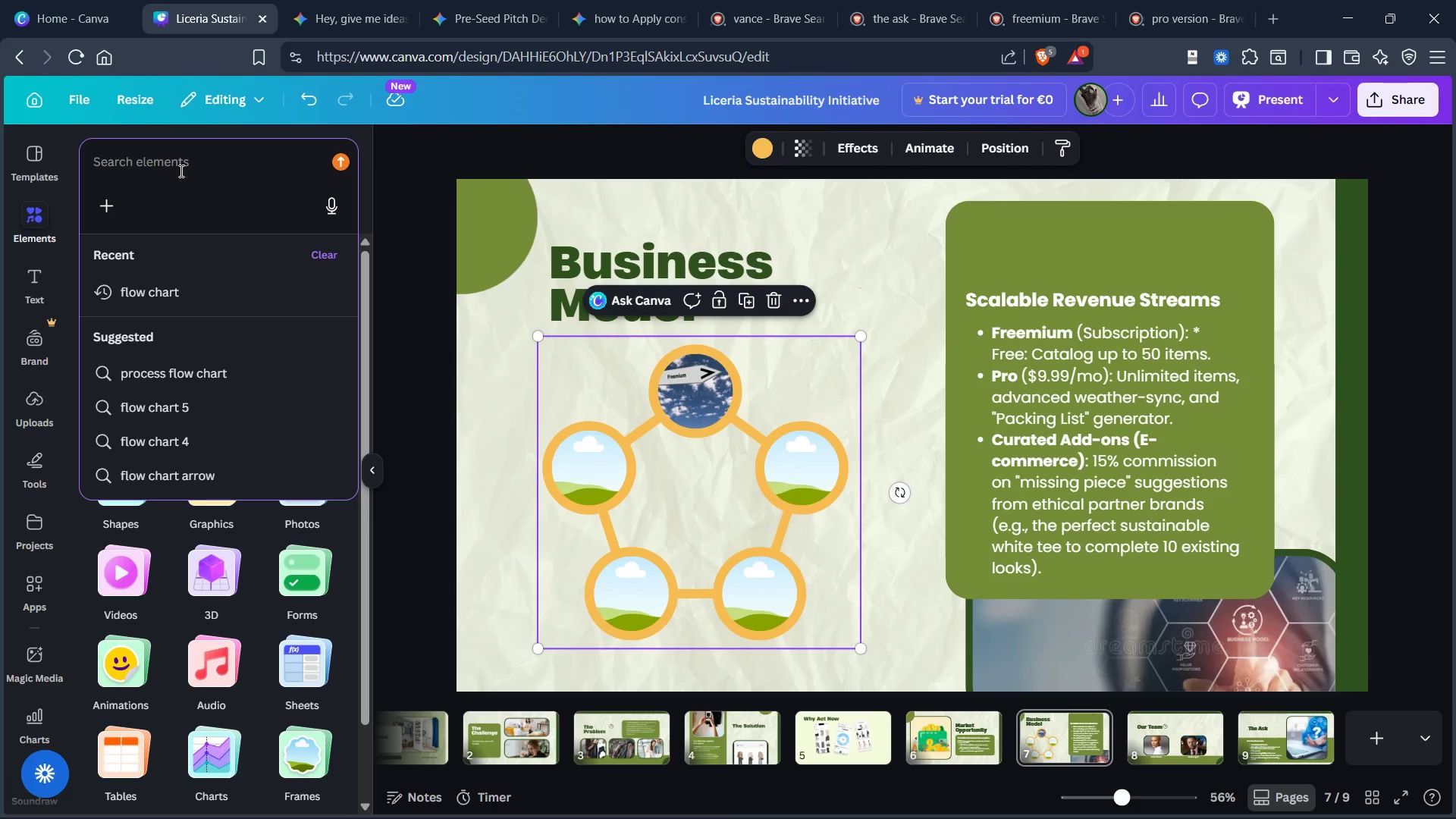 
key(Control+V)
 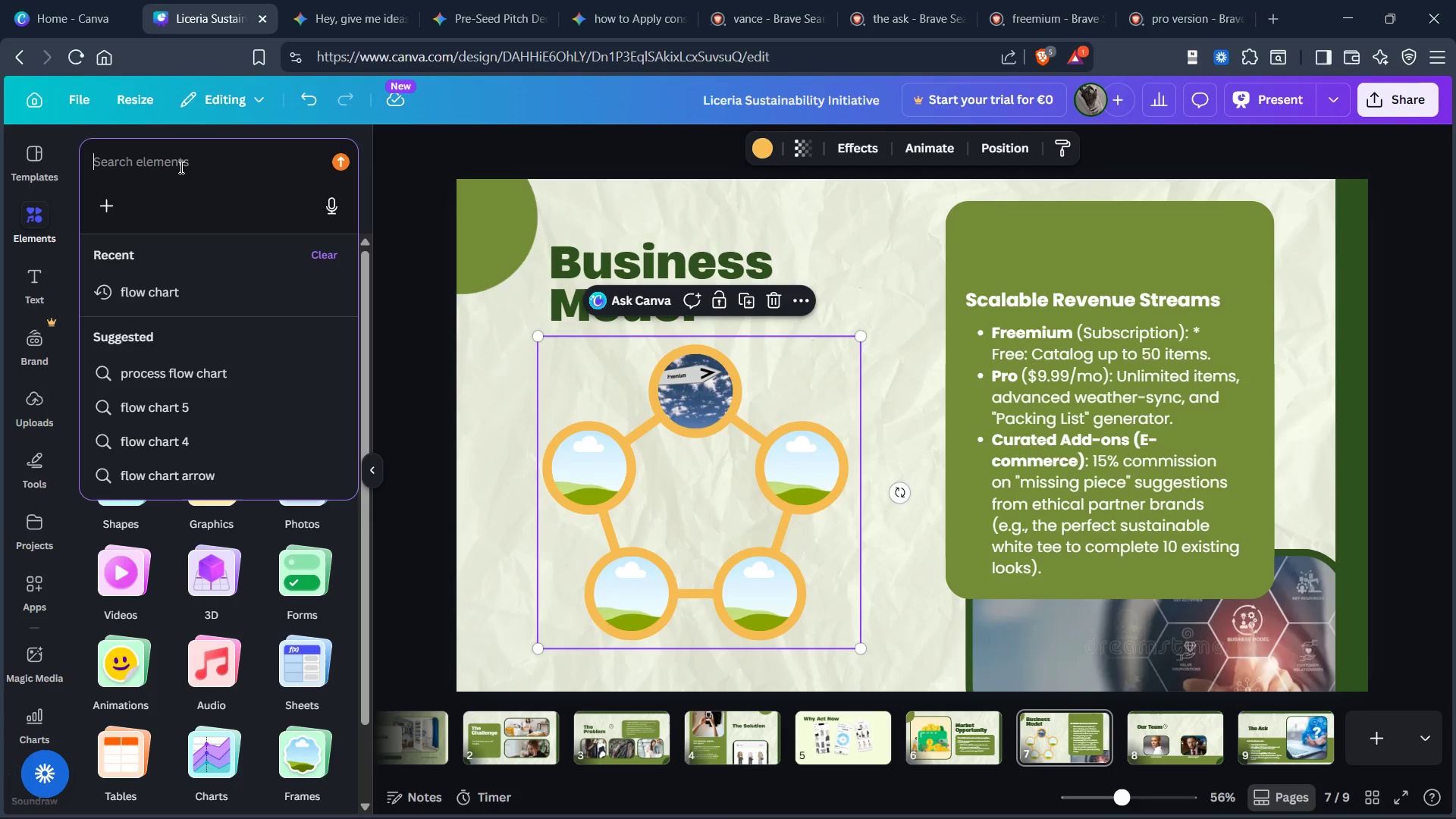 
type(chat)
key(Backspace)
type(rt)
 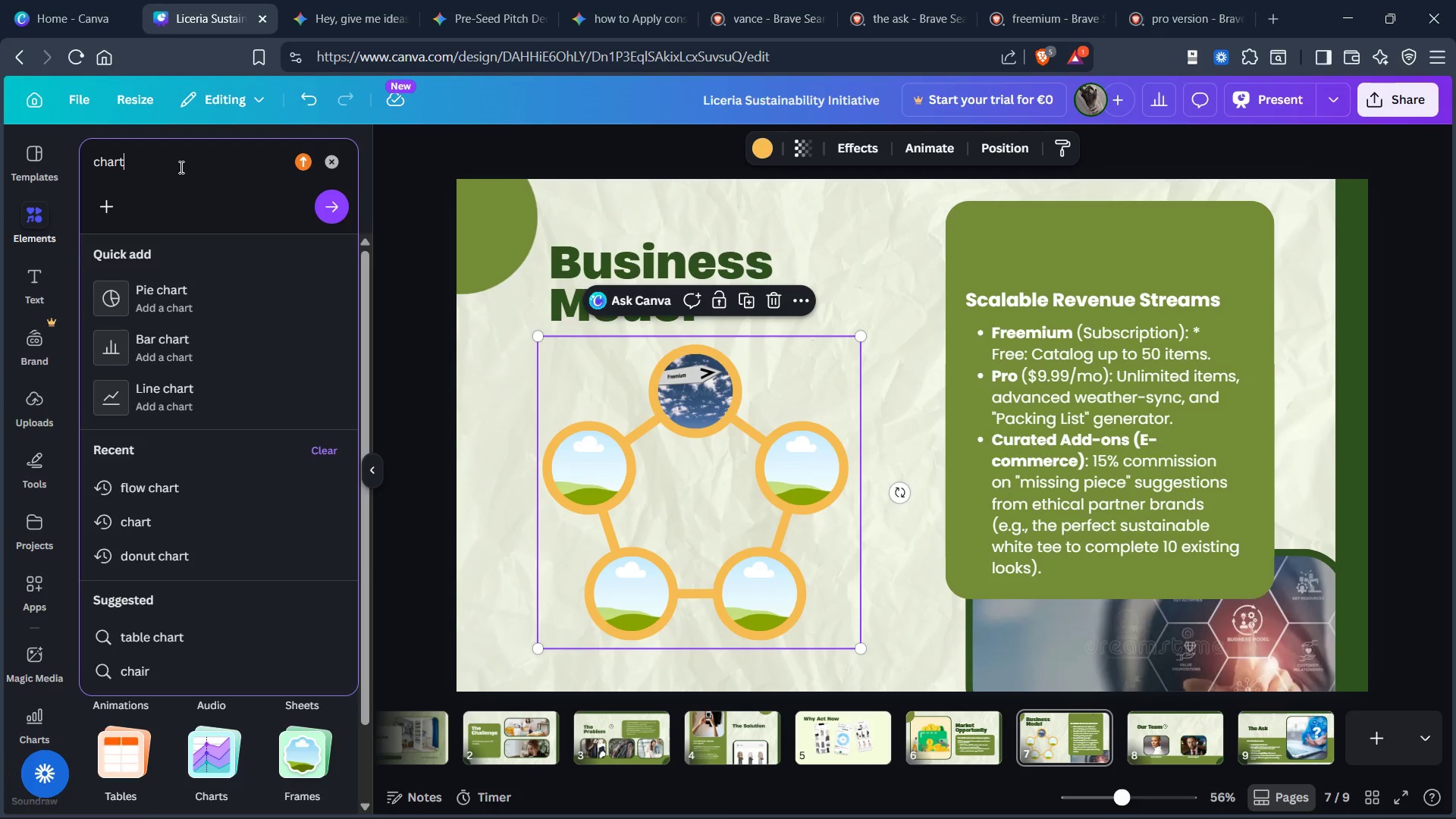 
key(Enter)
 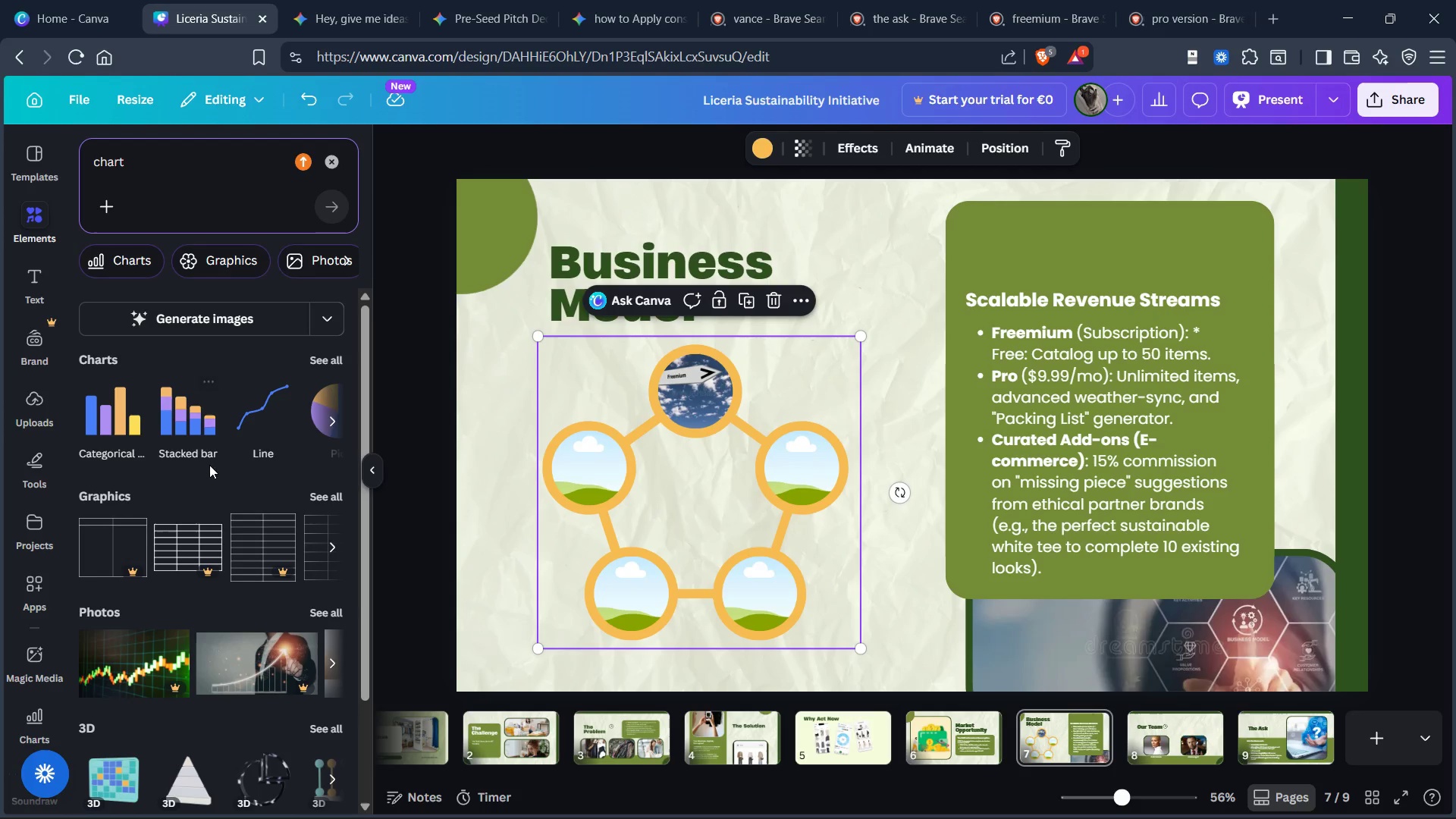 
mouse_move([322, 416])
 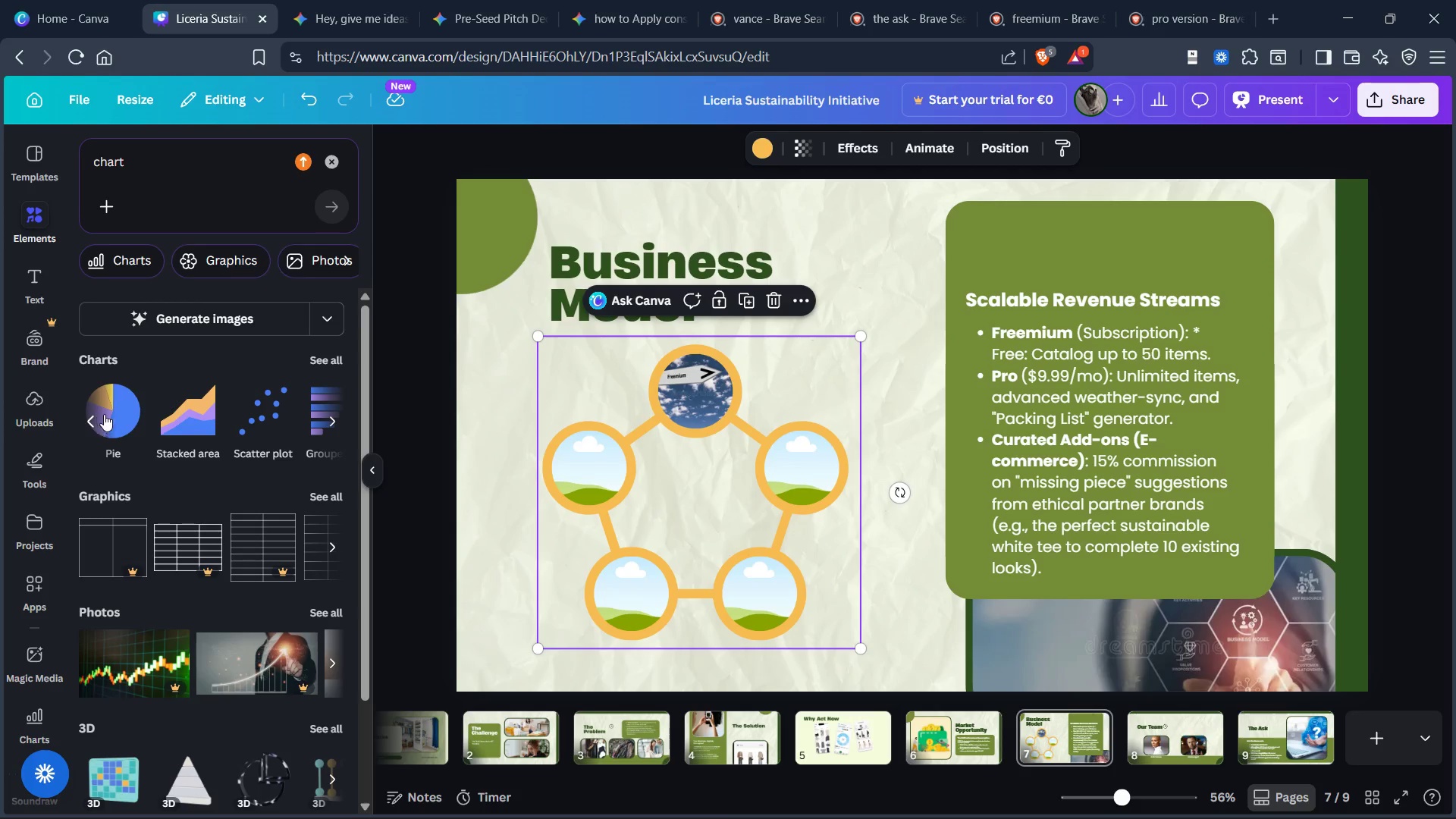 
left_click([112, 412])
 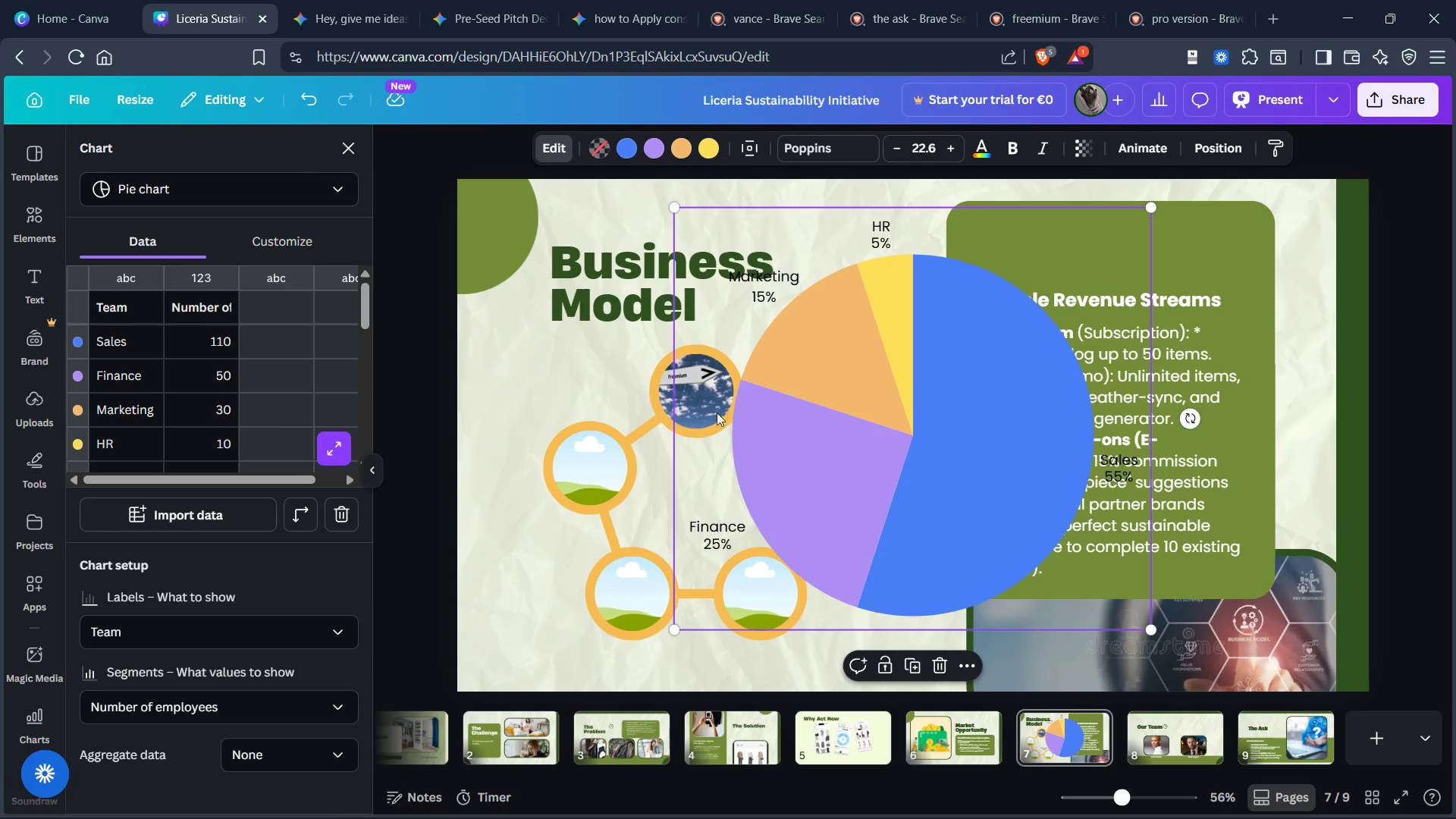 
left_click([568, 433])
 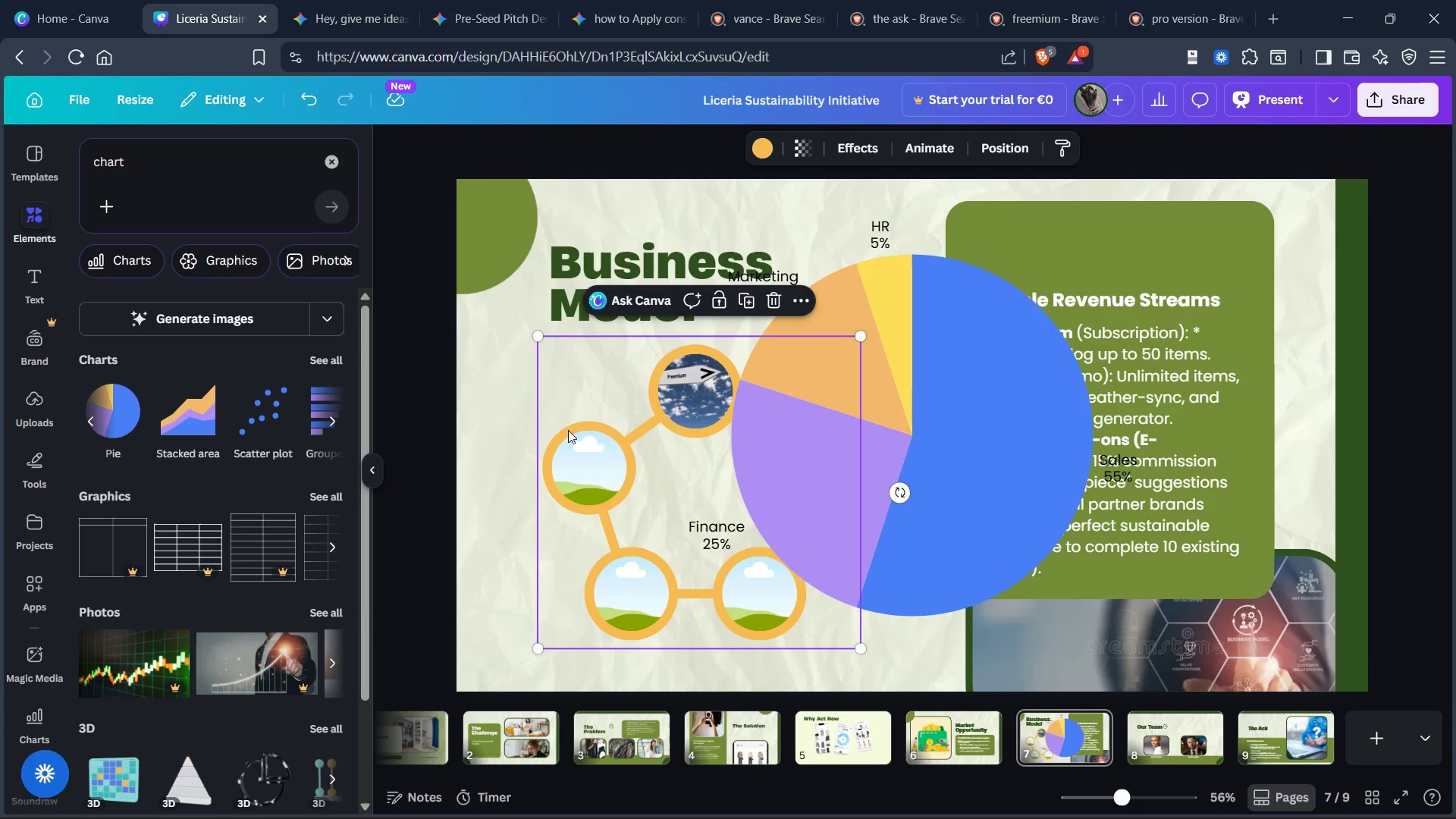 
key(Control+X)
 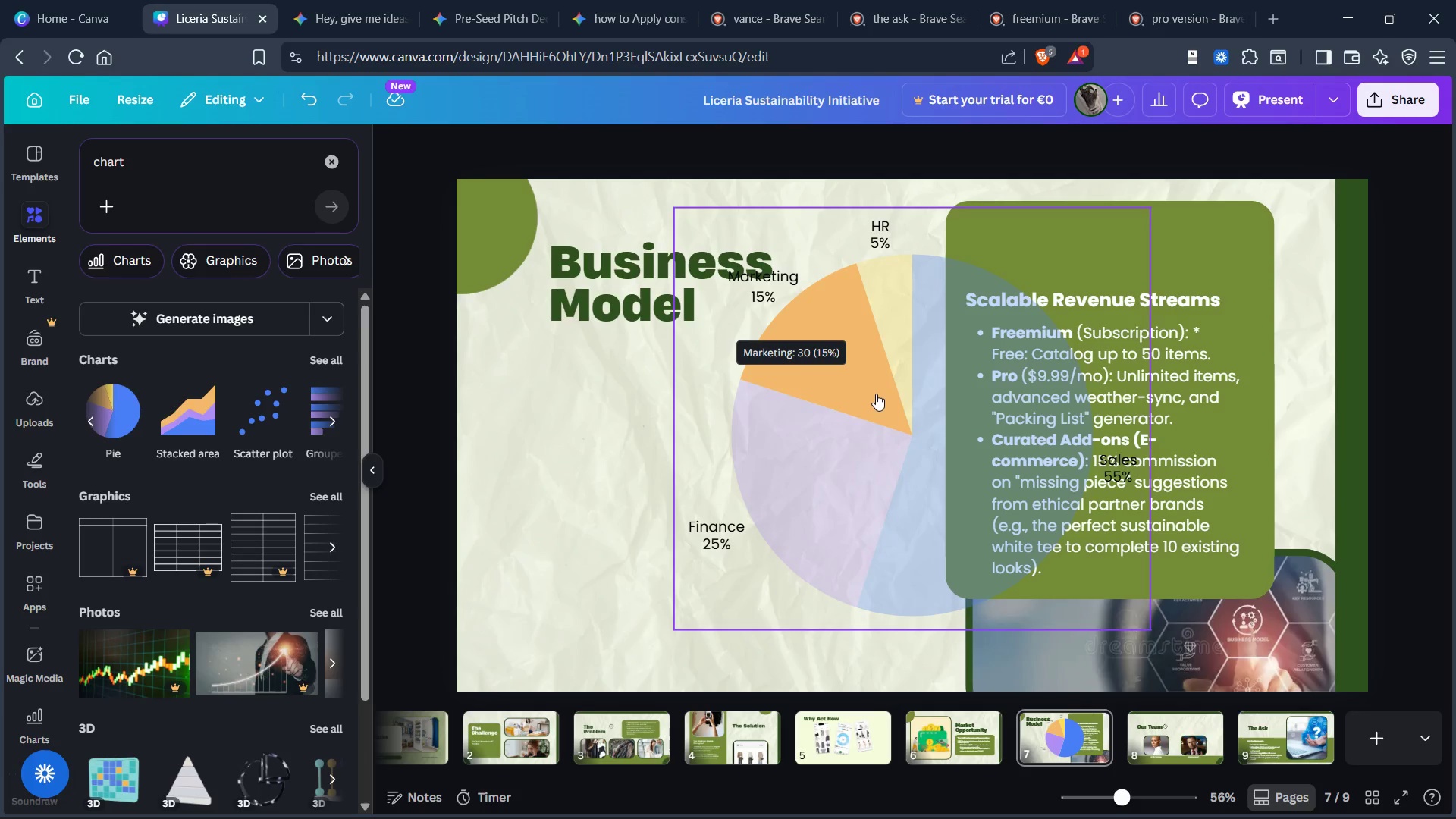 
left_click_drag(start_coordinate=[890, 388], to_coordinate=[670, 469])
 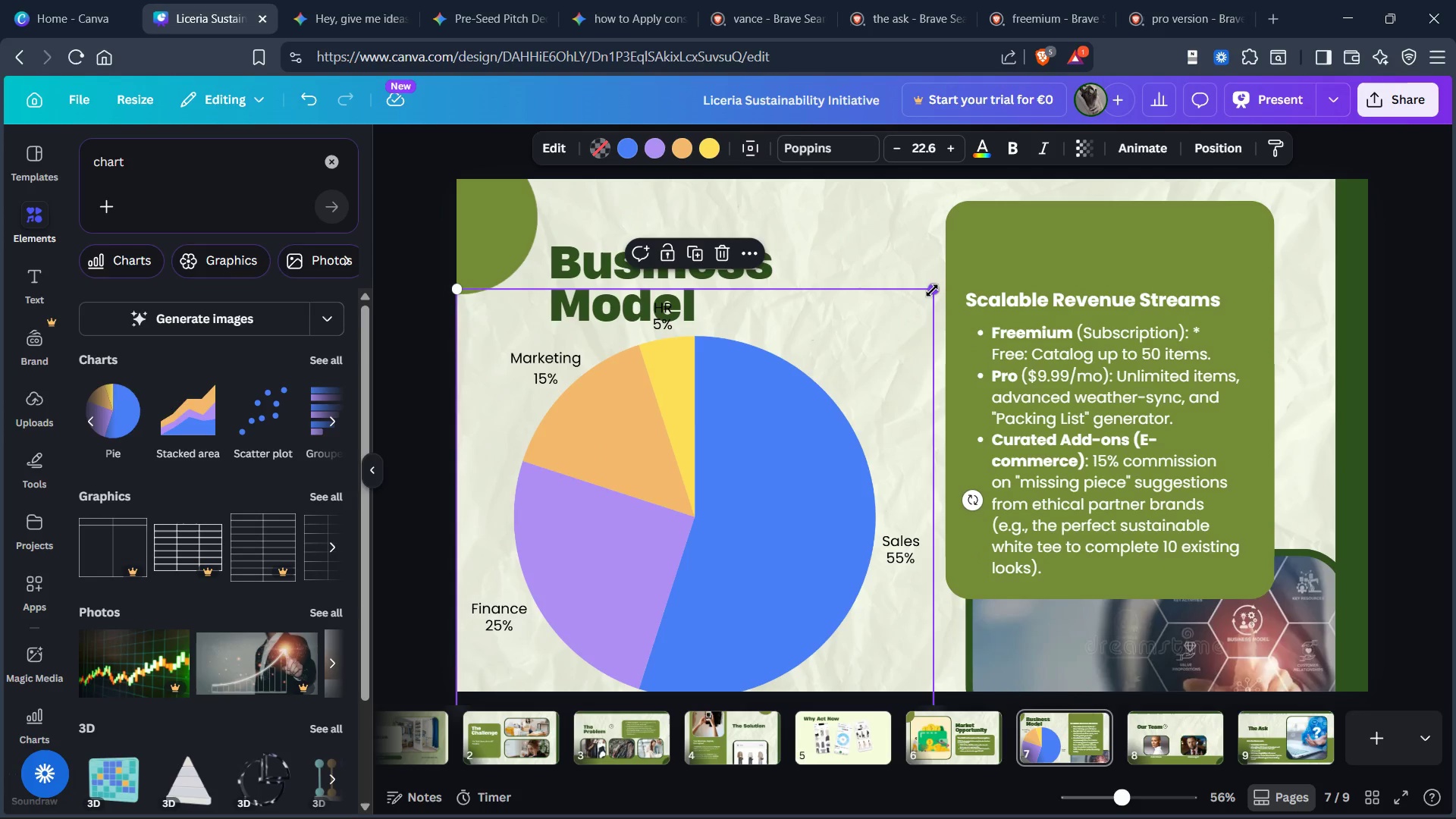 
left_click_drag(start_coordinate=[933, 290], to_coordinate=[853, 334])
 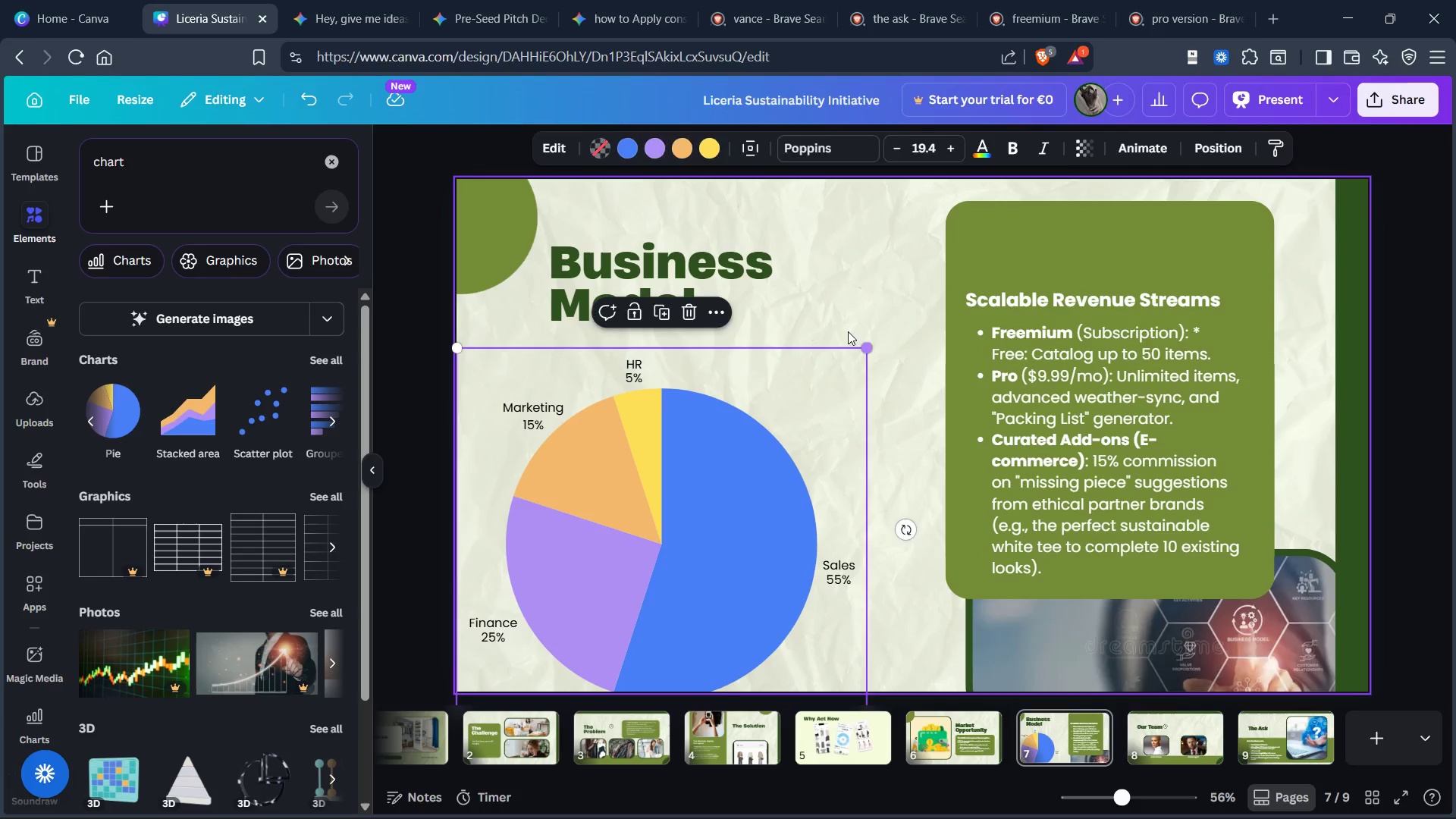 
left_click([853, 334])
 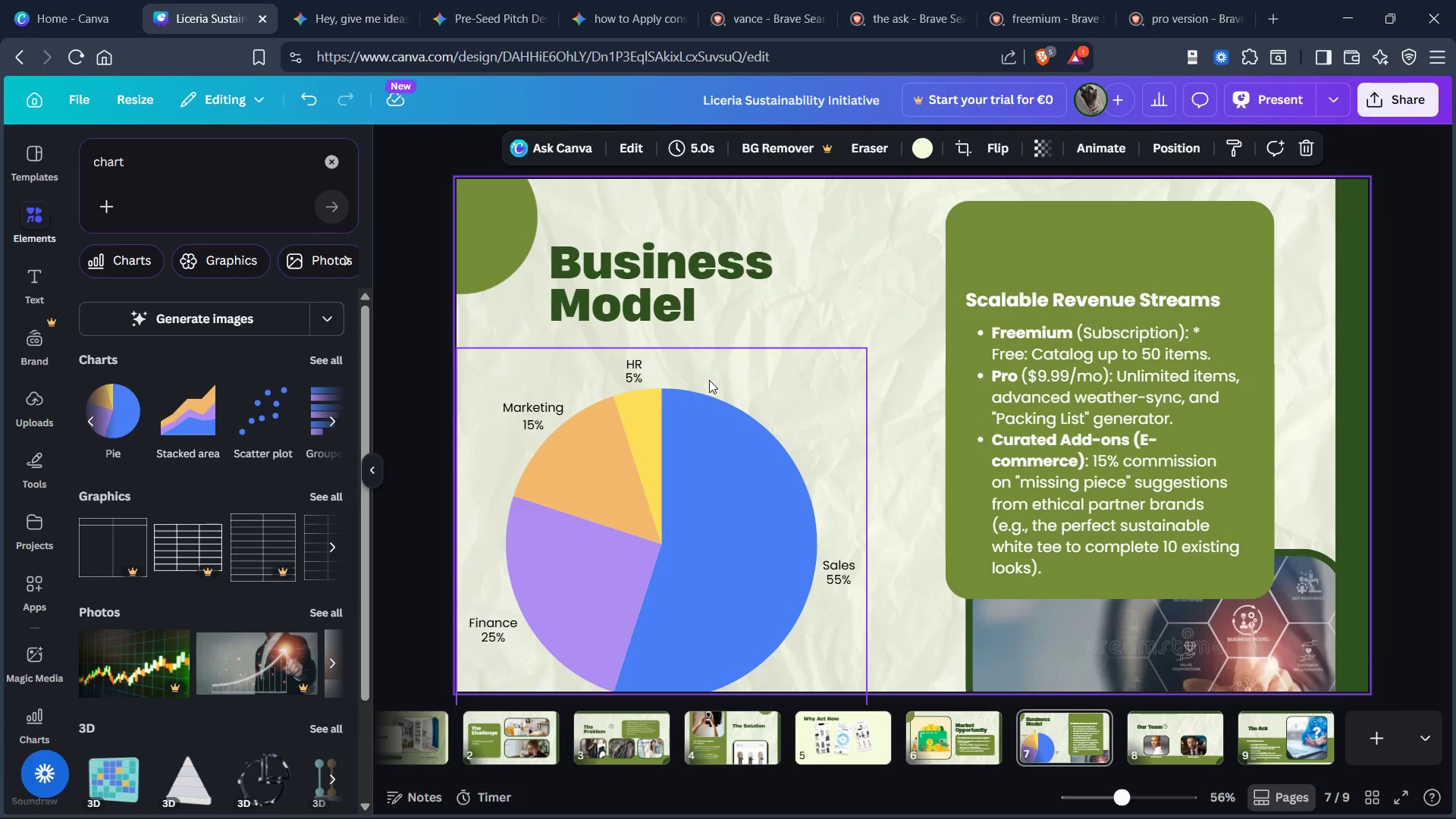 
left_click_drag(start_coordinate=[709, 380], to_coordinate=[741, 367])
 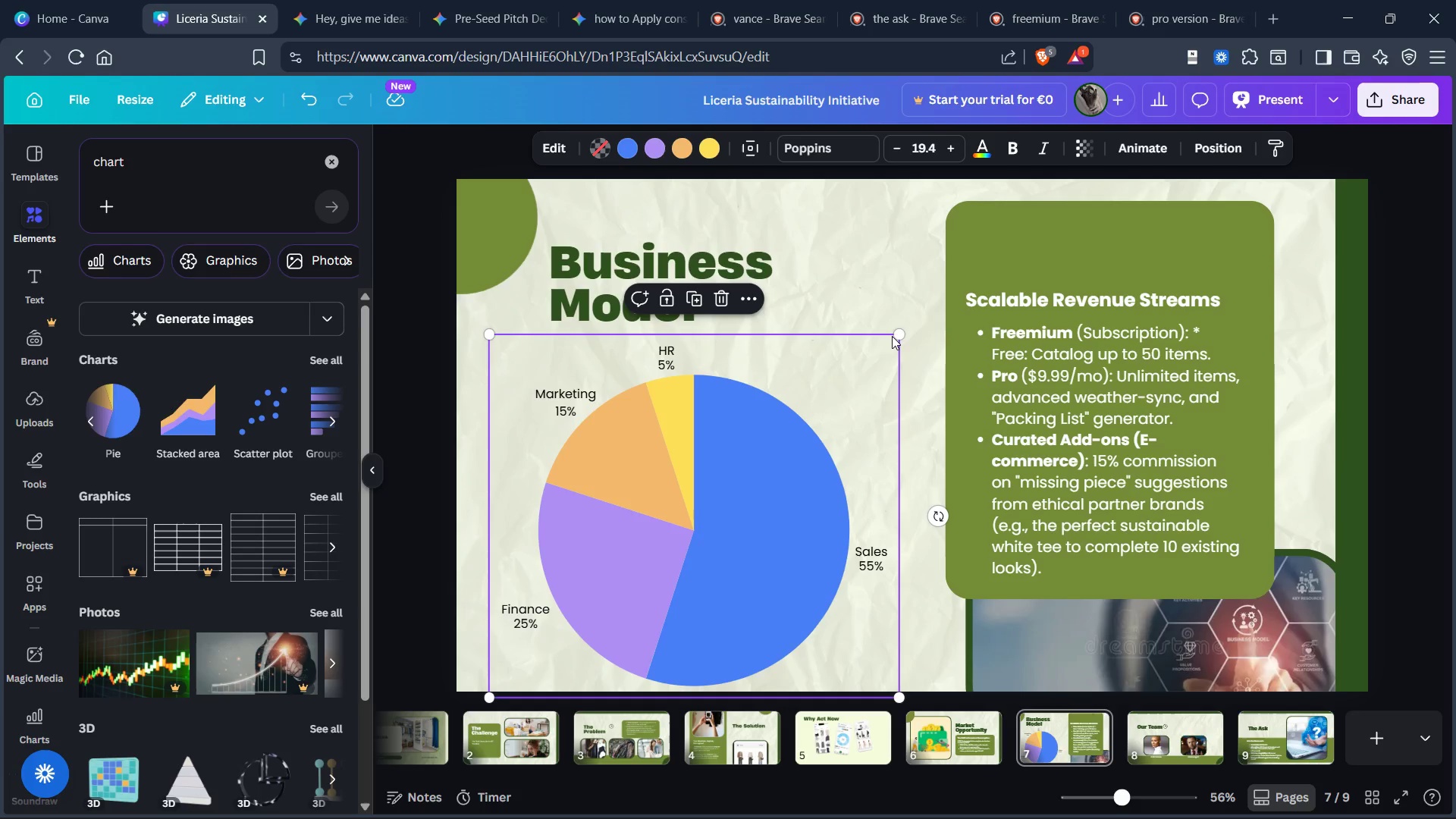 
wait(5.34)
 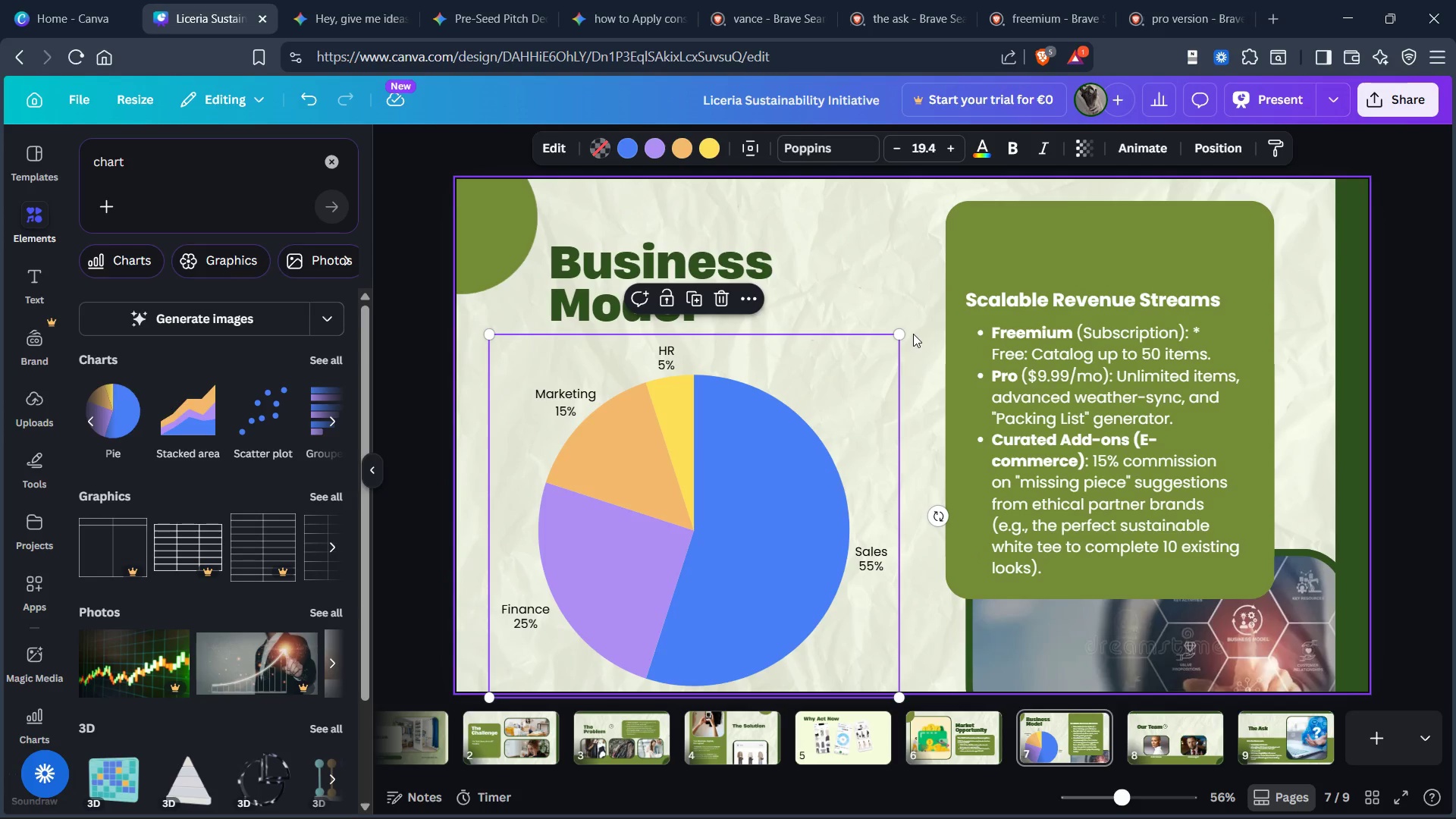 
left_click_drag(start_coordinate=[893, 331], to_coordinate=[873, 343])
 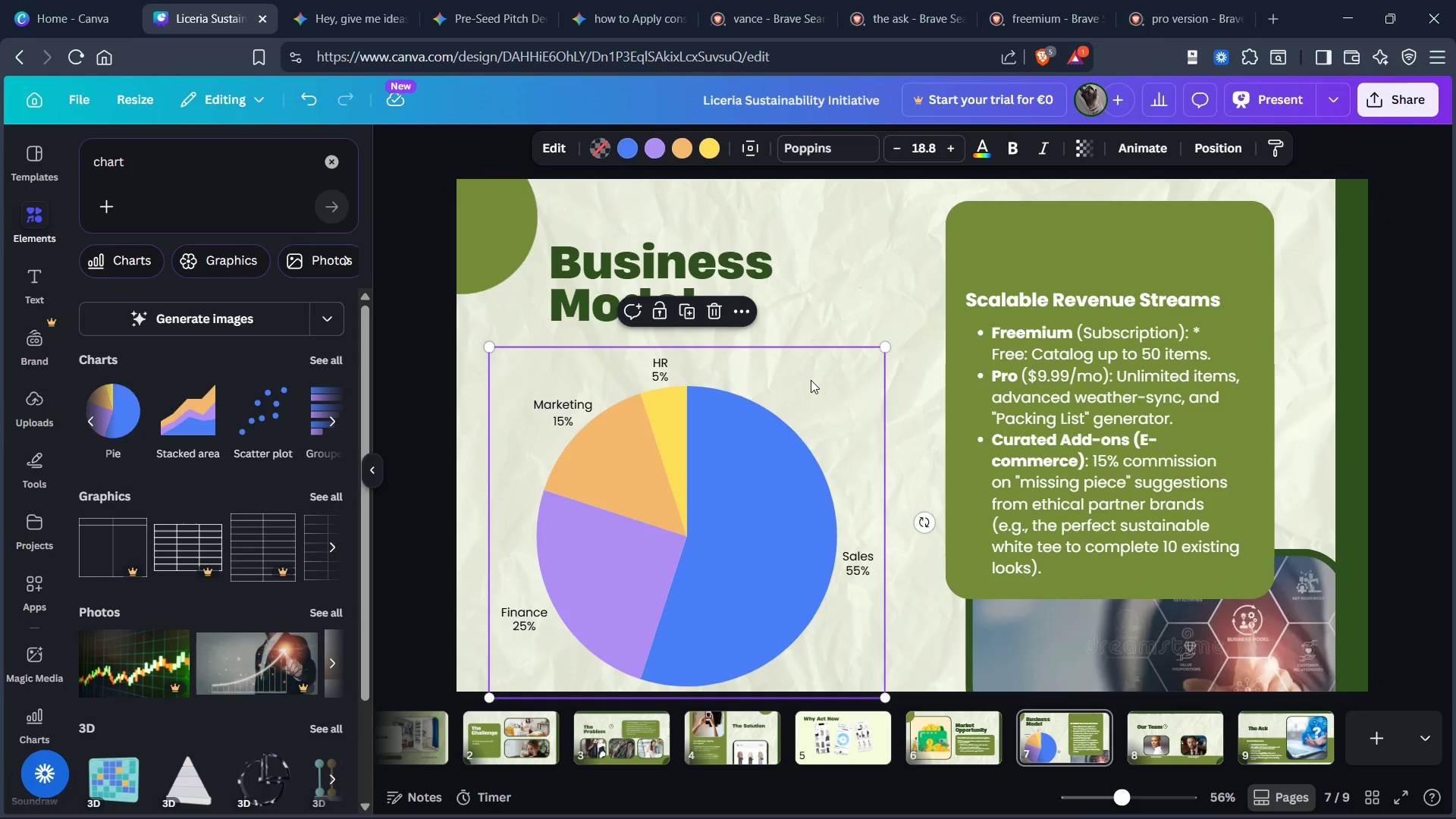 
left_click_drag(start_coordinate=[811, 381], to_coordinate=[821, 369])
 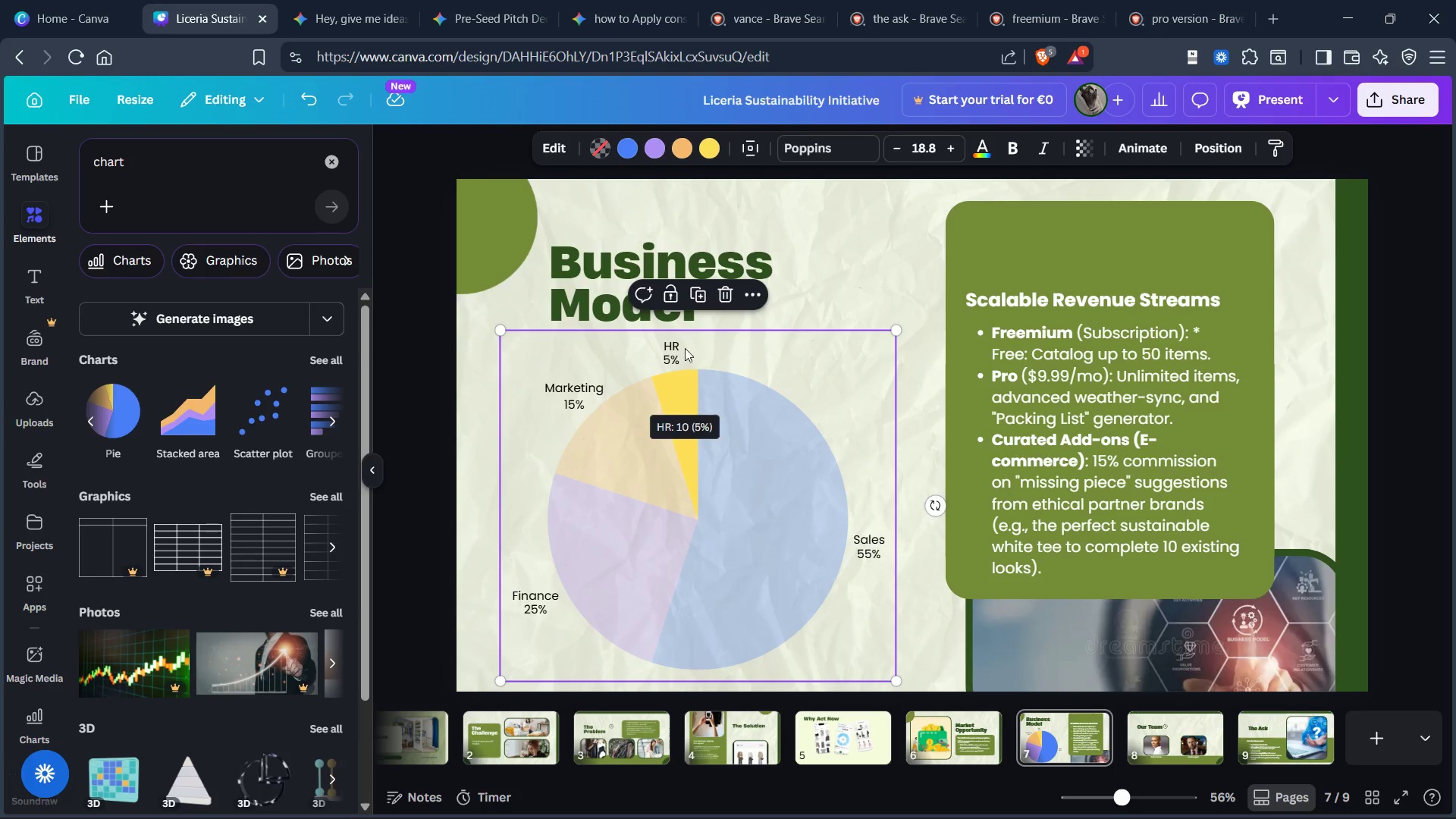 
wait(6.3)
 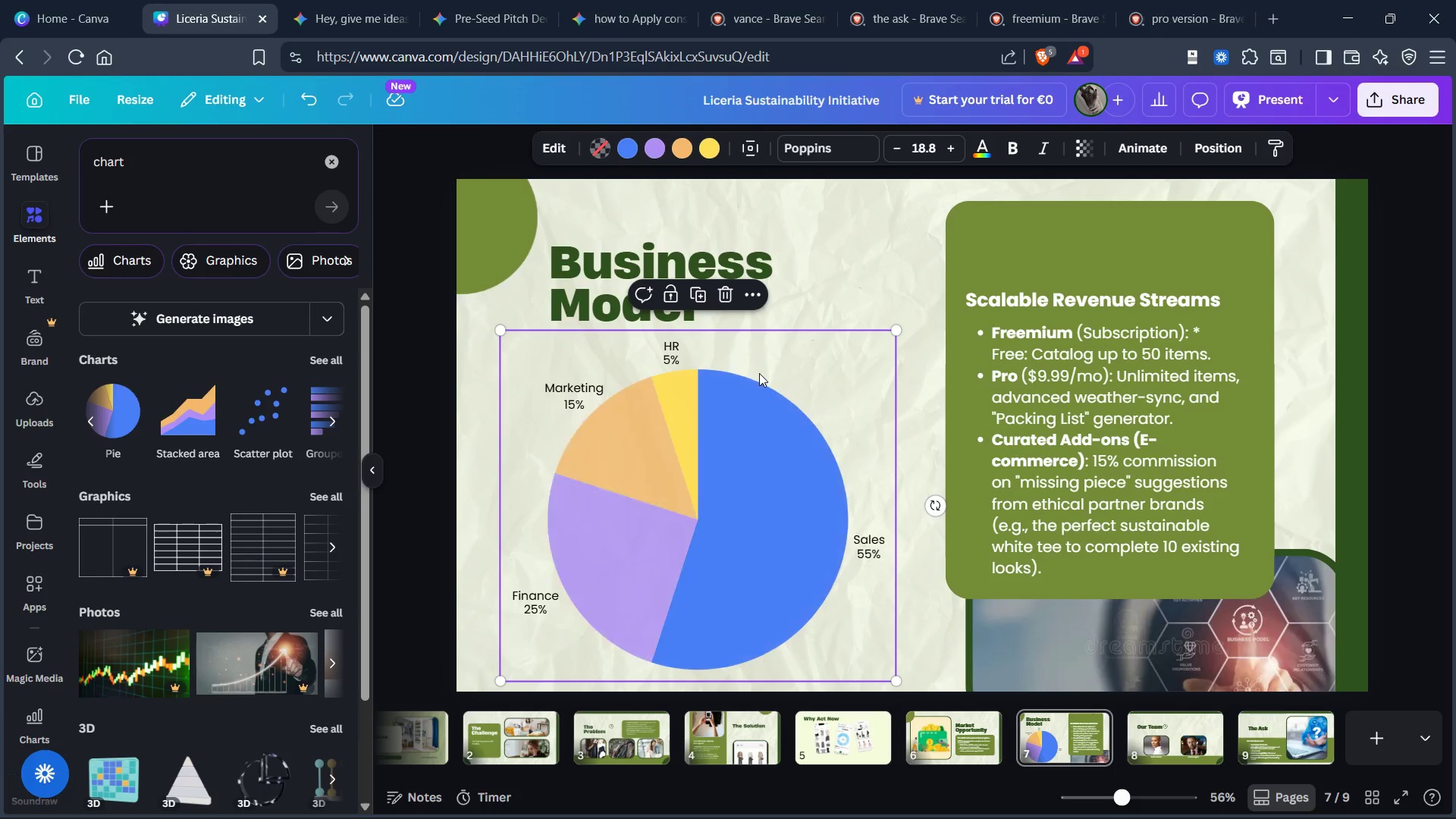 
left_click([704, 151])
 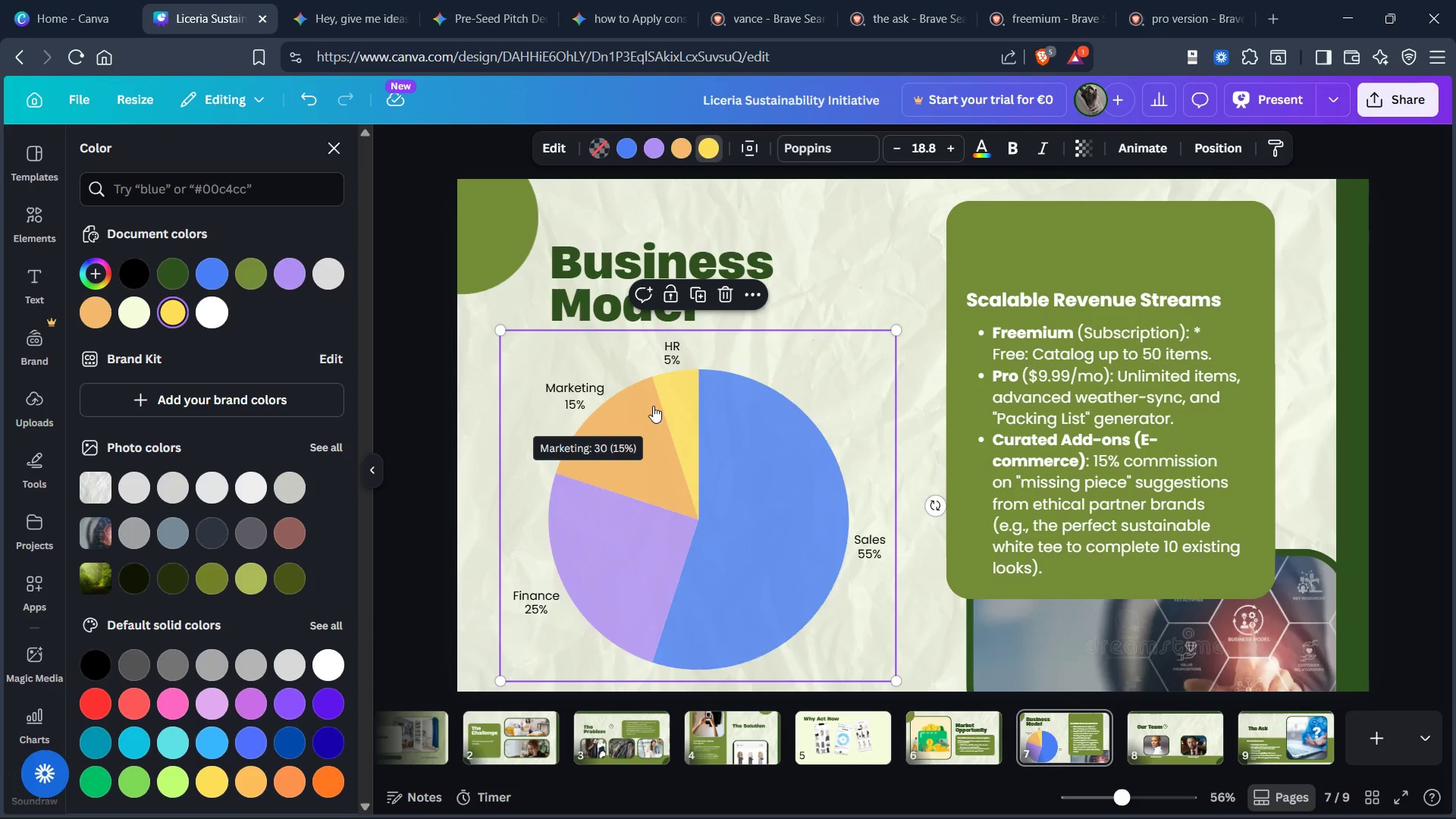 
left_click([676, 397])
 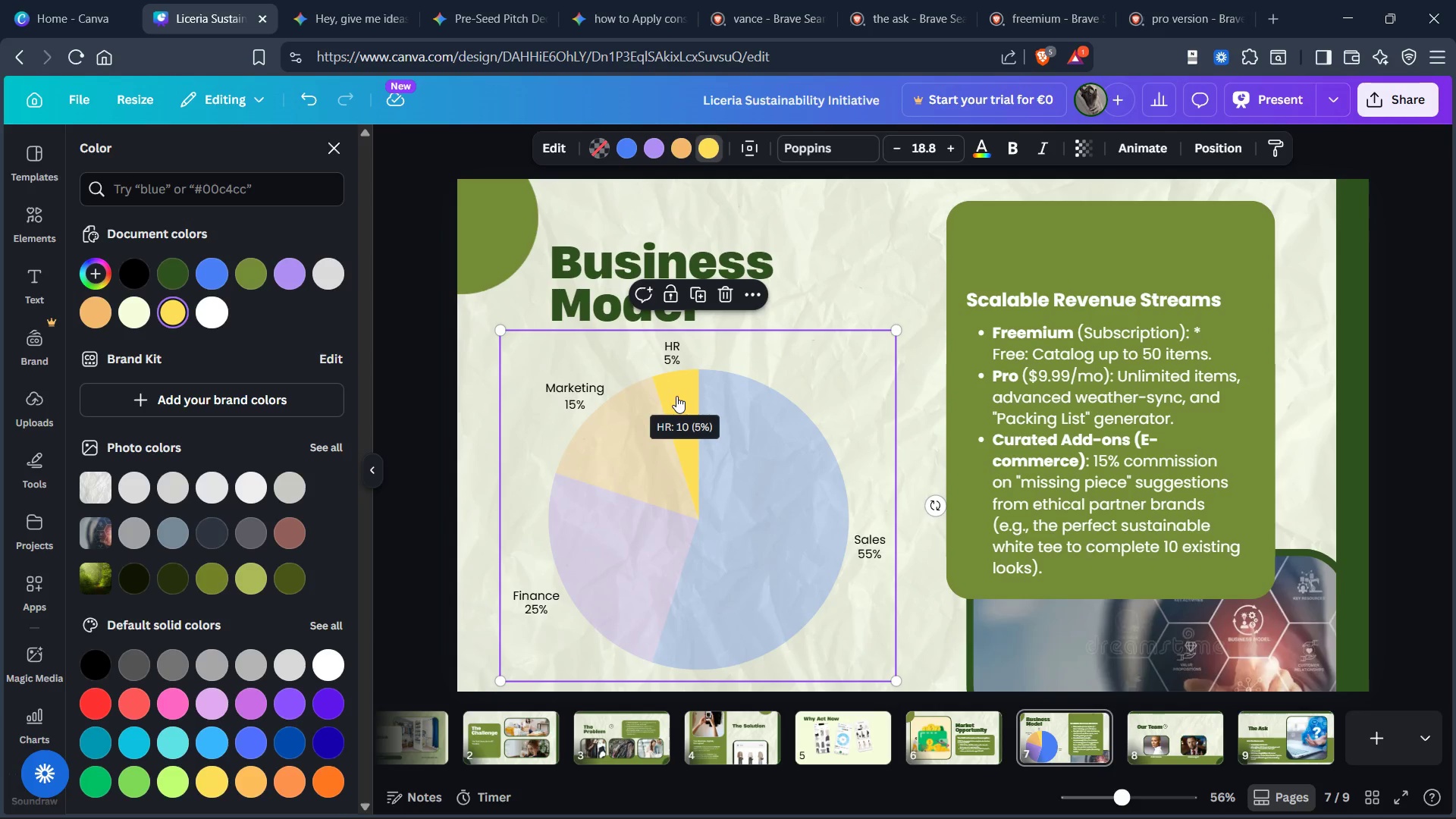 
key(Control+X)
 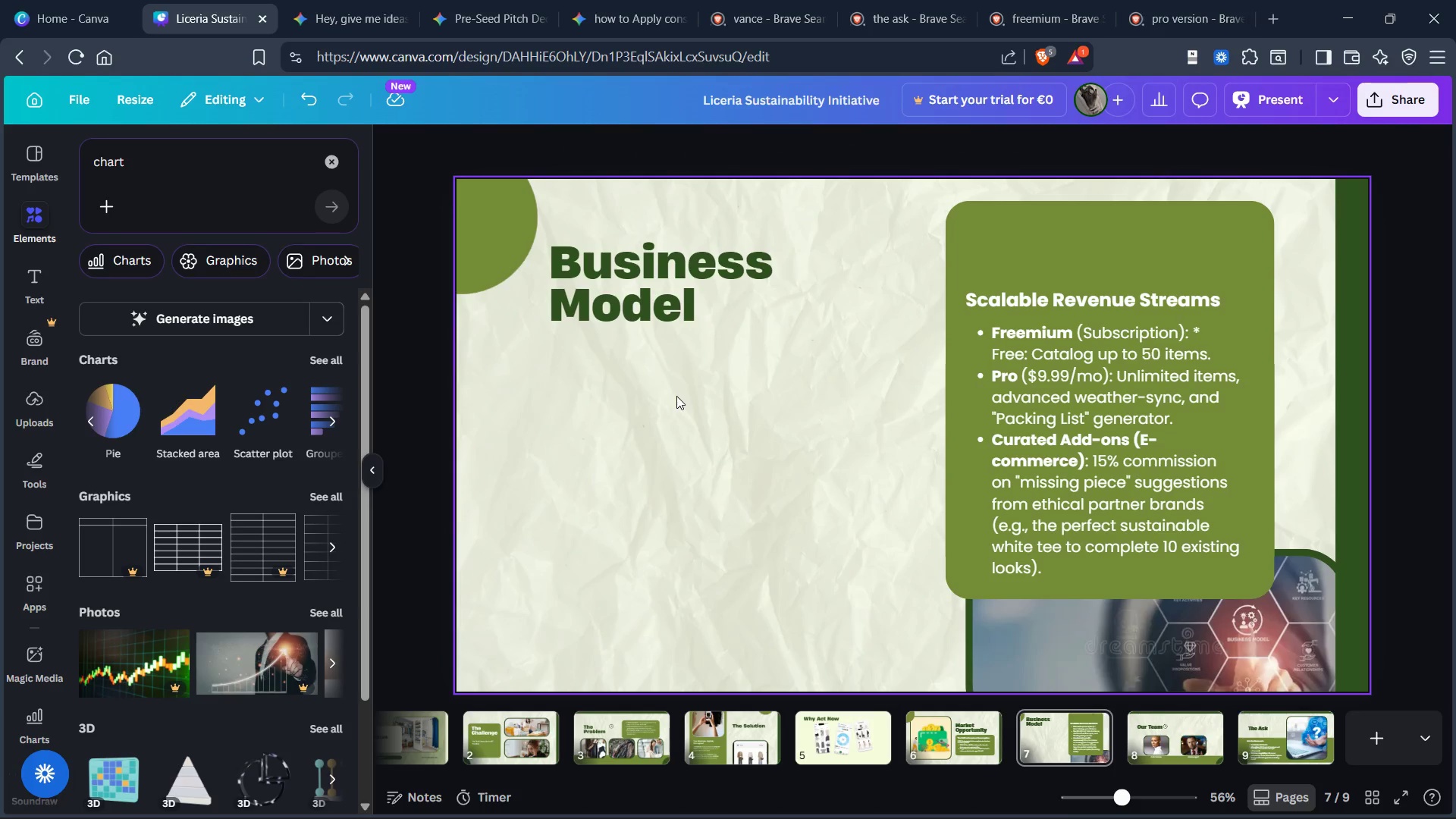 
key(Control+Z)
 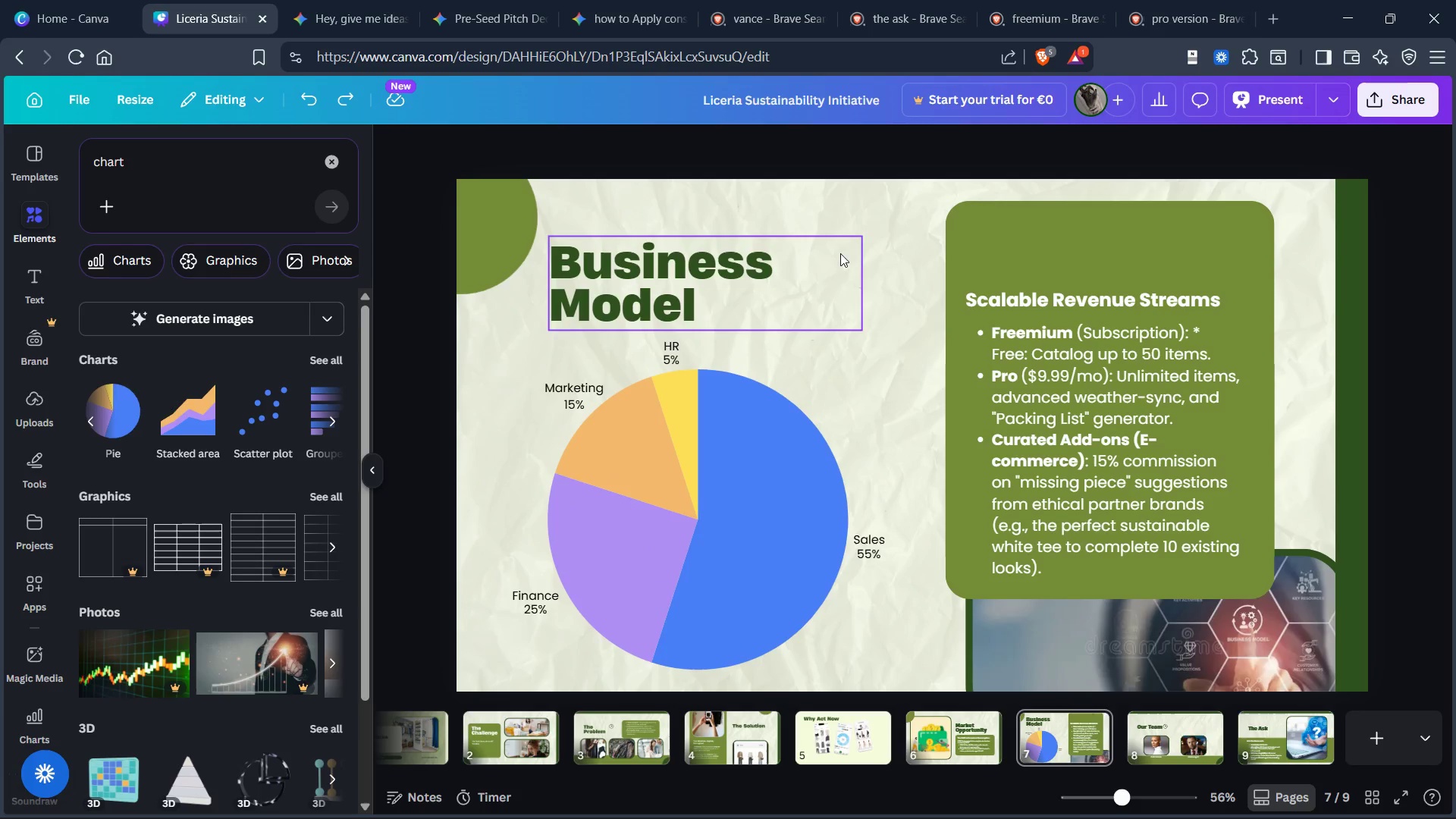 
left_click([915, 248])
 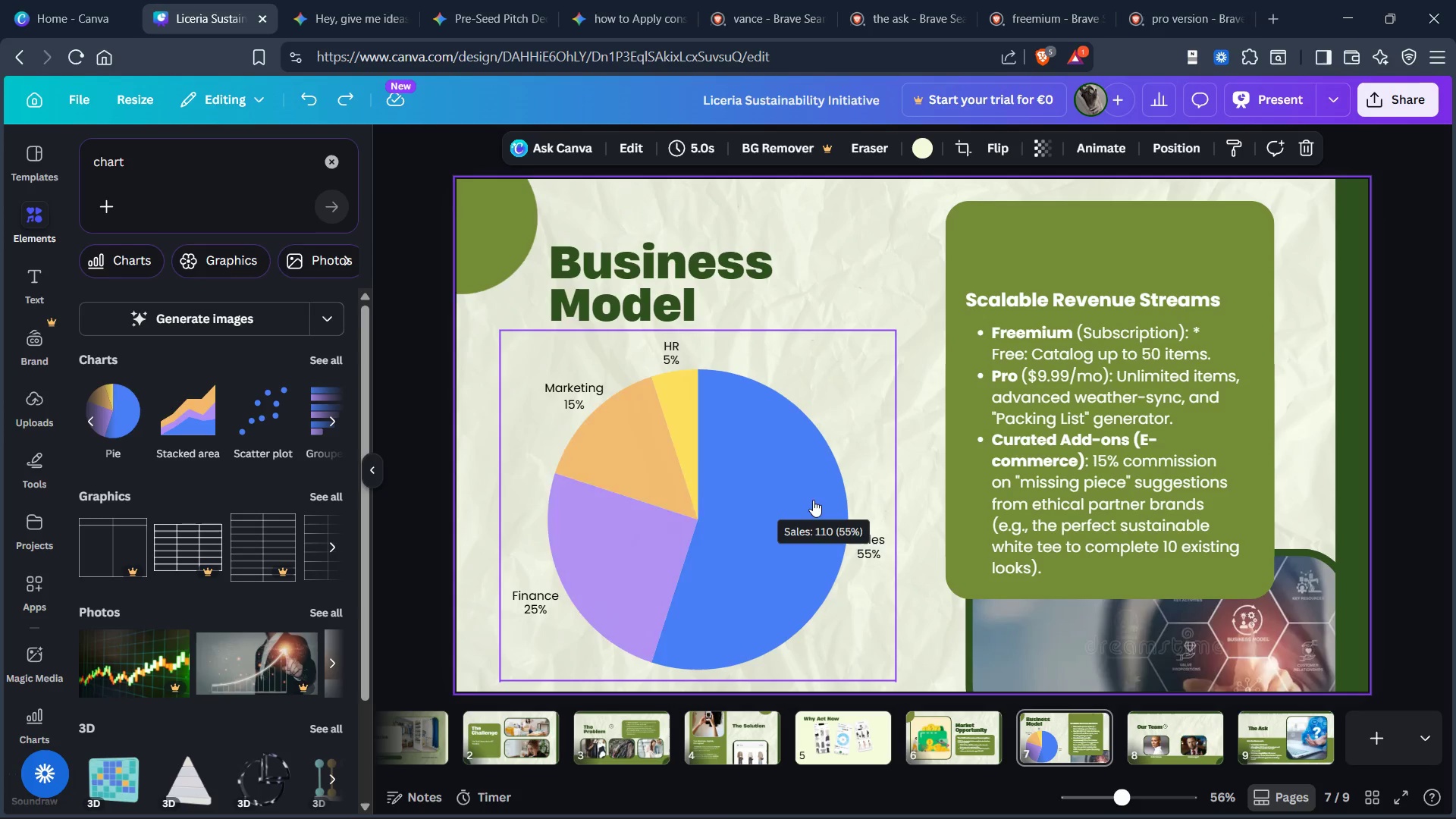 
mouse_move([834, 549])
 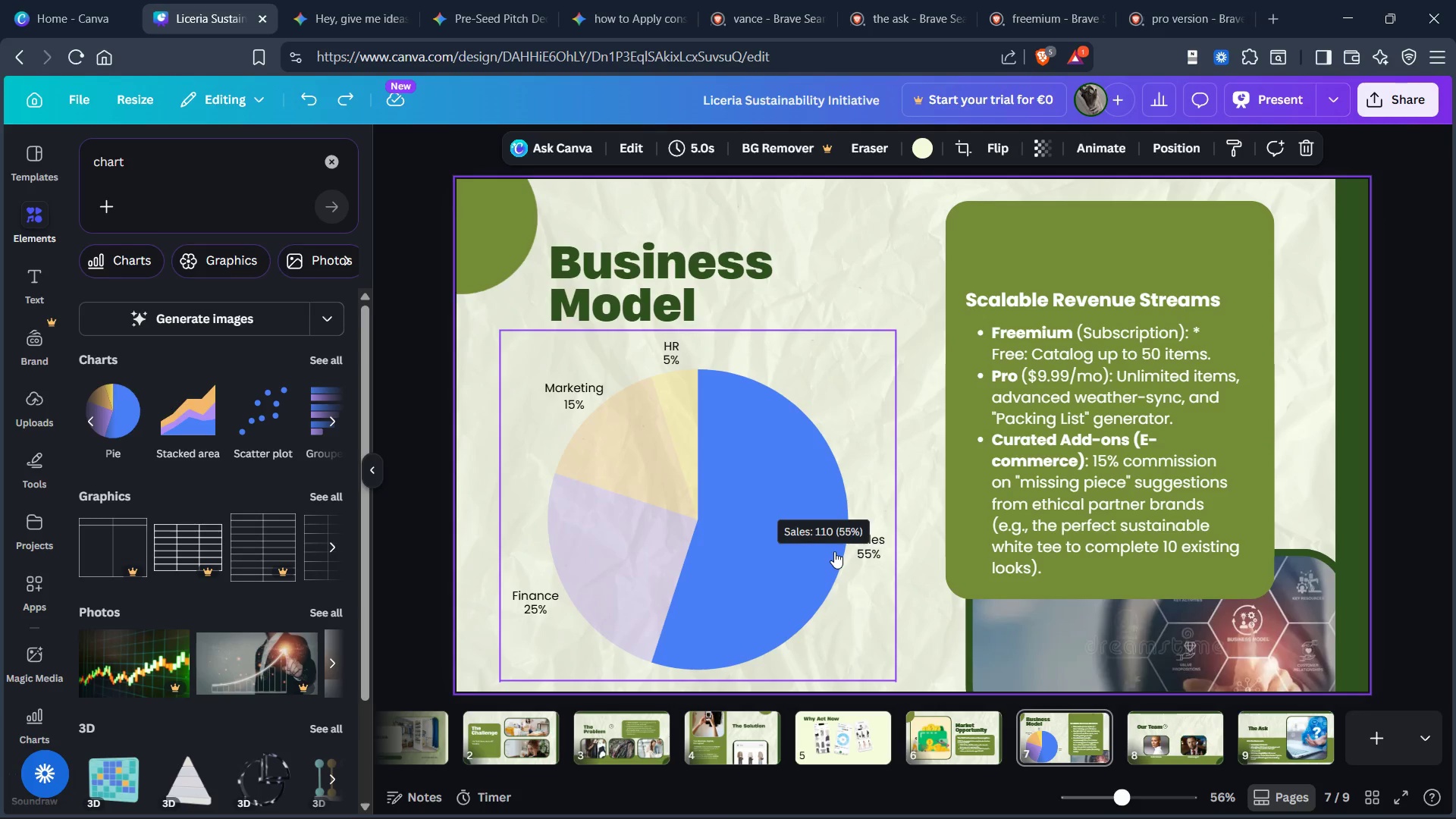 
left_click([834, 551])
 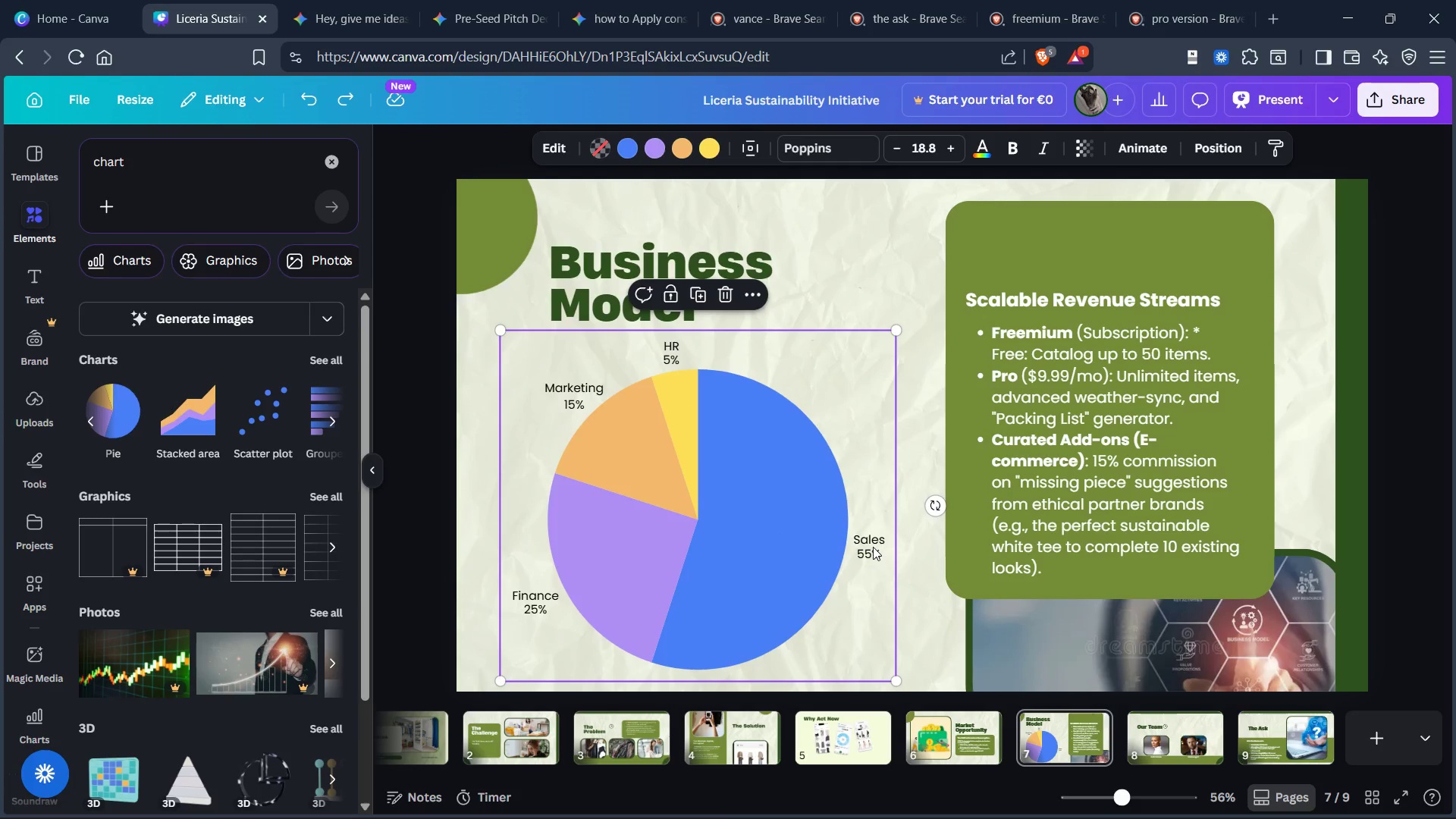 
double_click([872, 546])
 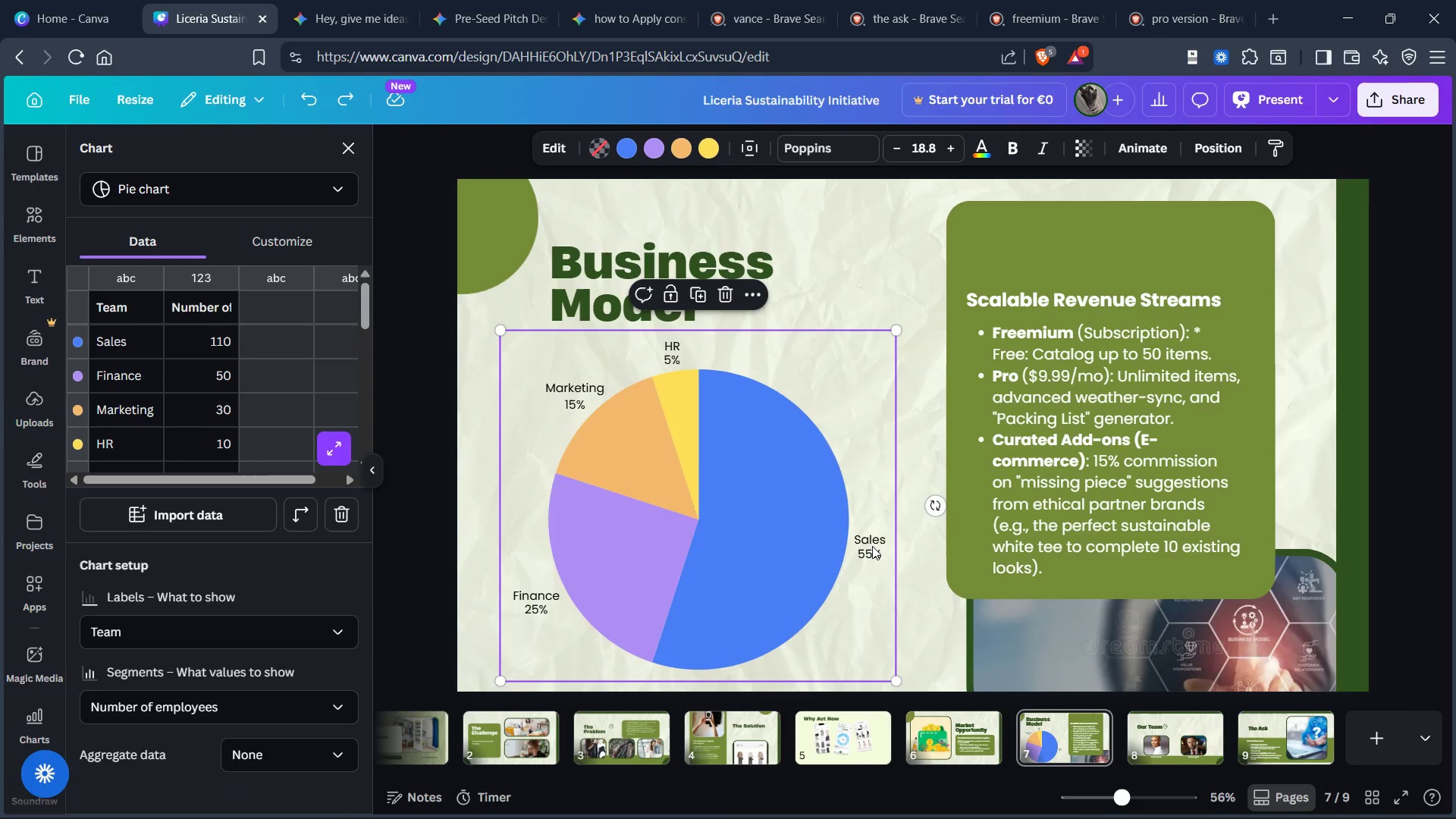 
left_click([872, 546])
 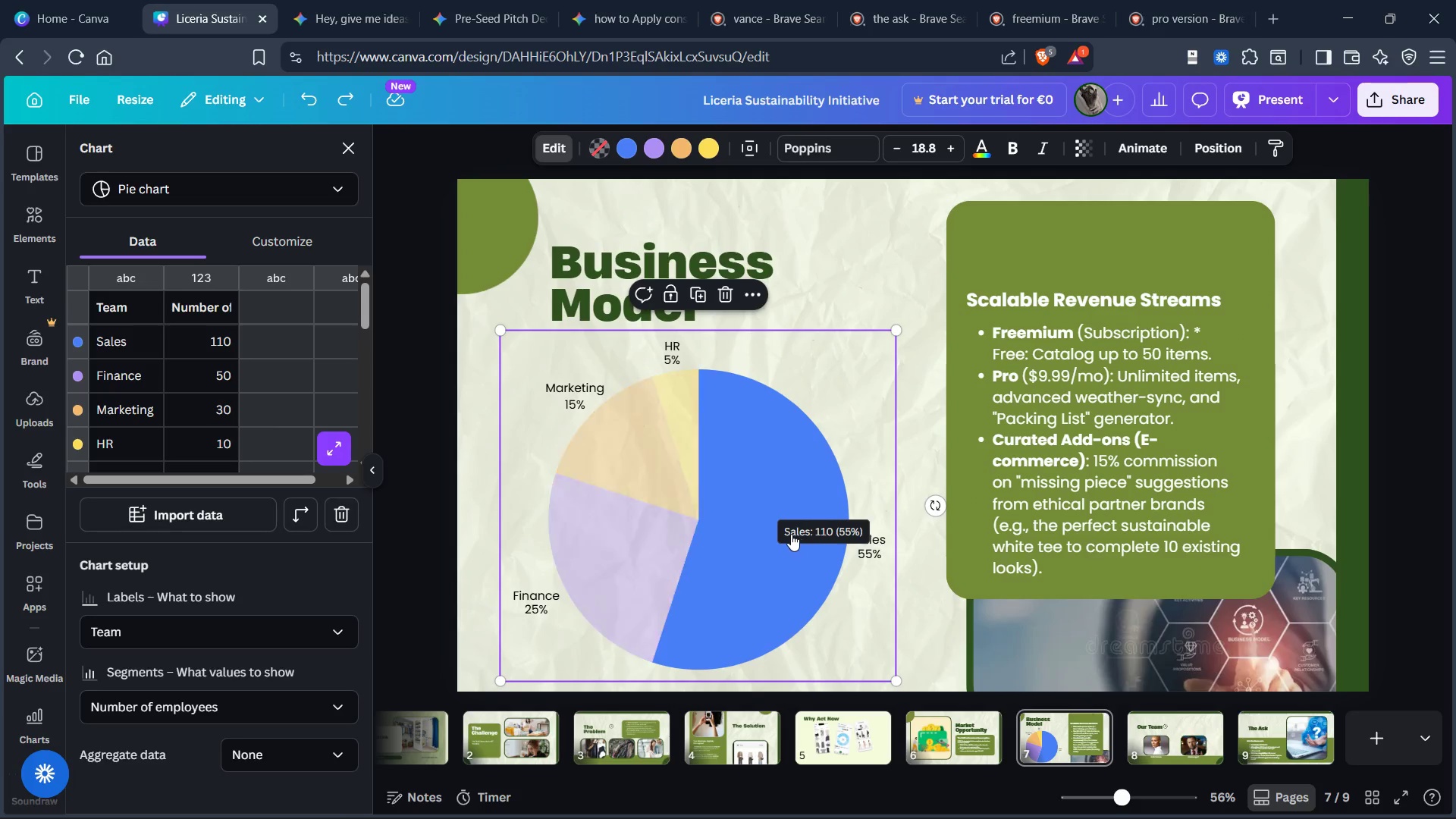 
left_click([790, 534])
 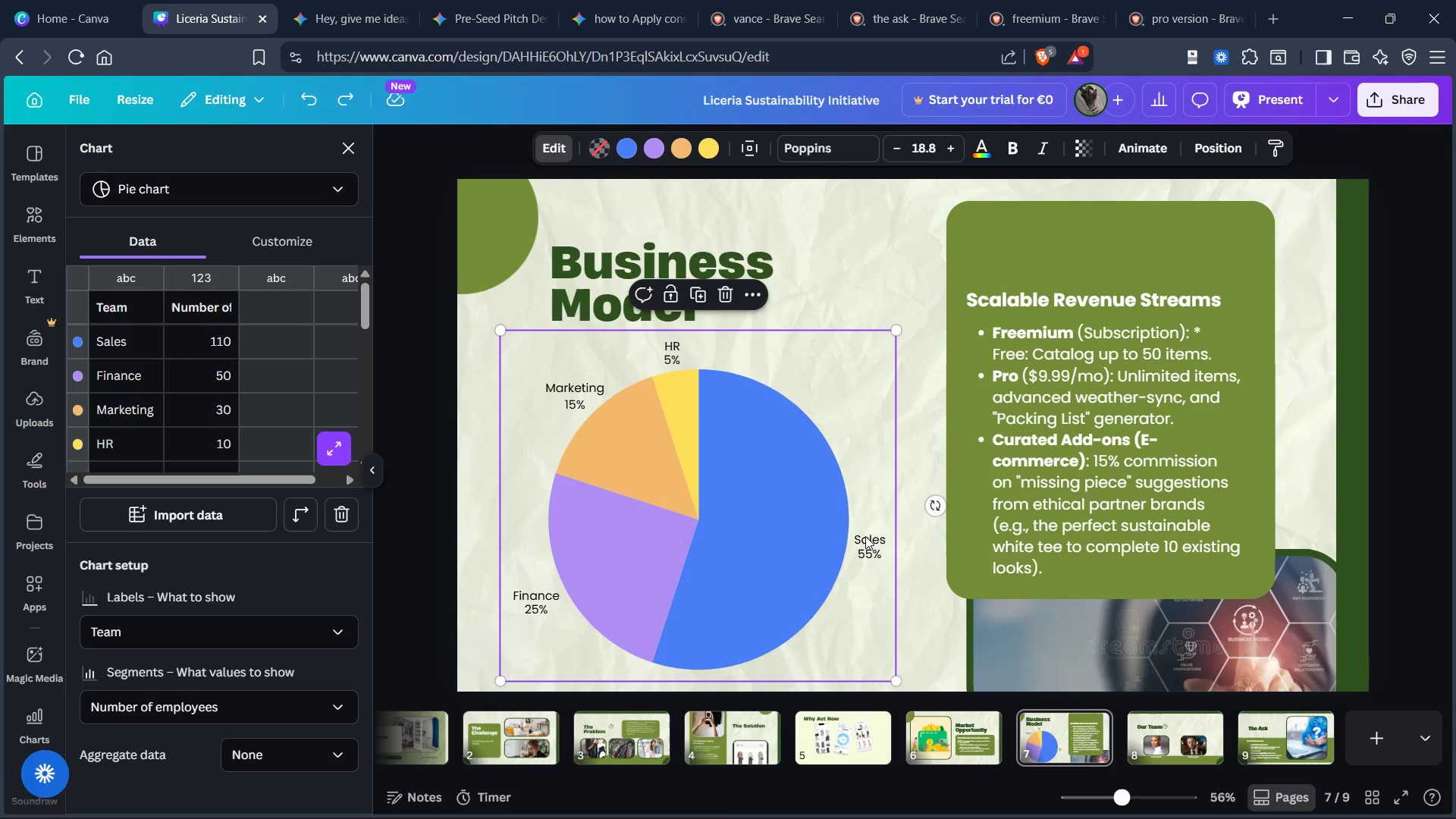 
double_click([865, 537])
 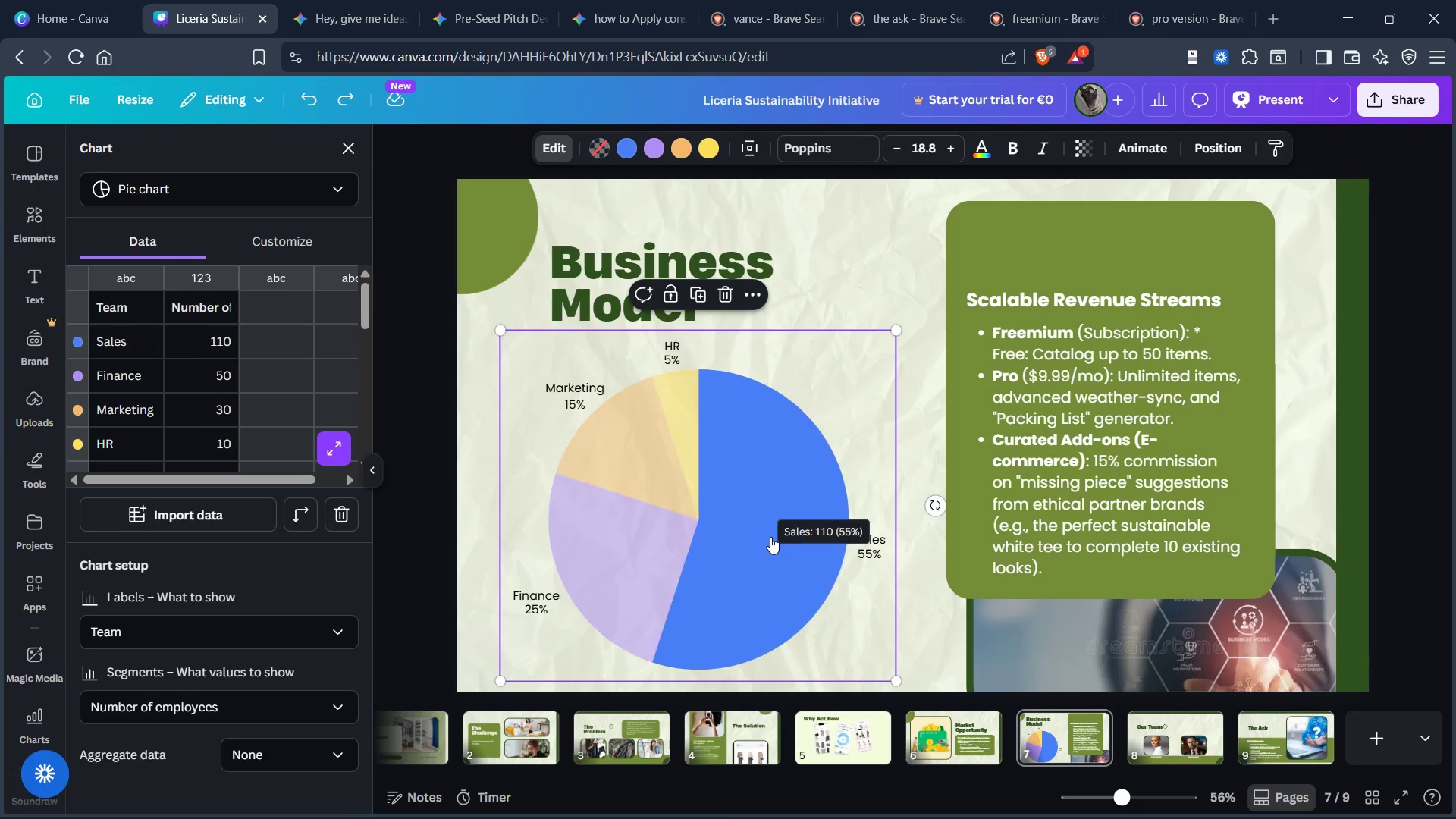 
left_click([770, 537])
 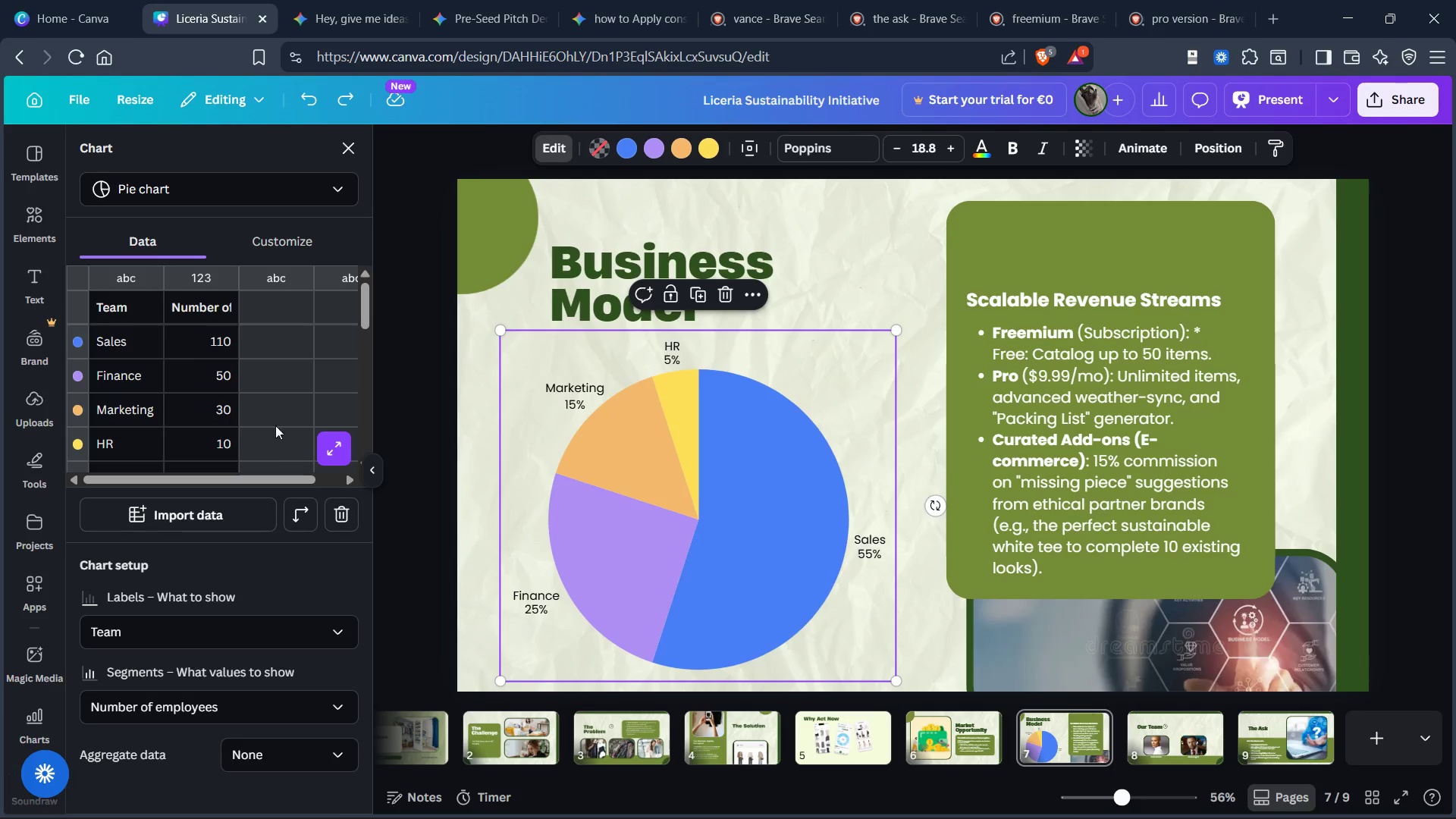 
scroll: coordinate [169, 356], scroll_direction: up, amount: 1.0
 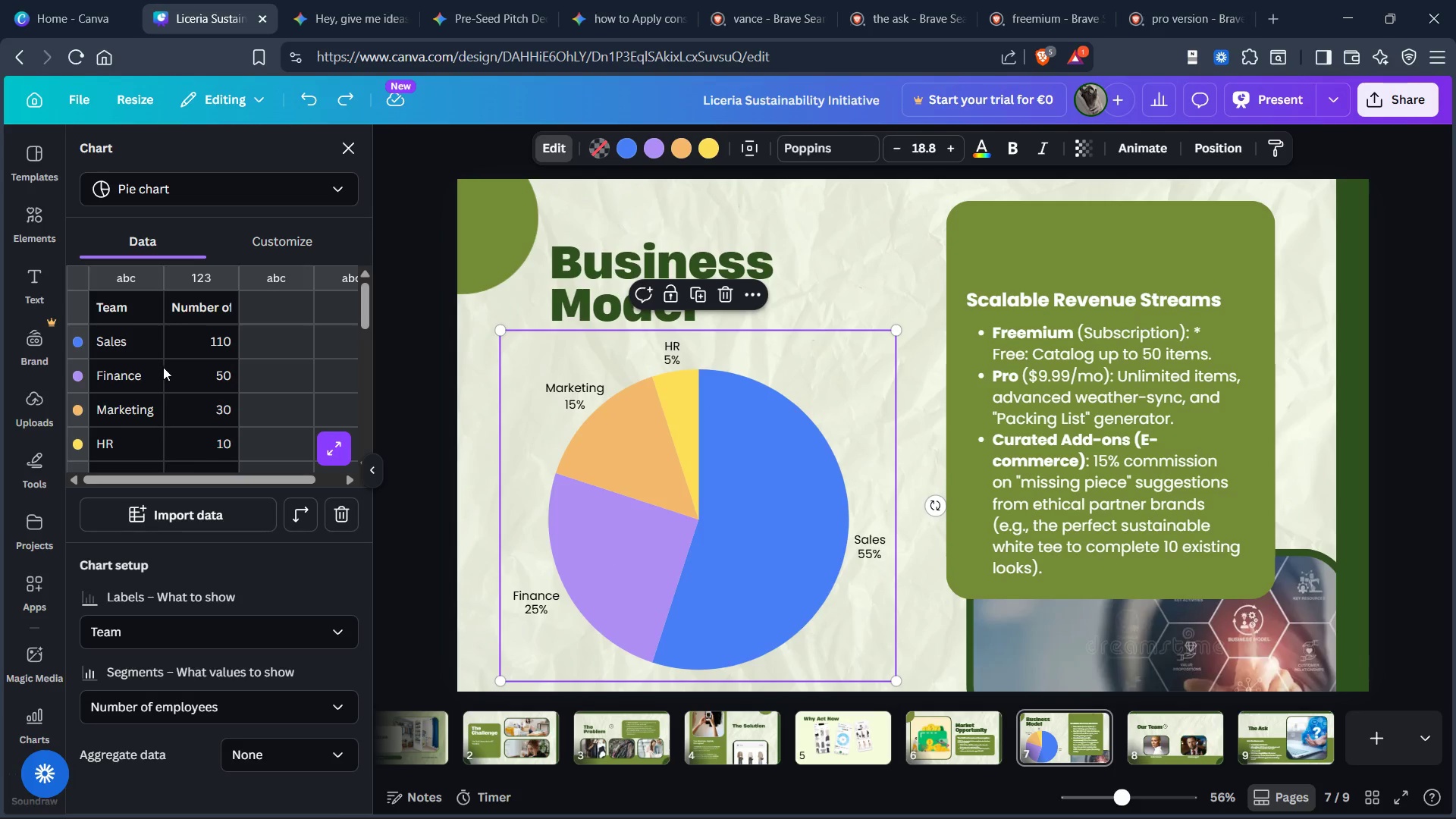 
scroll: coordinate [163, 367], scroll_direction: none, amount: 0.0
 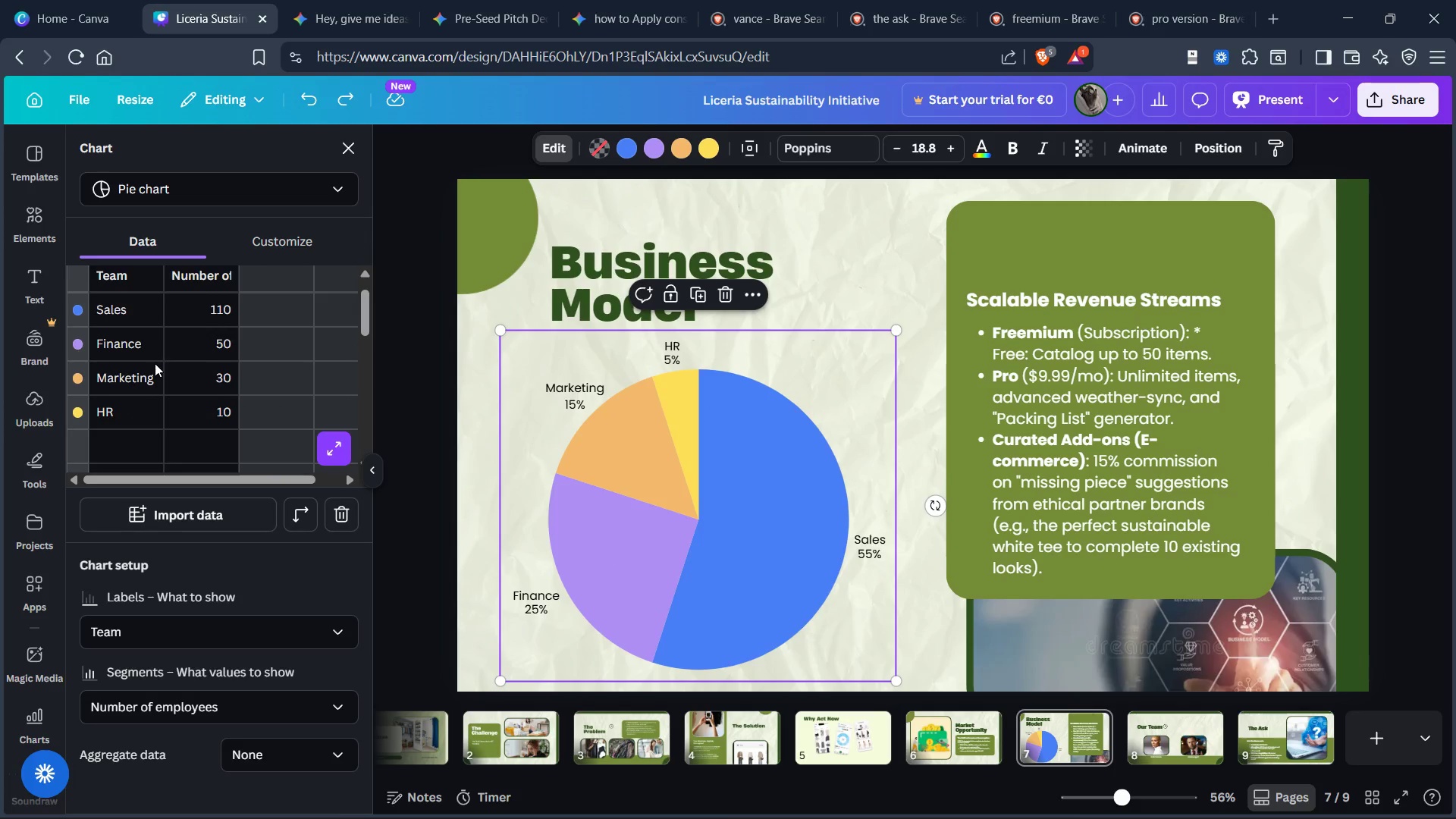 
scroll: coordinate [155, 363], scroll_direction: up, amount: 2.0
 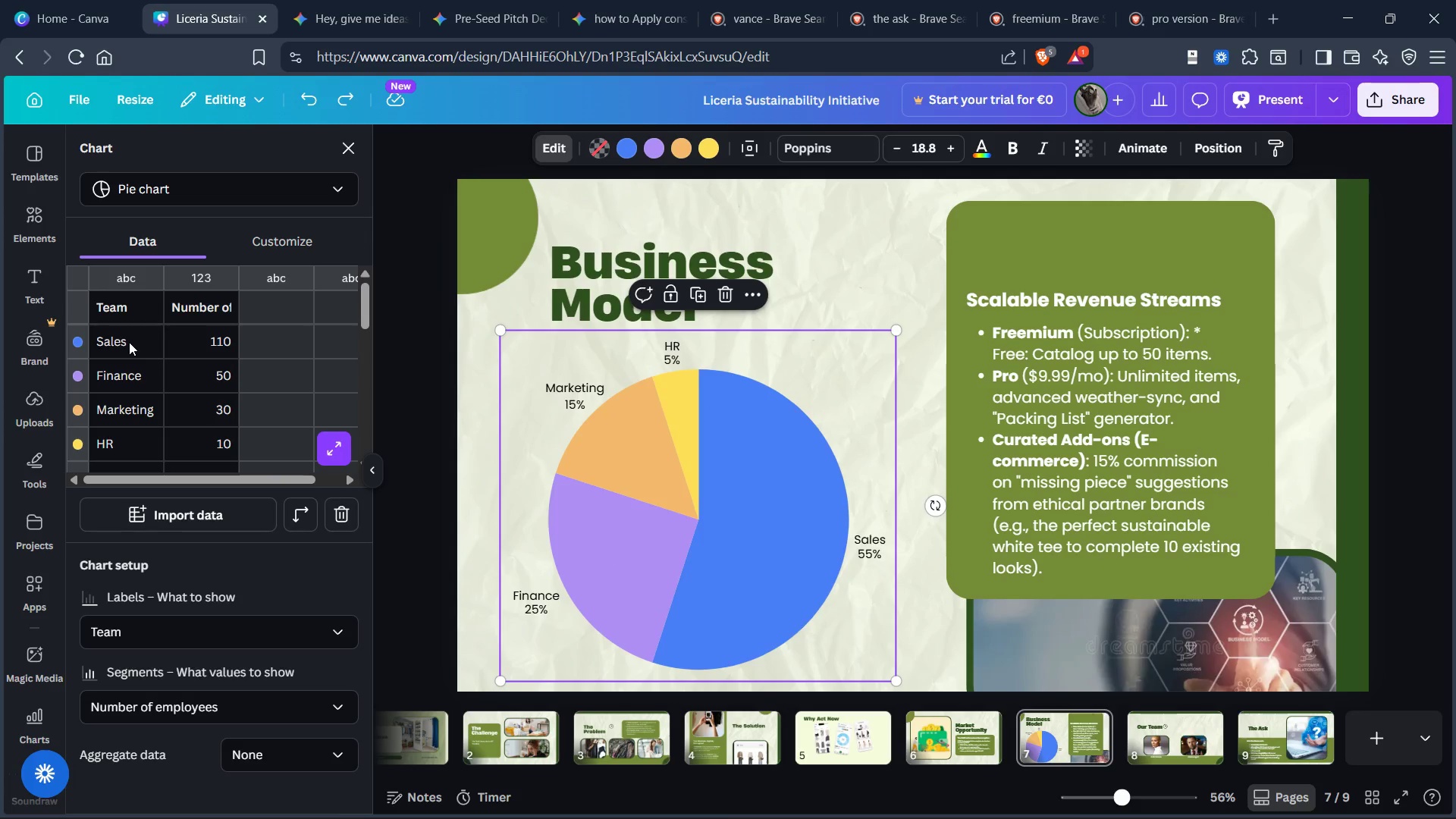 
triple_click([129, 342])
 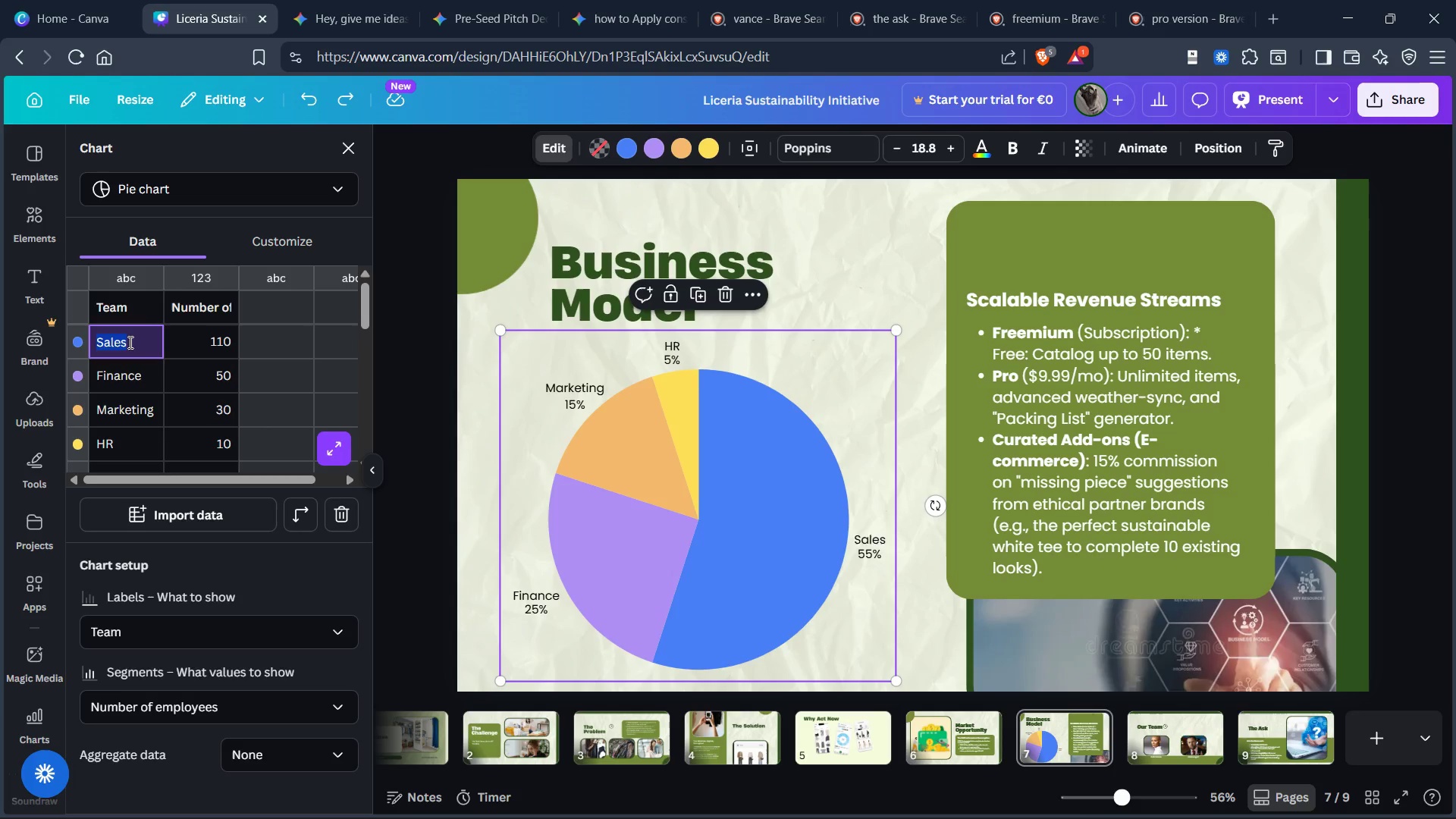 
double_click([129, 342])
 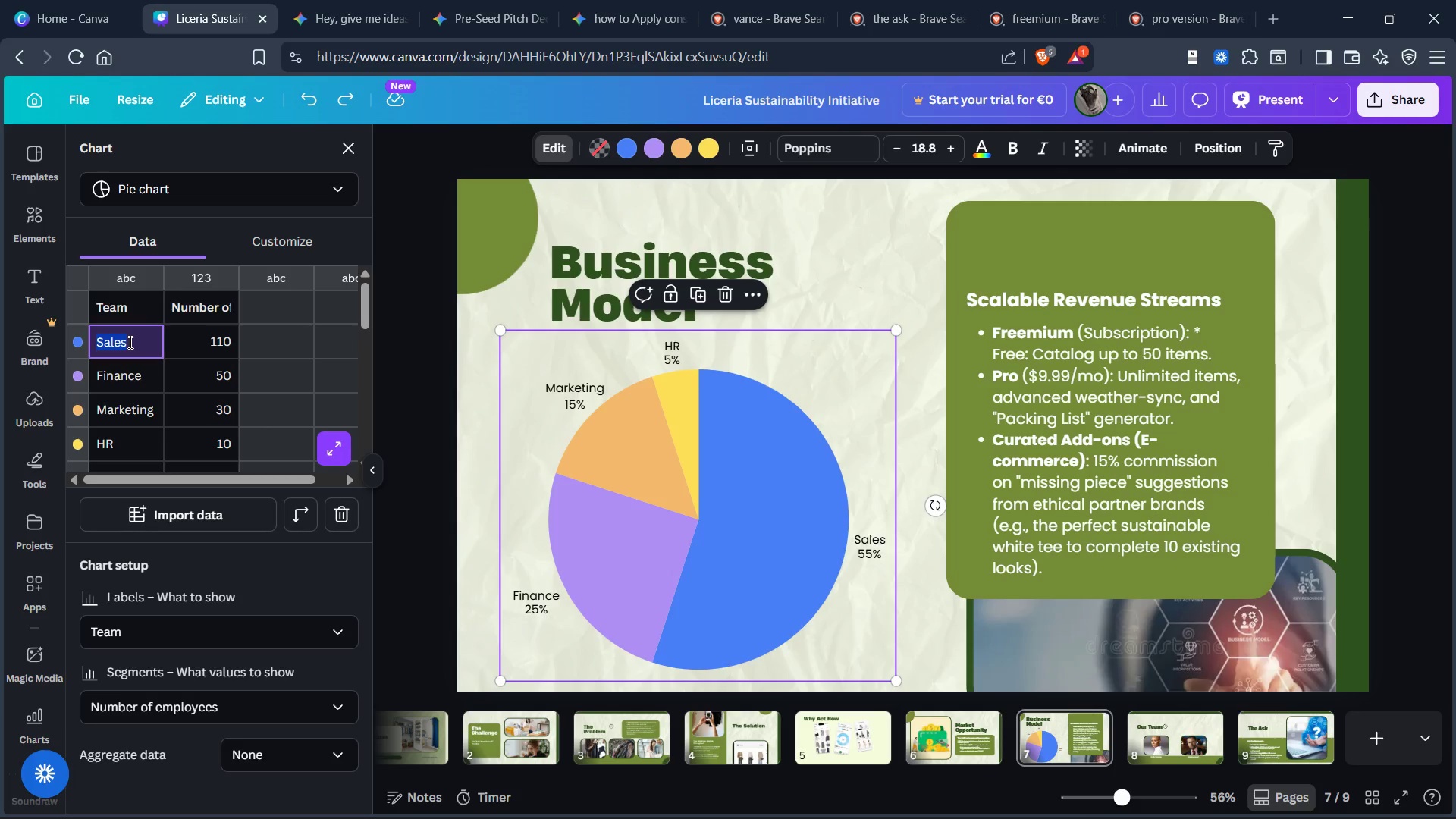 
type(Freemium)
 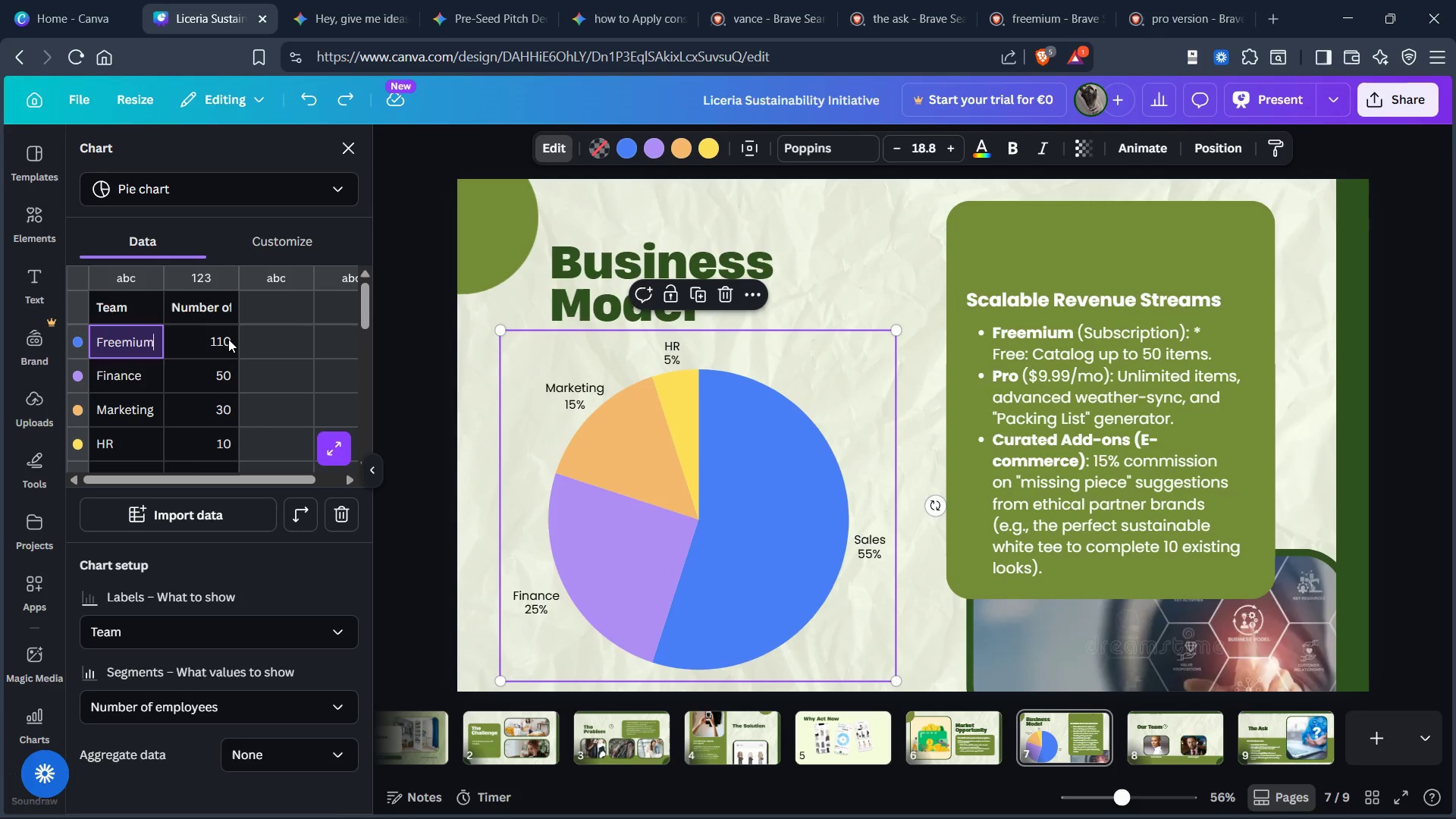 
double_click([224, 340])
 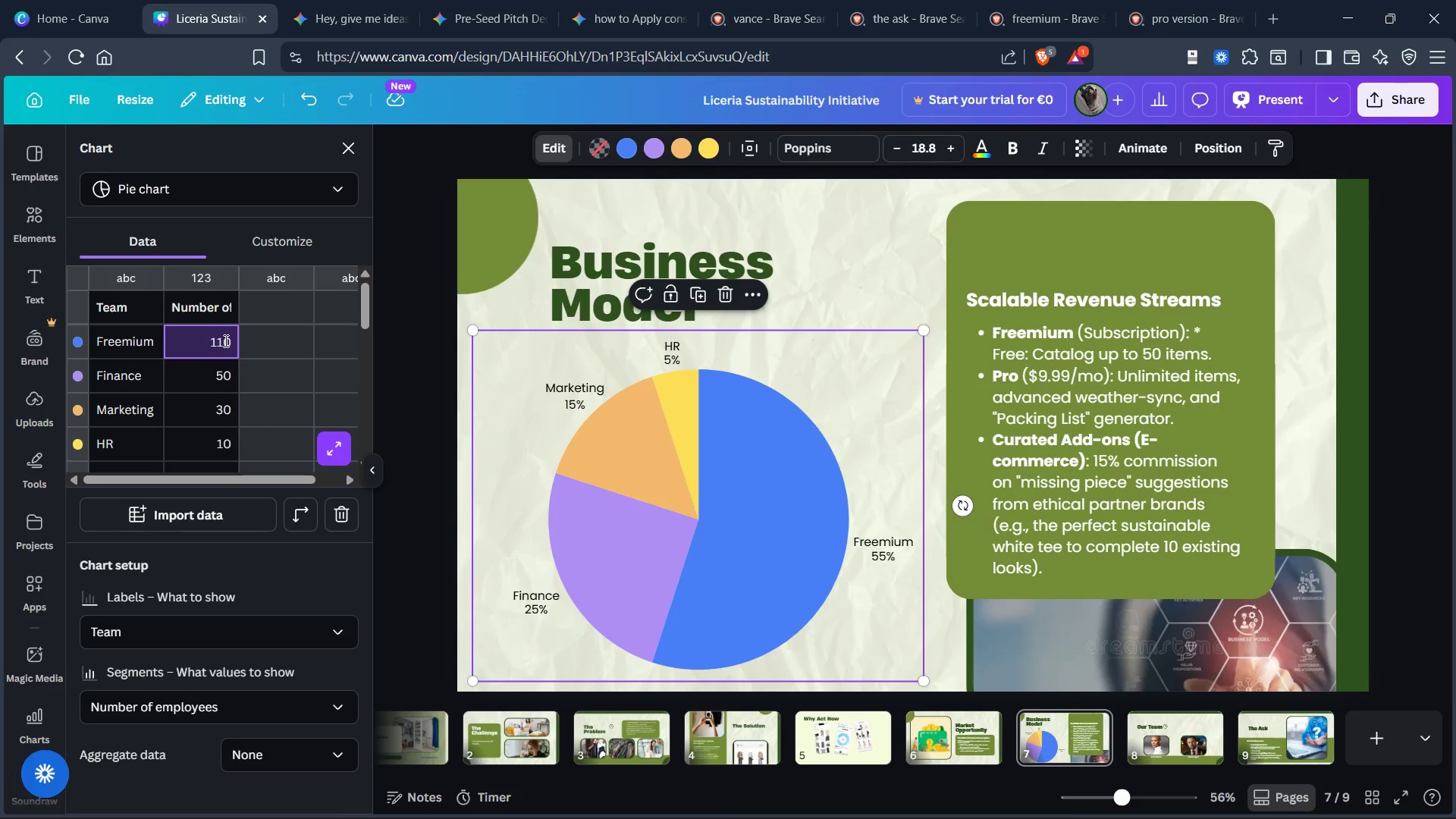 
type(50)
key(Backspace)
key(Backspace)
key(Backspace)
key(Backspace)
type(50)
key(Backspace)
key(Backspace)
key(Backspace)
type(50)
 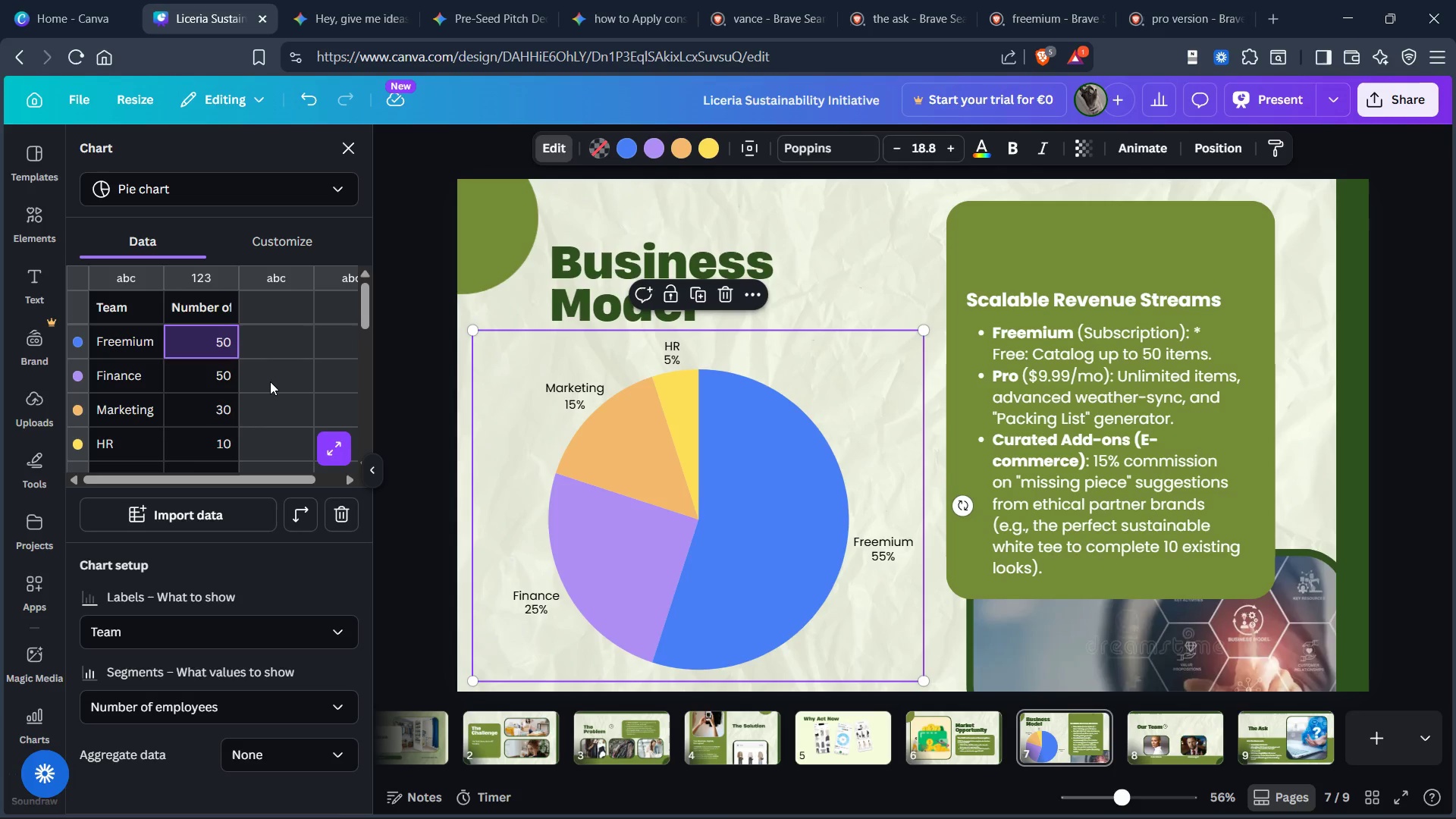 
key(Tab)
 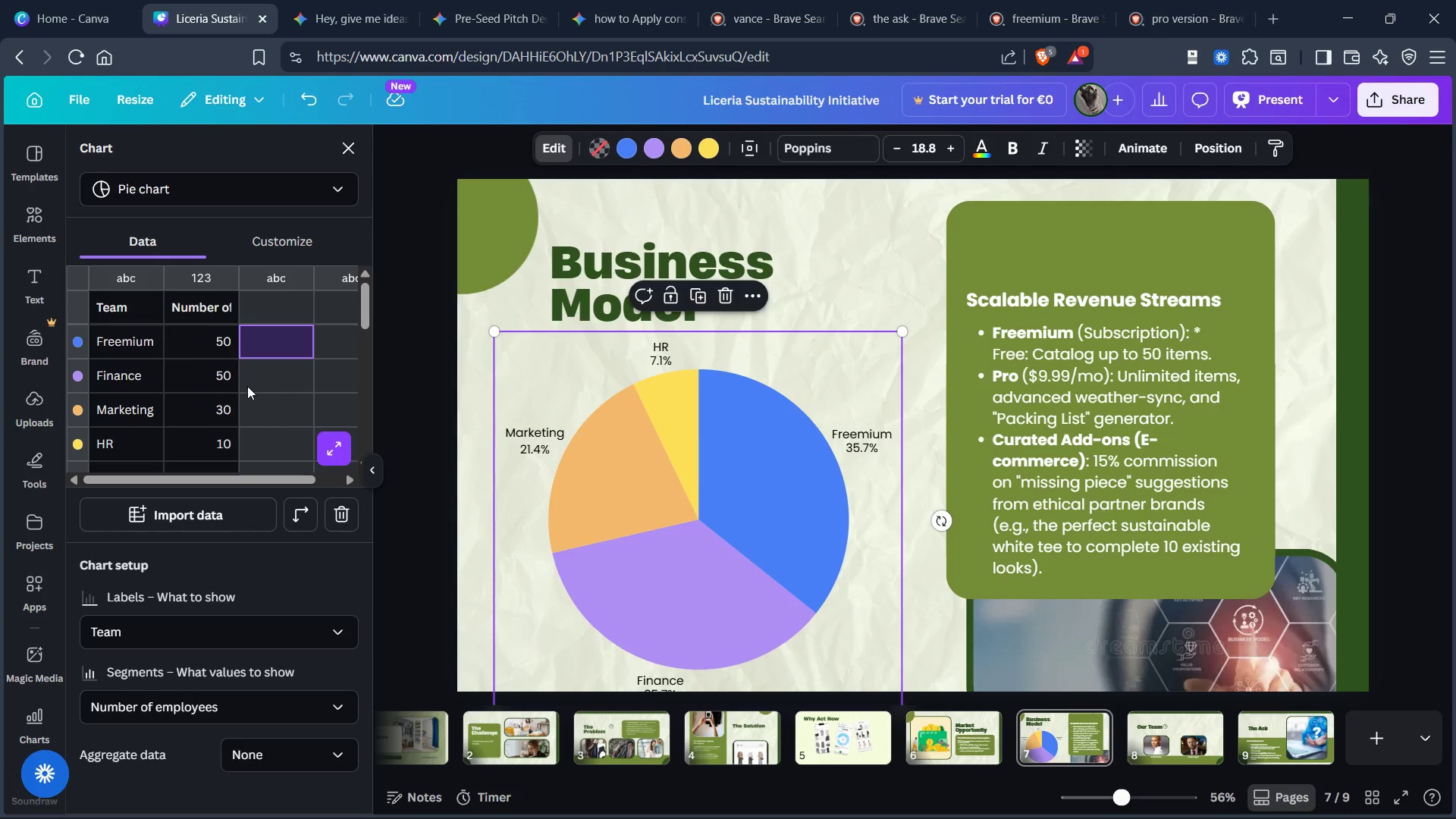 
wait(5.06)
 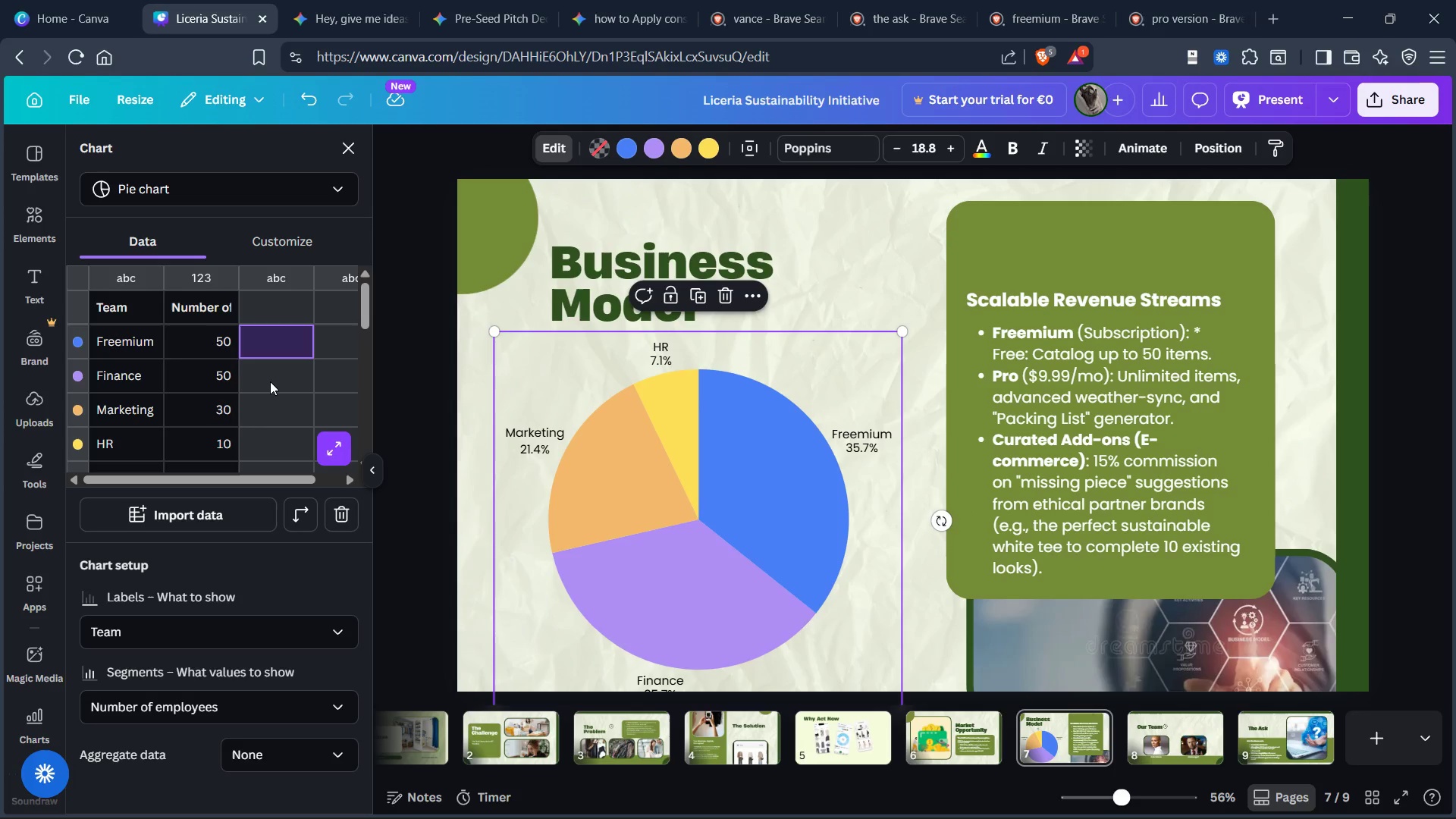 
double_click([112, 380])
 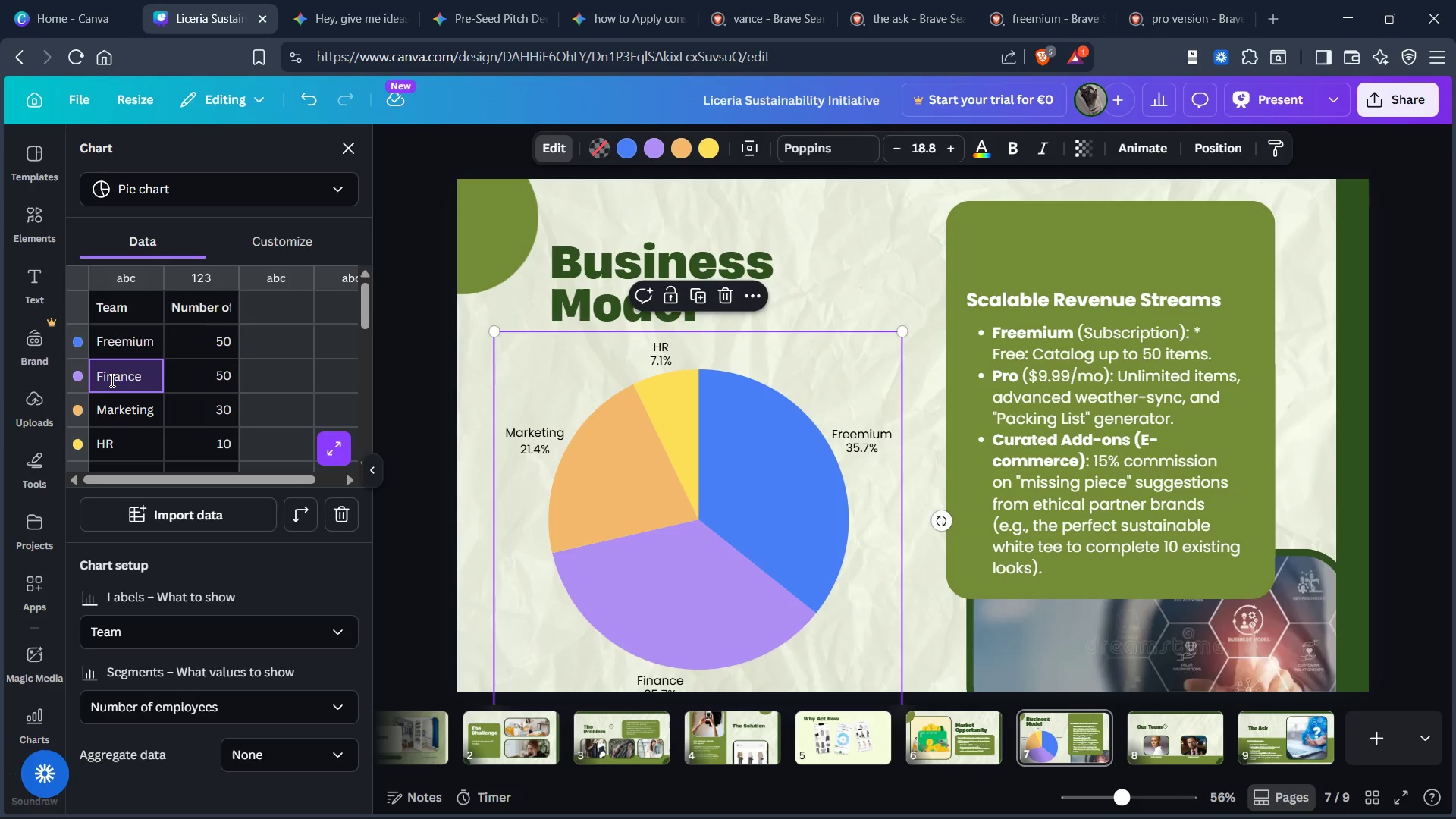 
key(Control+Backspace)
 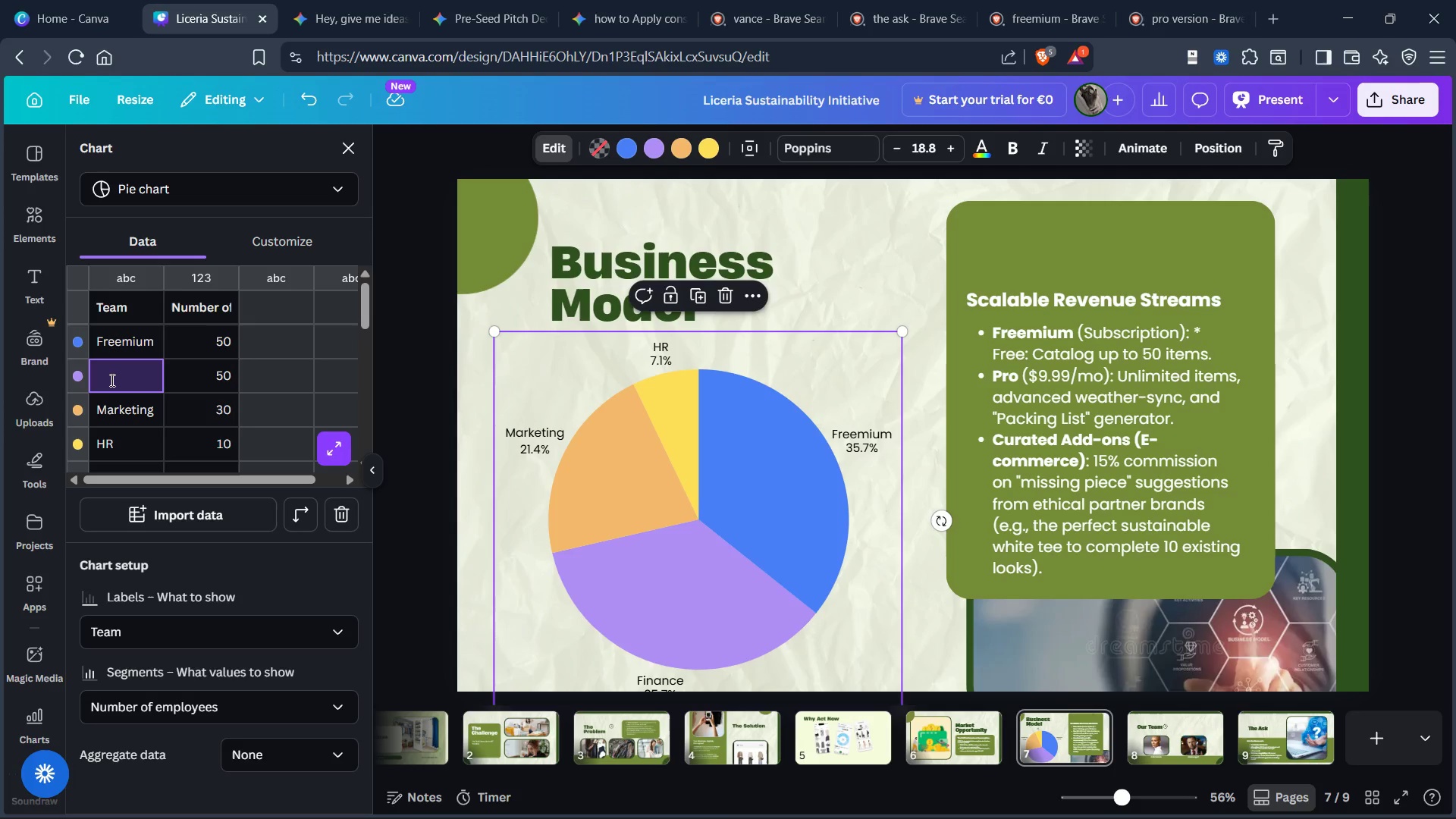 
type(Pro)
key(Tab)
 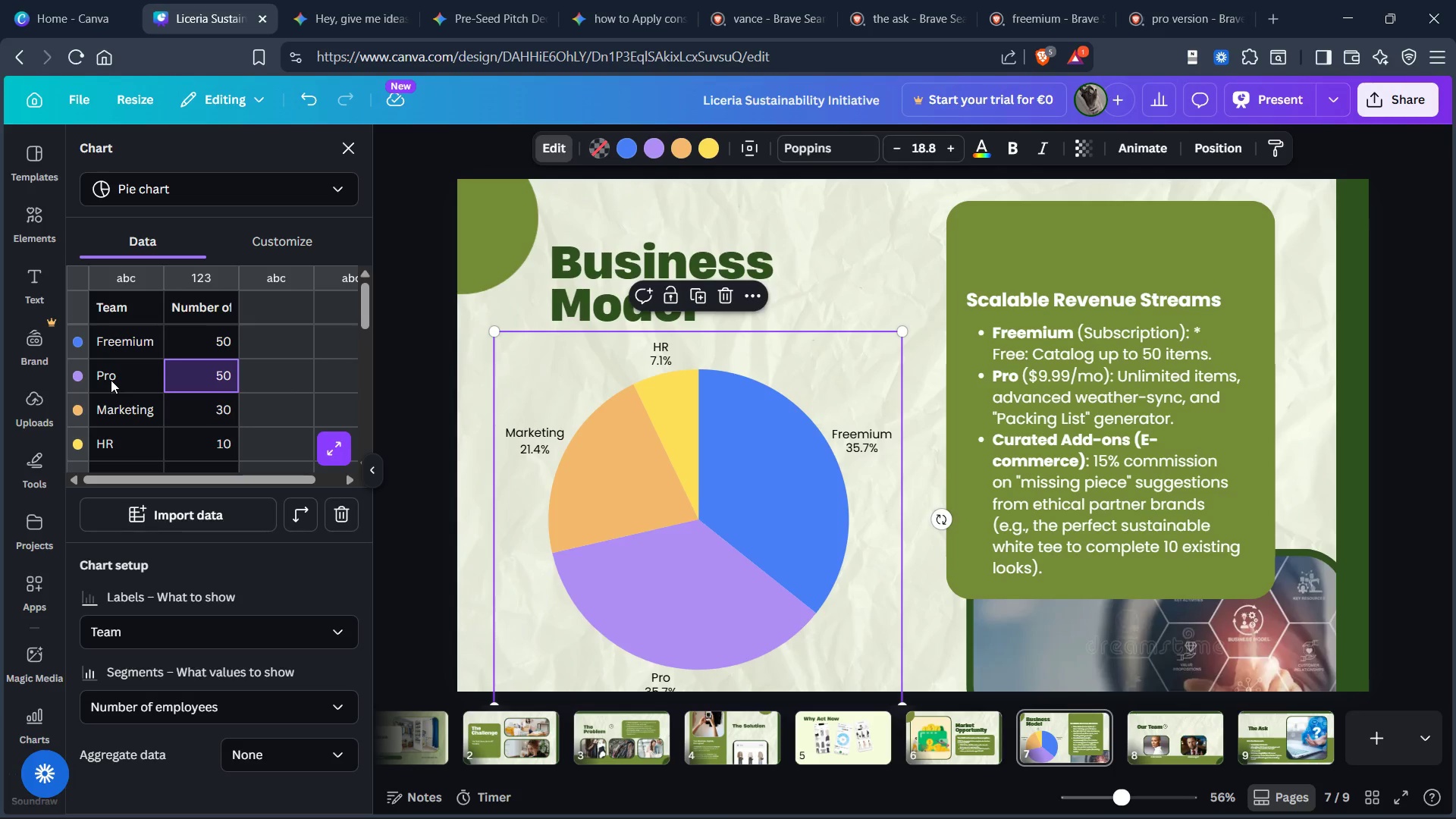 
wait(5.19)
 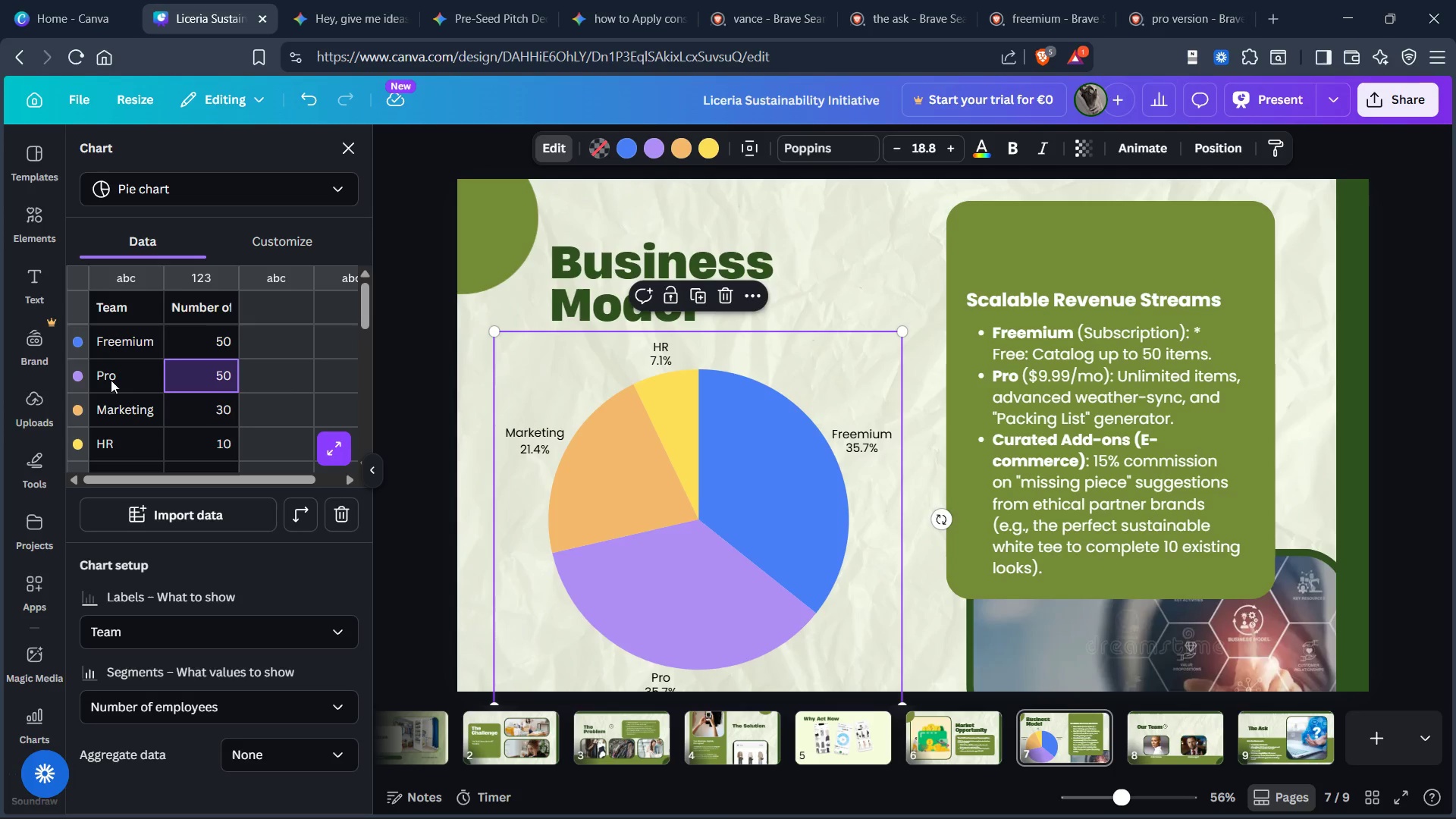 
key(Control+Delete)
 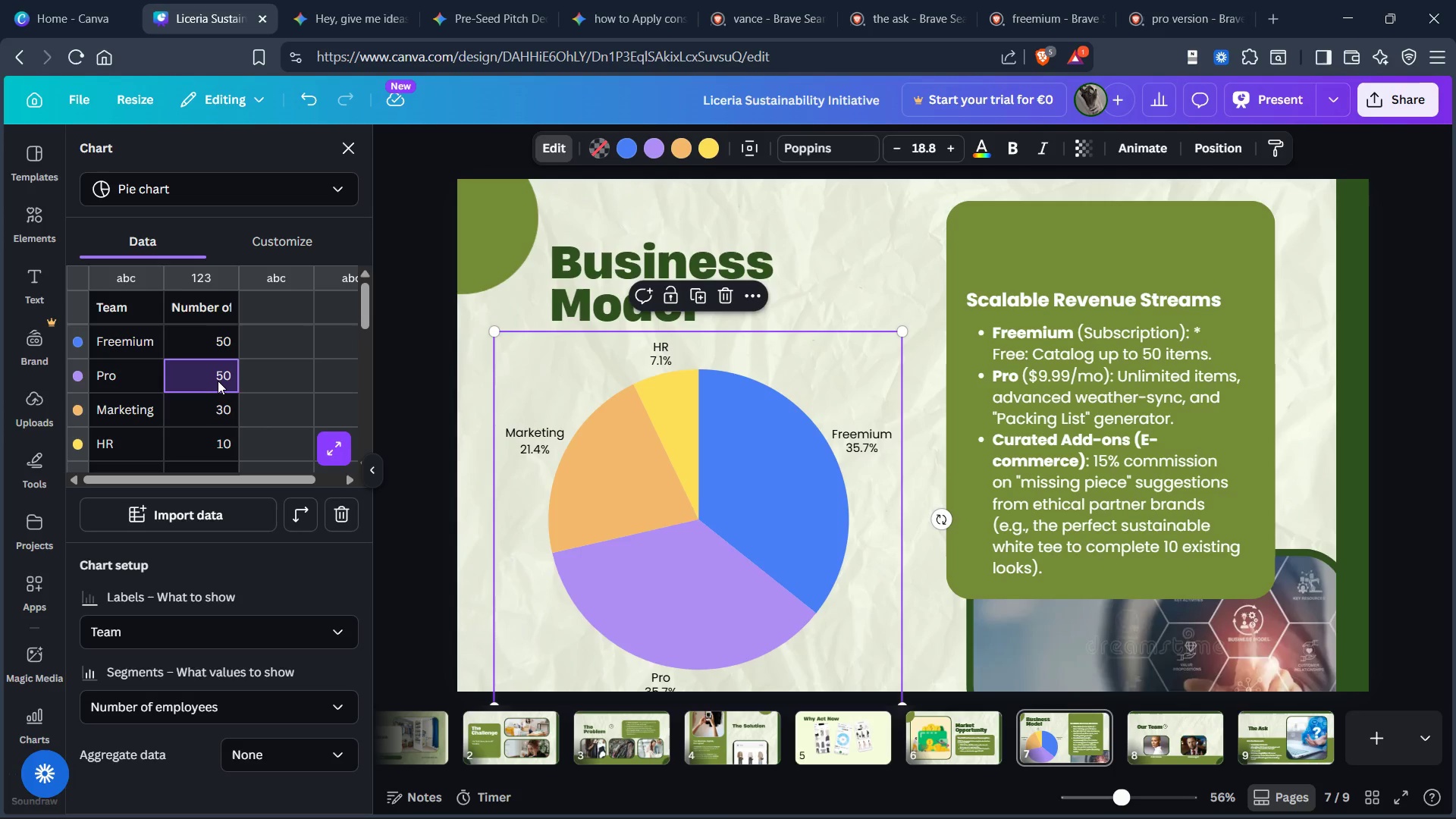 
double_click([218, 381])
 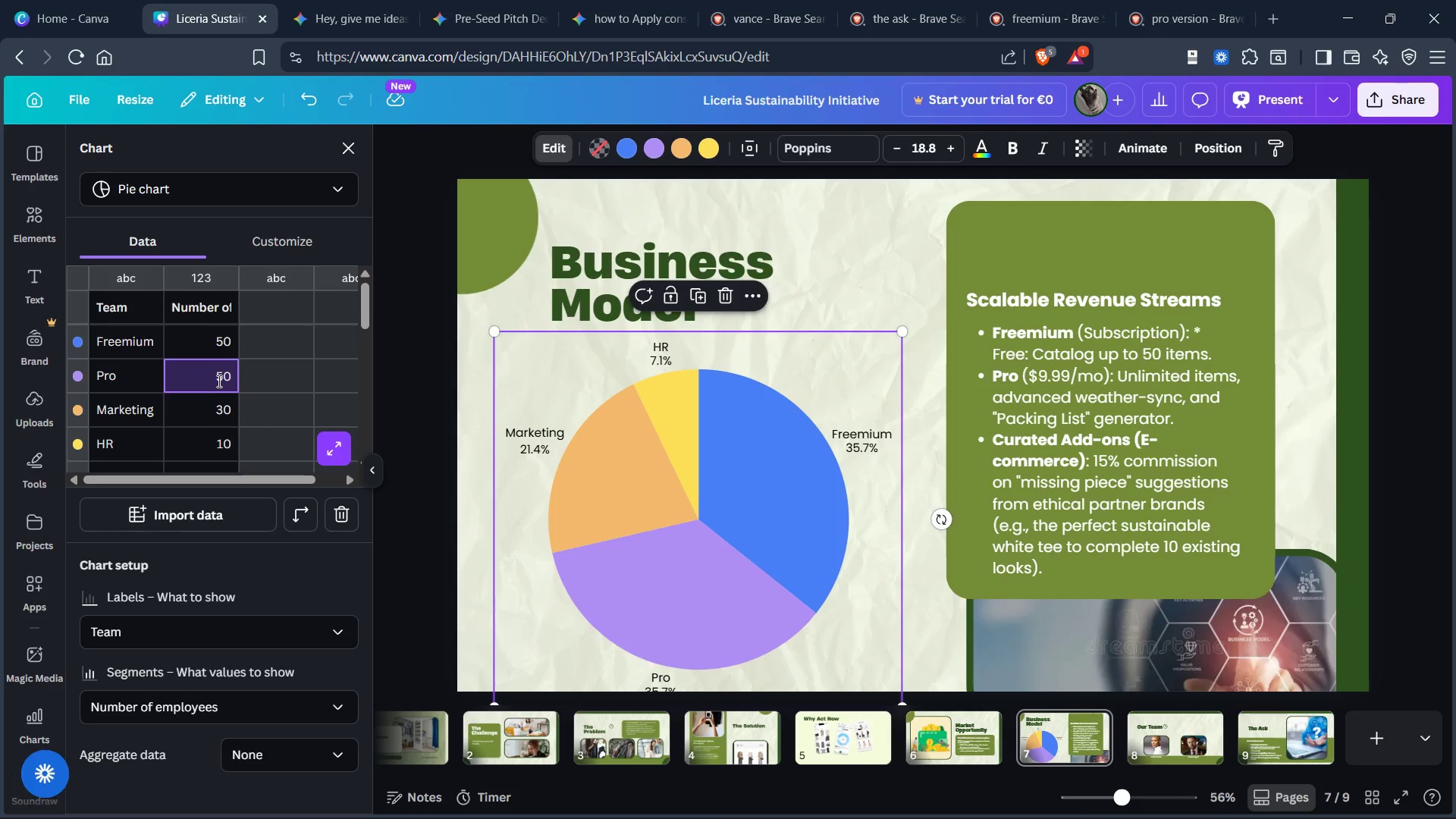 
key(Backspace)
key(Backspace)
type(25)
 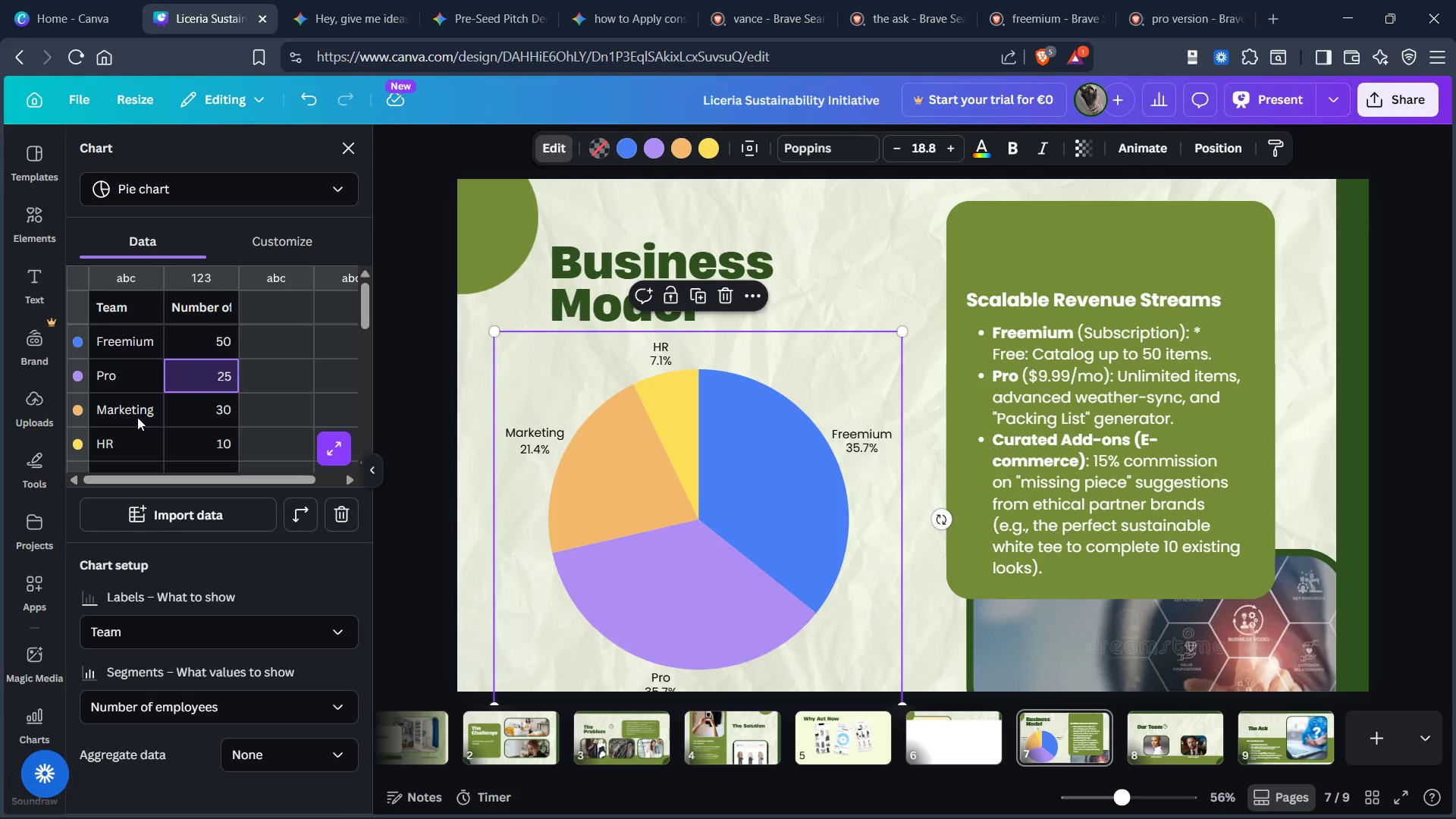 
double_click([136, 413])
 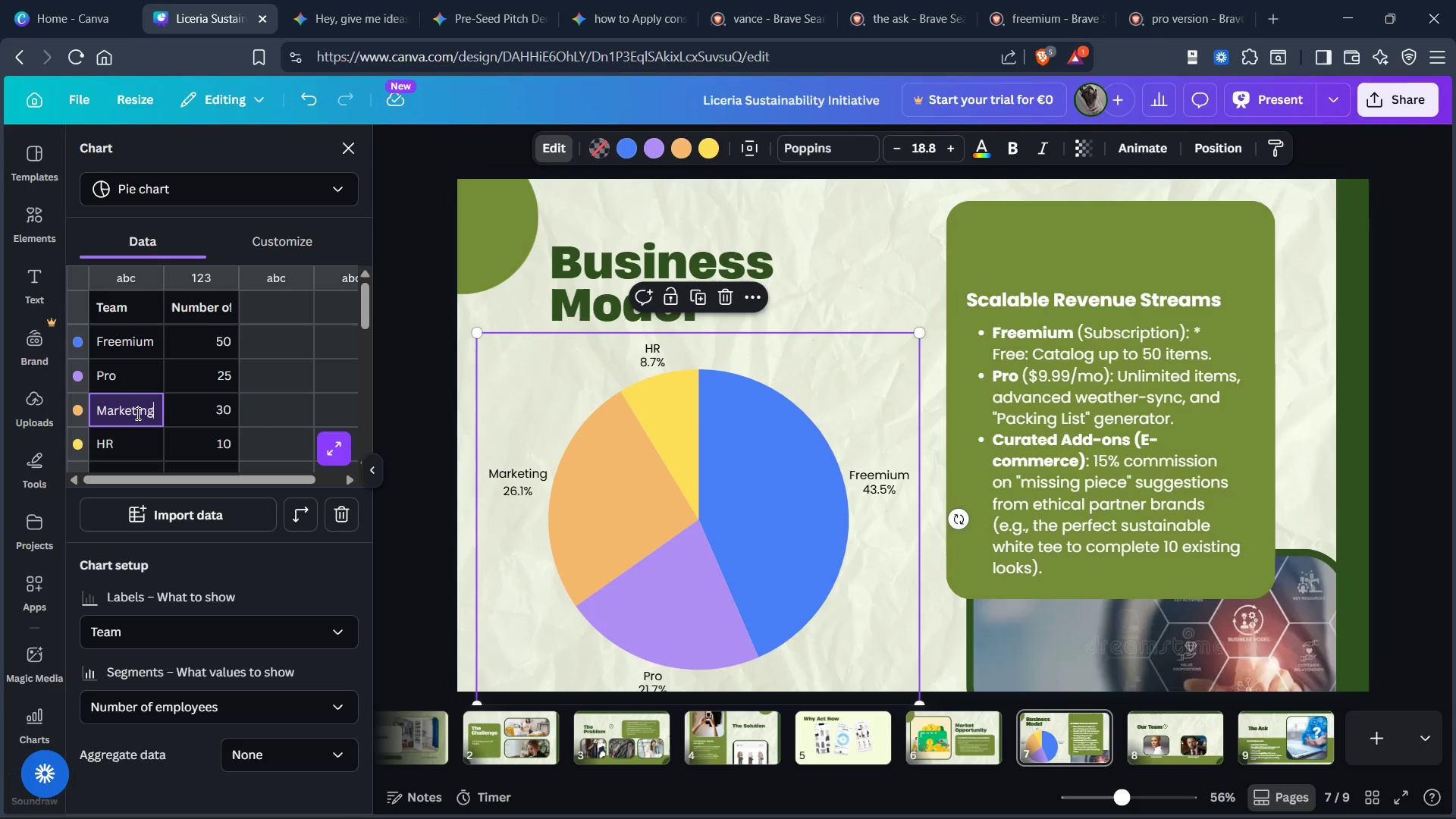 
key(Shift+ShiftRight)
 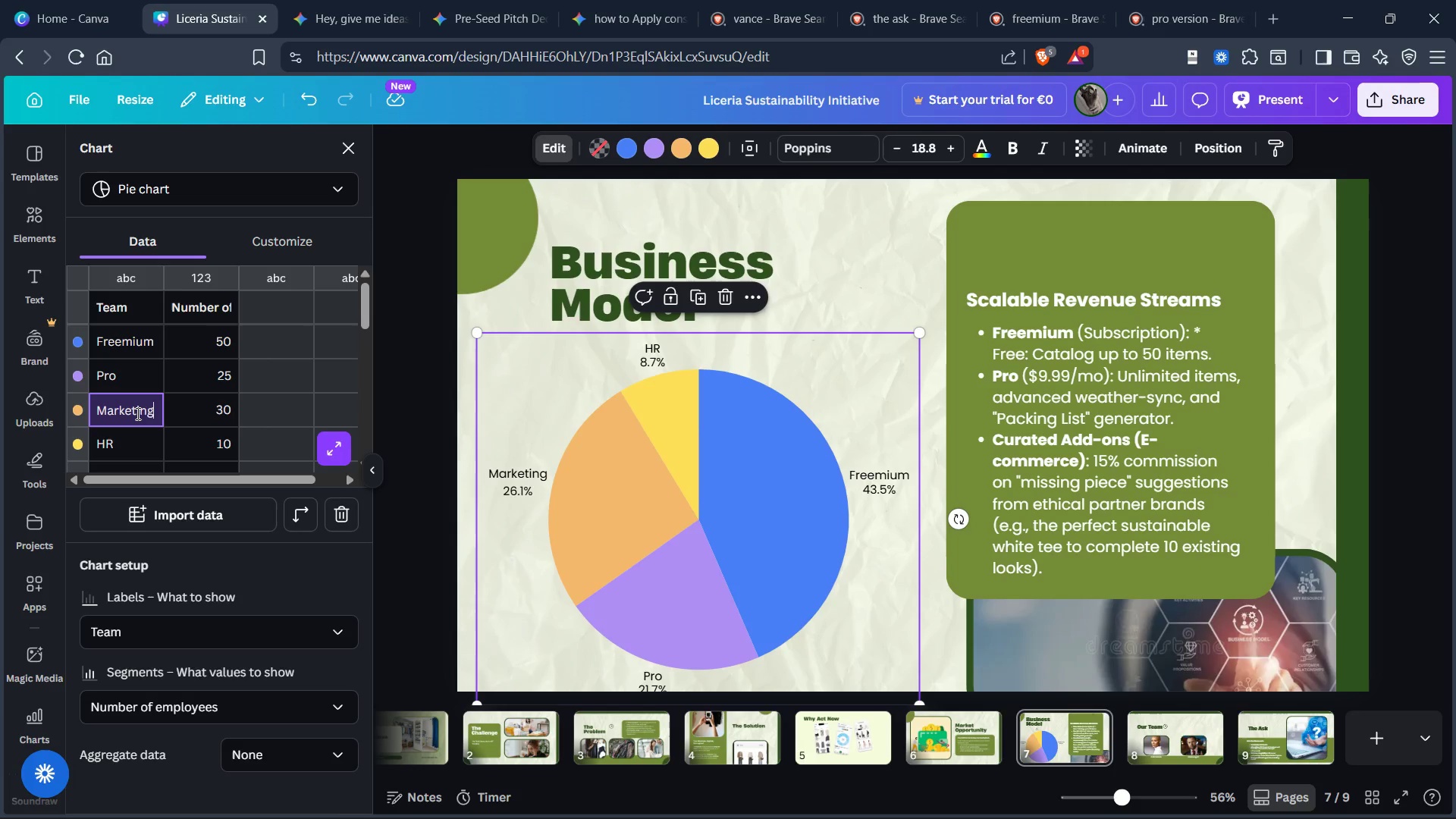 
key(Control+Backspace)
 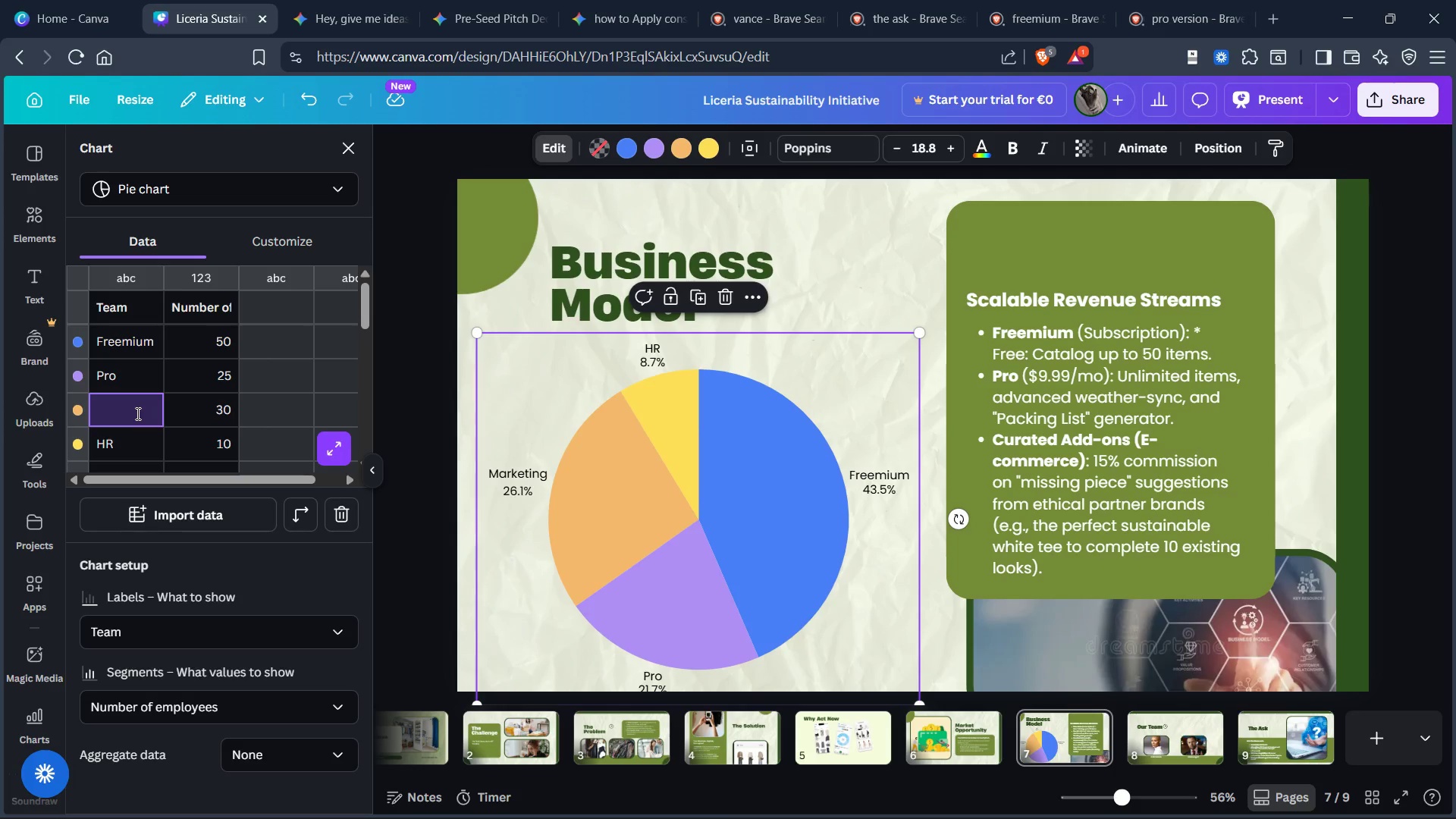 
type(Curated Add-ons)
key(Tab)
key(Backspace)
type(15)
 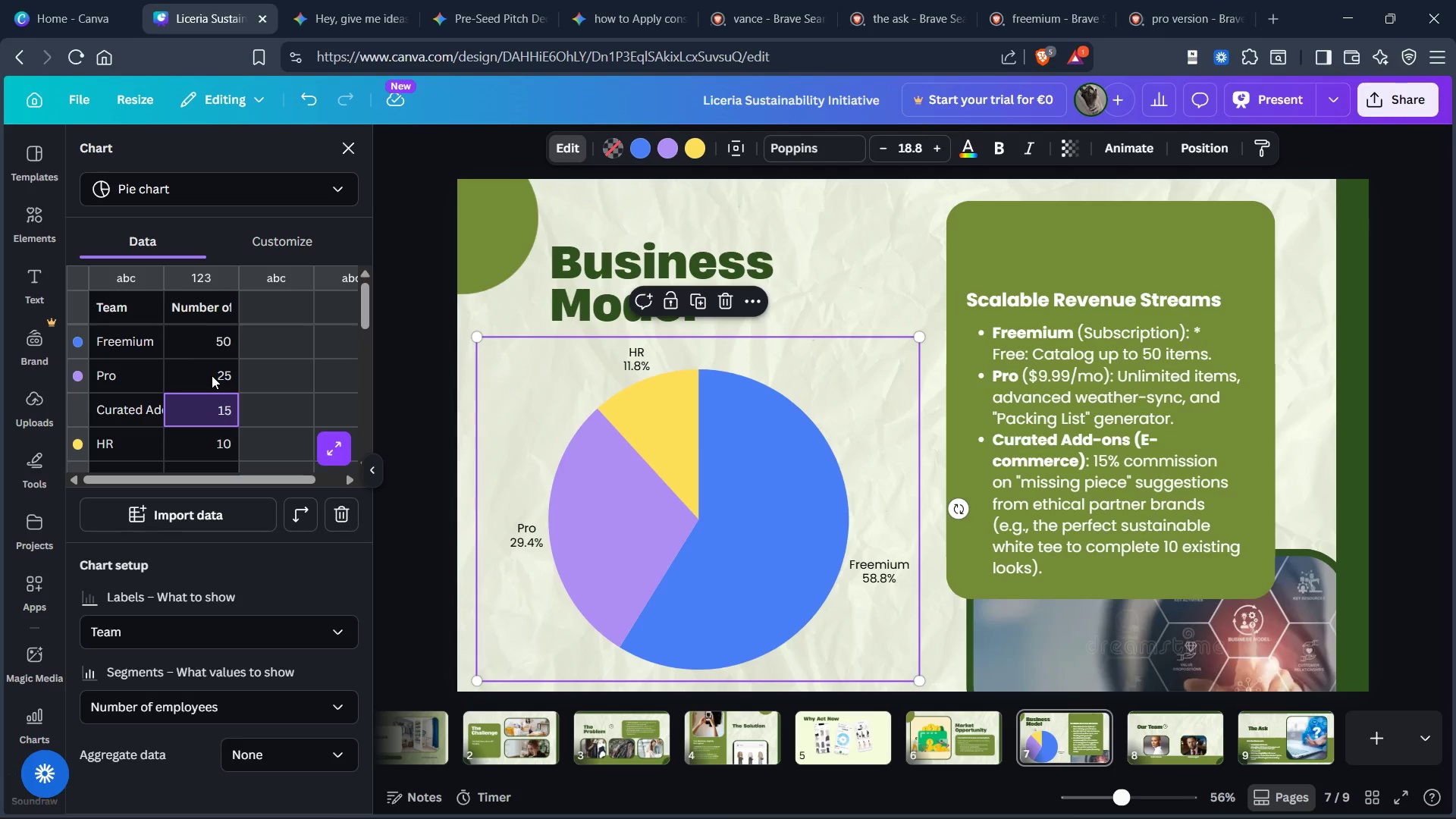 
wait(16.26)
 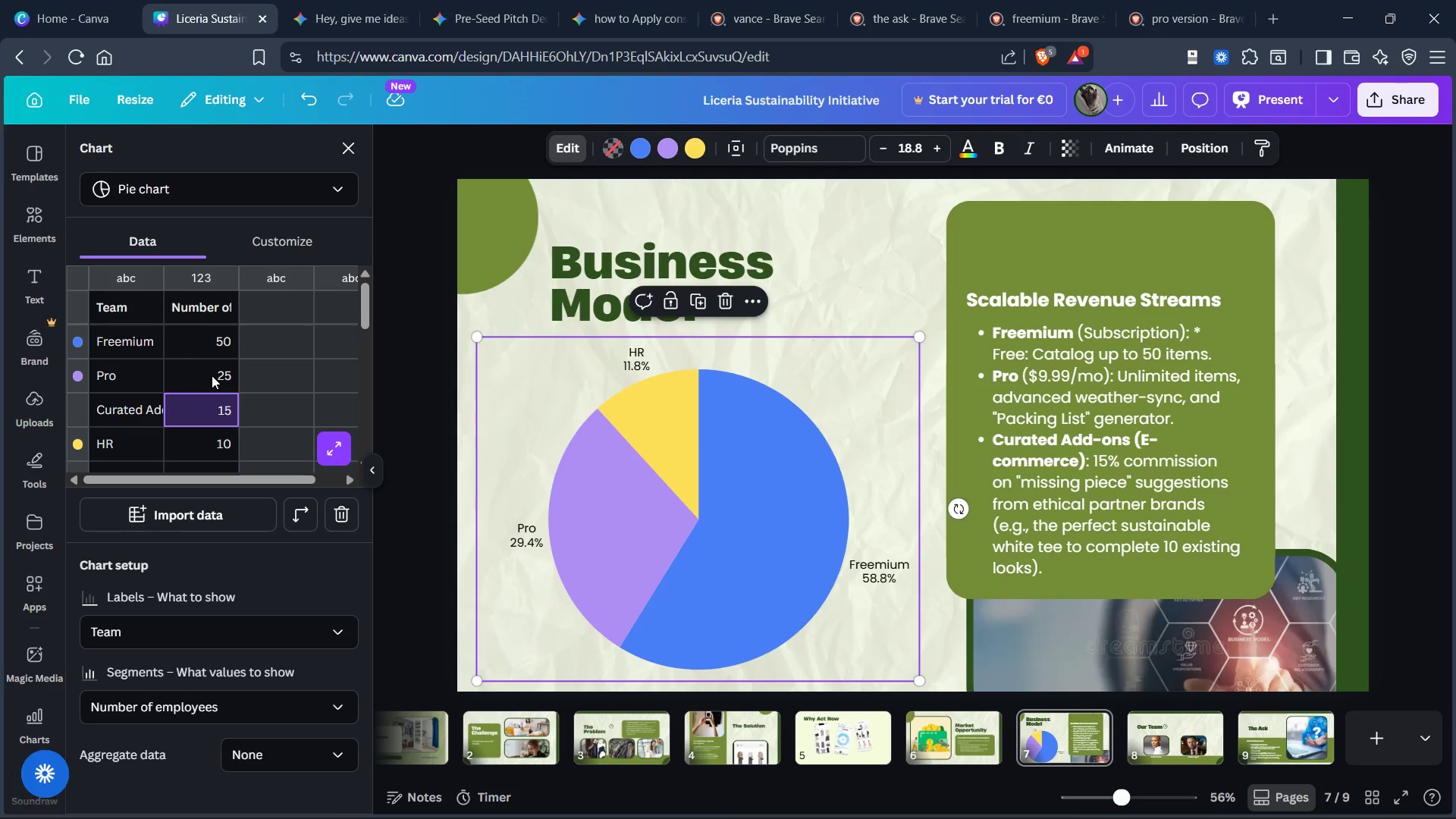 
key(Enter)
 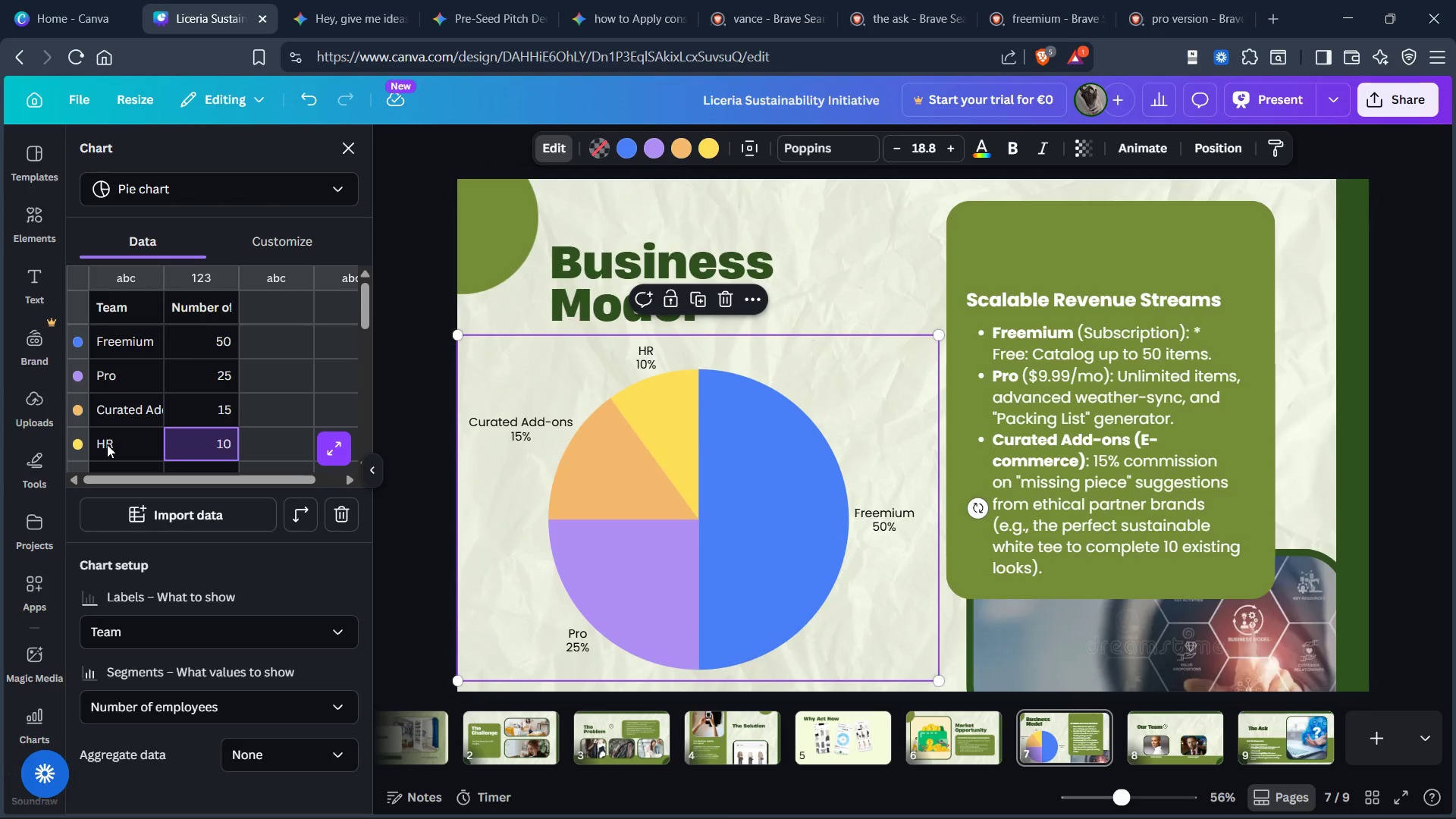 
left_click([80, 443])
 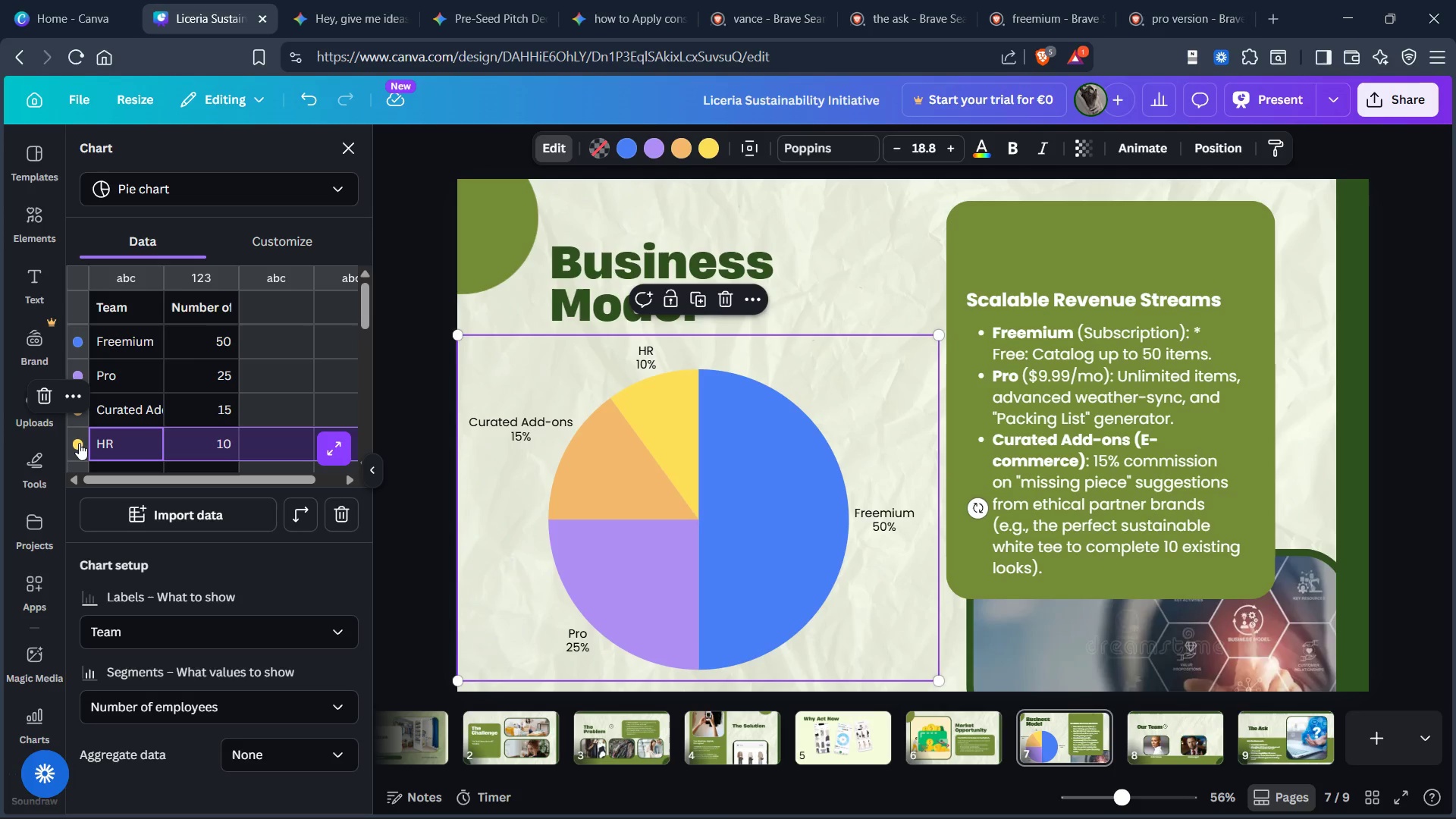 
key(Control+X)
 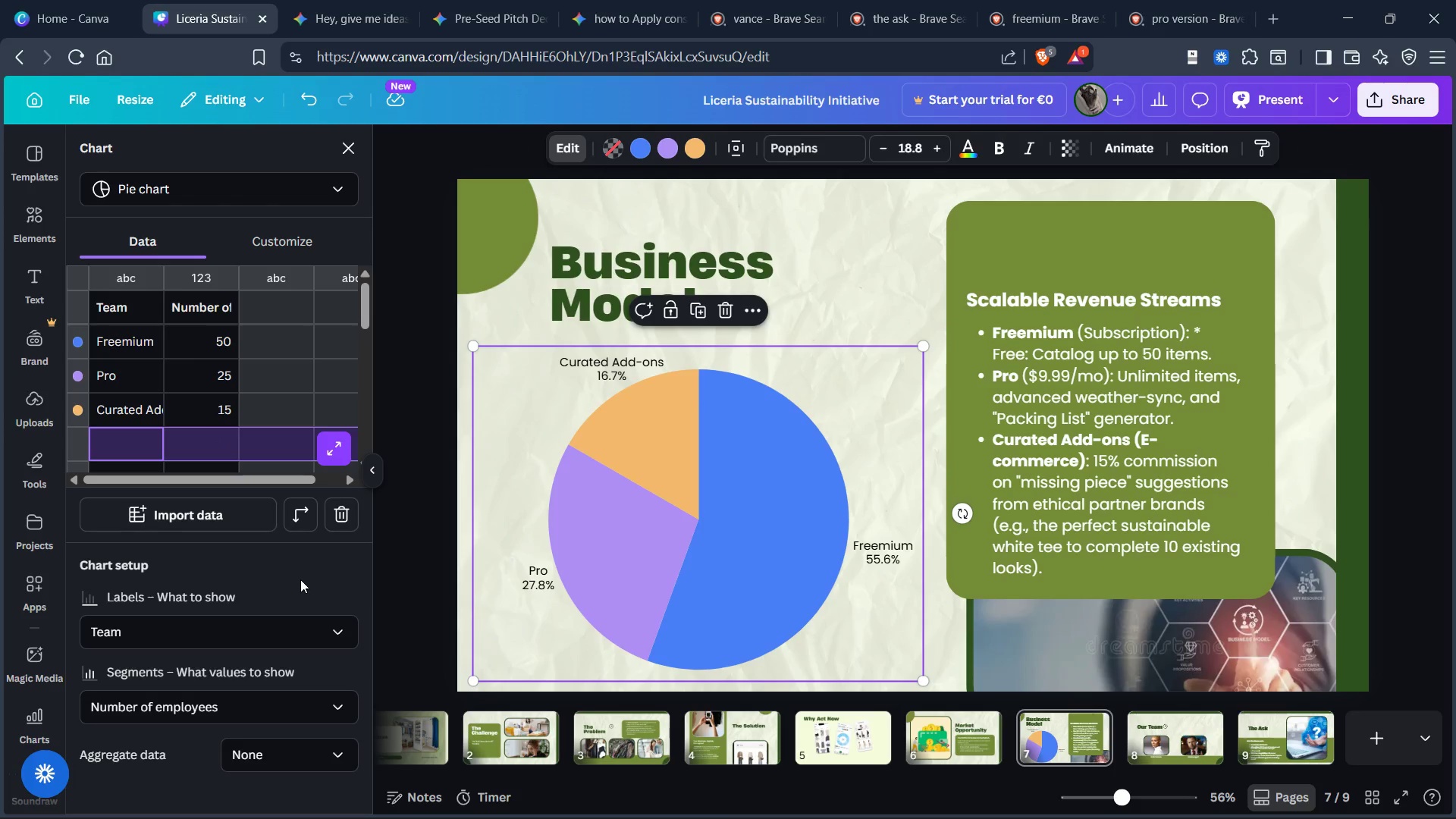 
wait(8.0)
 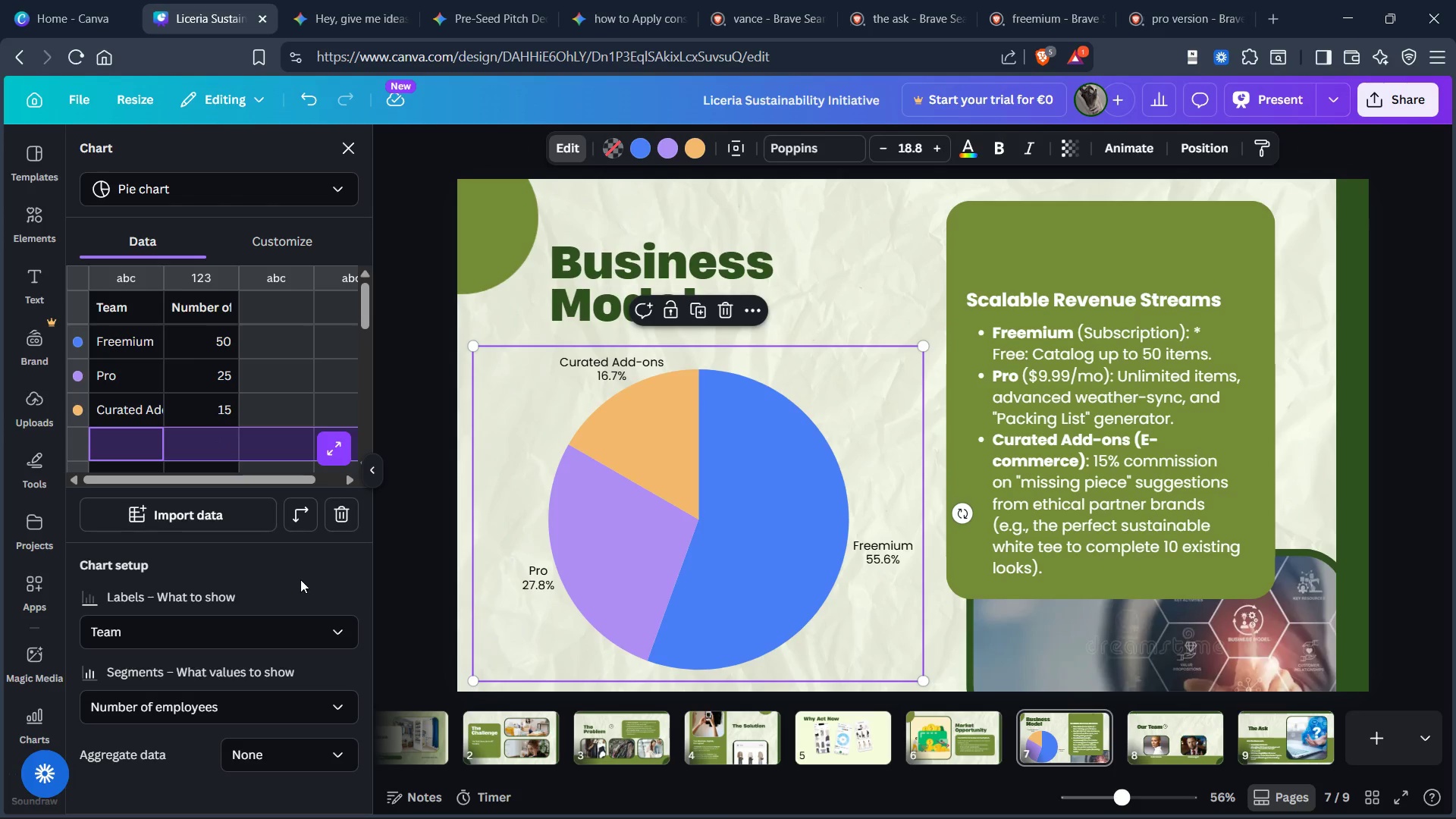 
left_click_drag(start_coordinate=[1069, 293], to_coordinate=[1060, 256])
 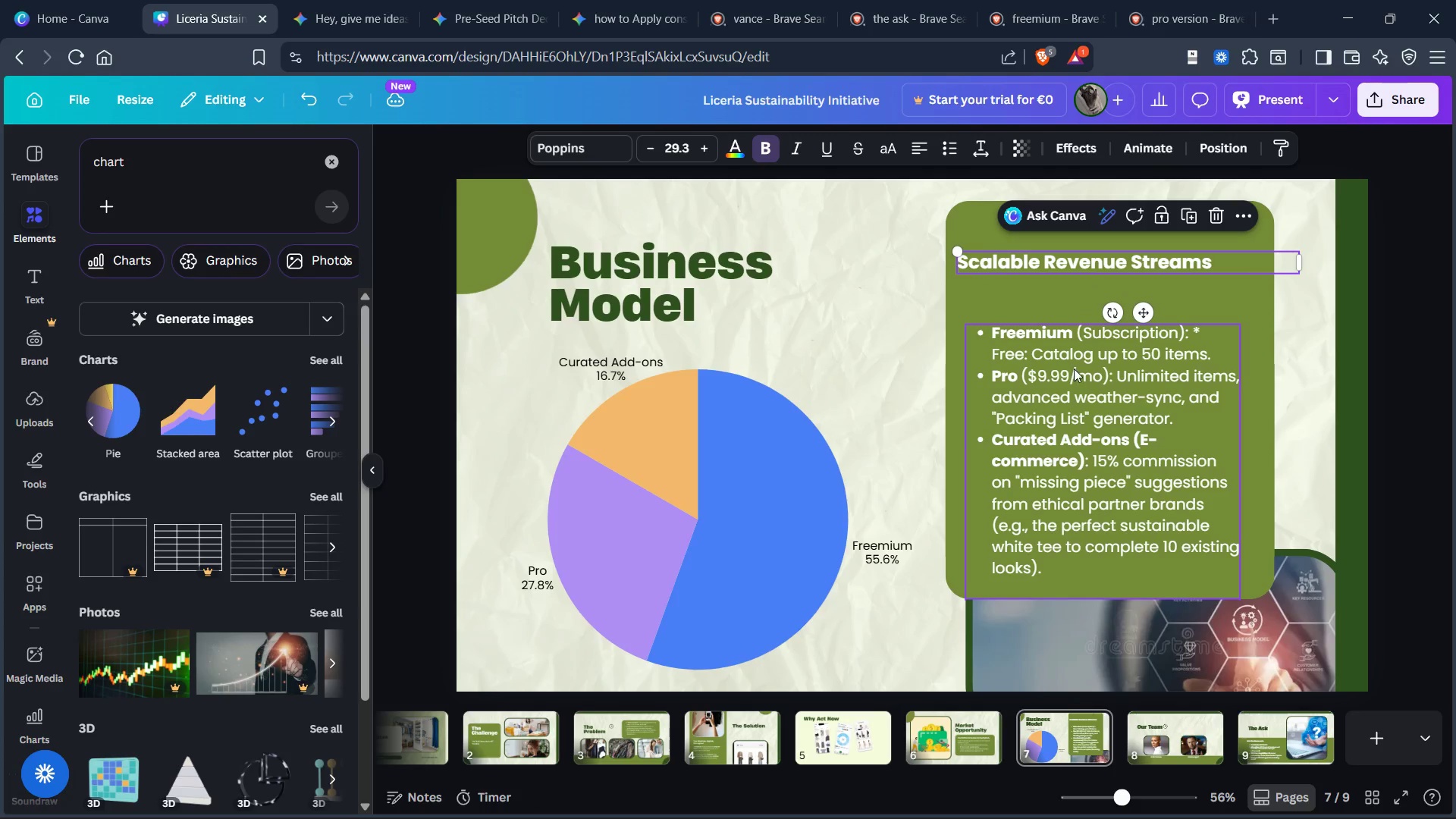 
left_click_drag(start_coordinate=[1074, 369], to_coordinate=[1065, 336])
 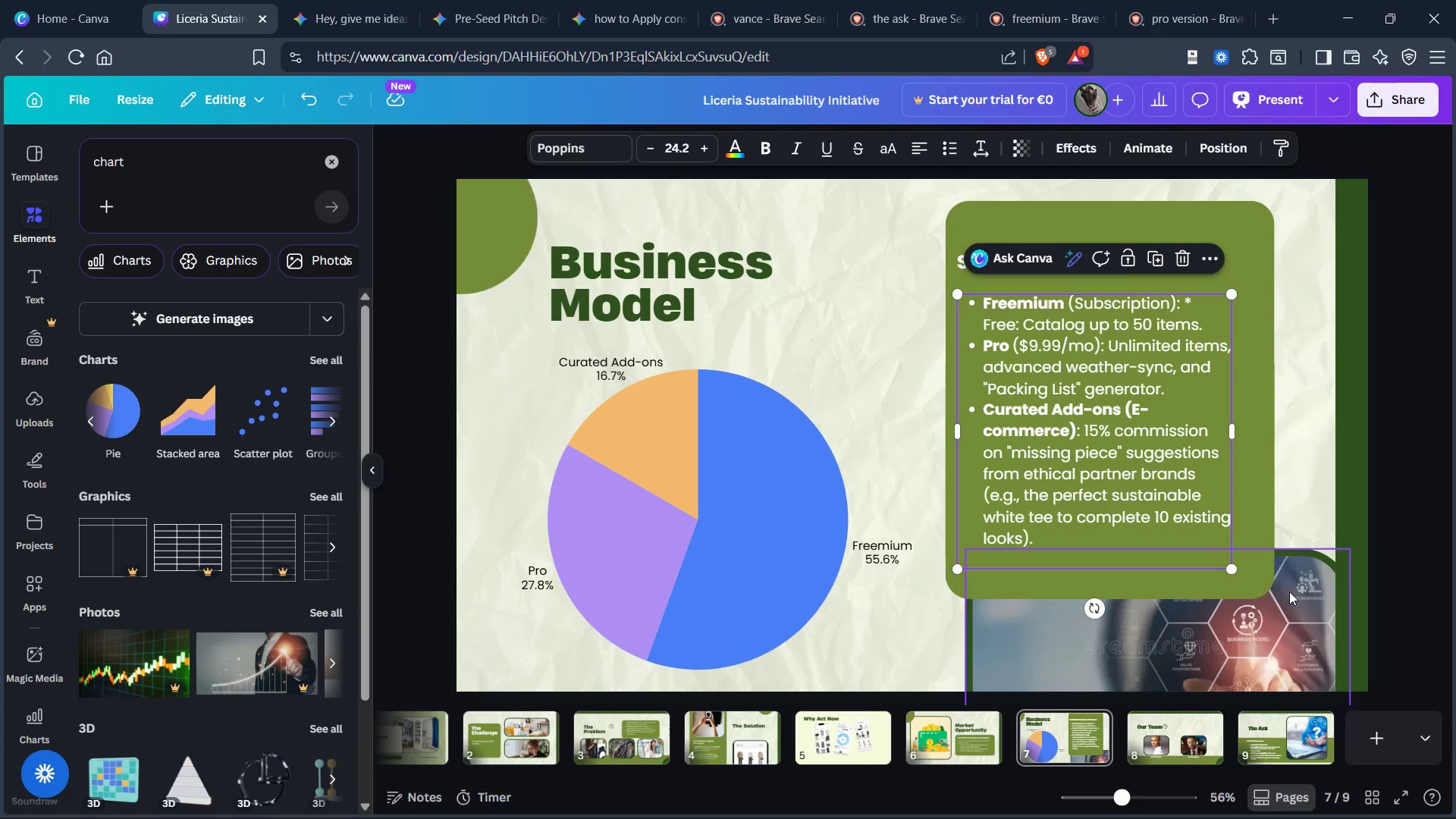 
left_click([1289, 592])
 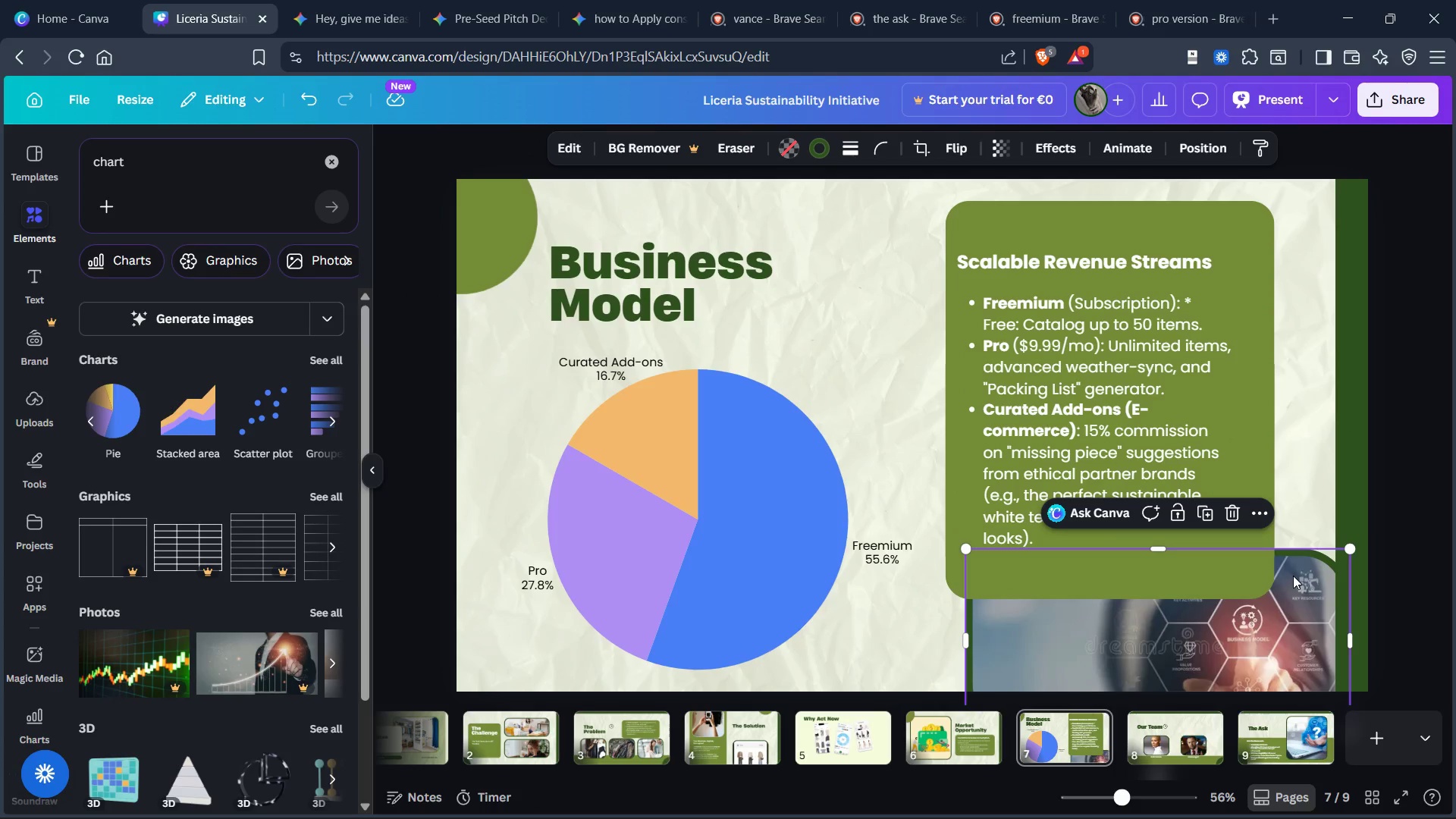 
key(Control+X)
 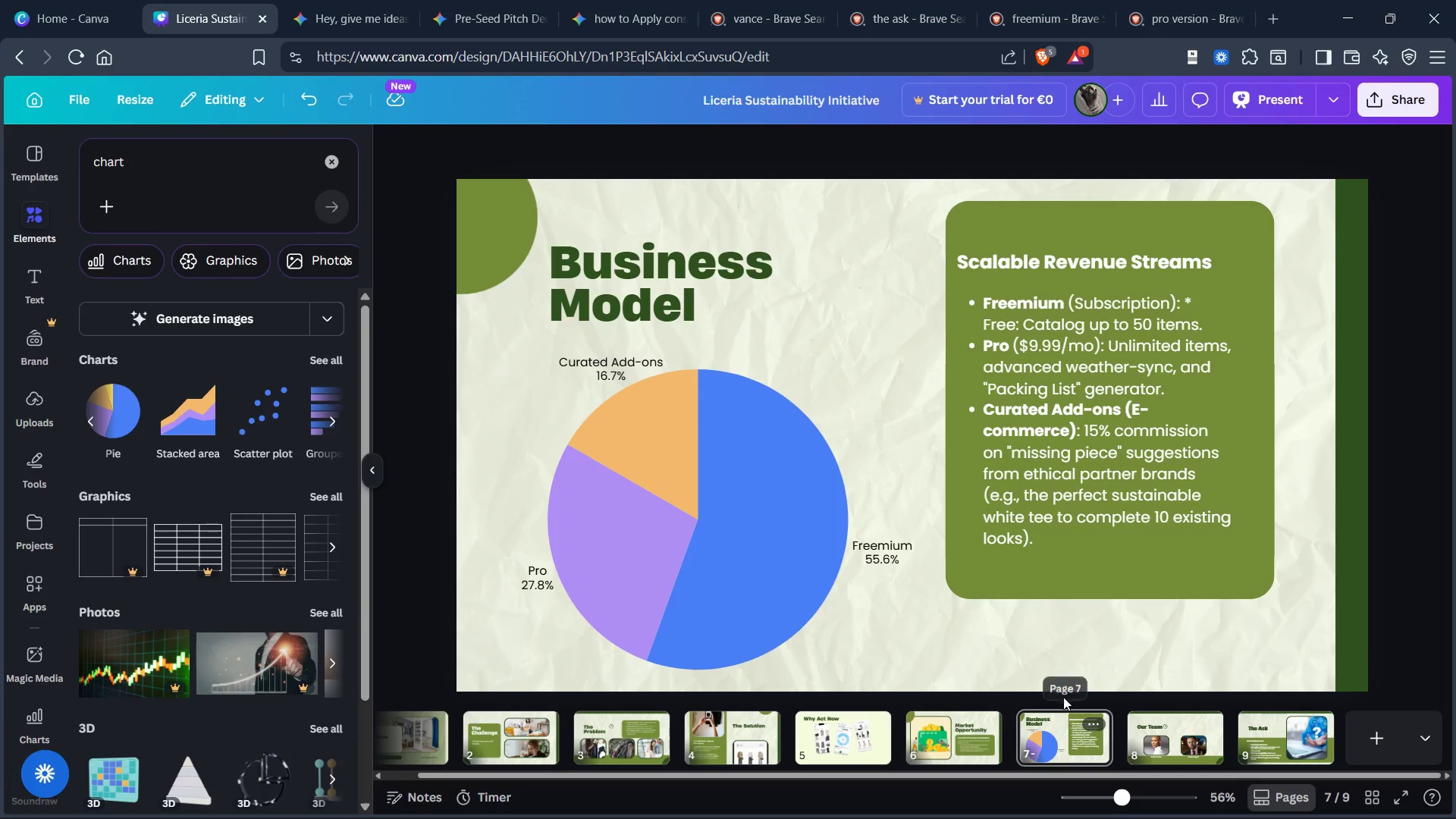 
left_click([1110, 656])
 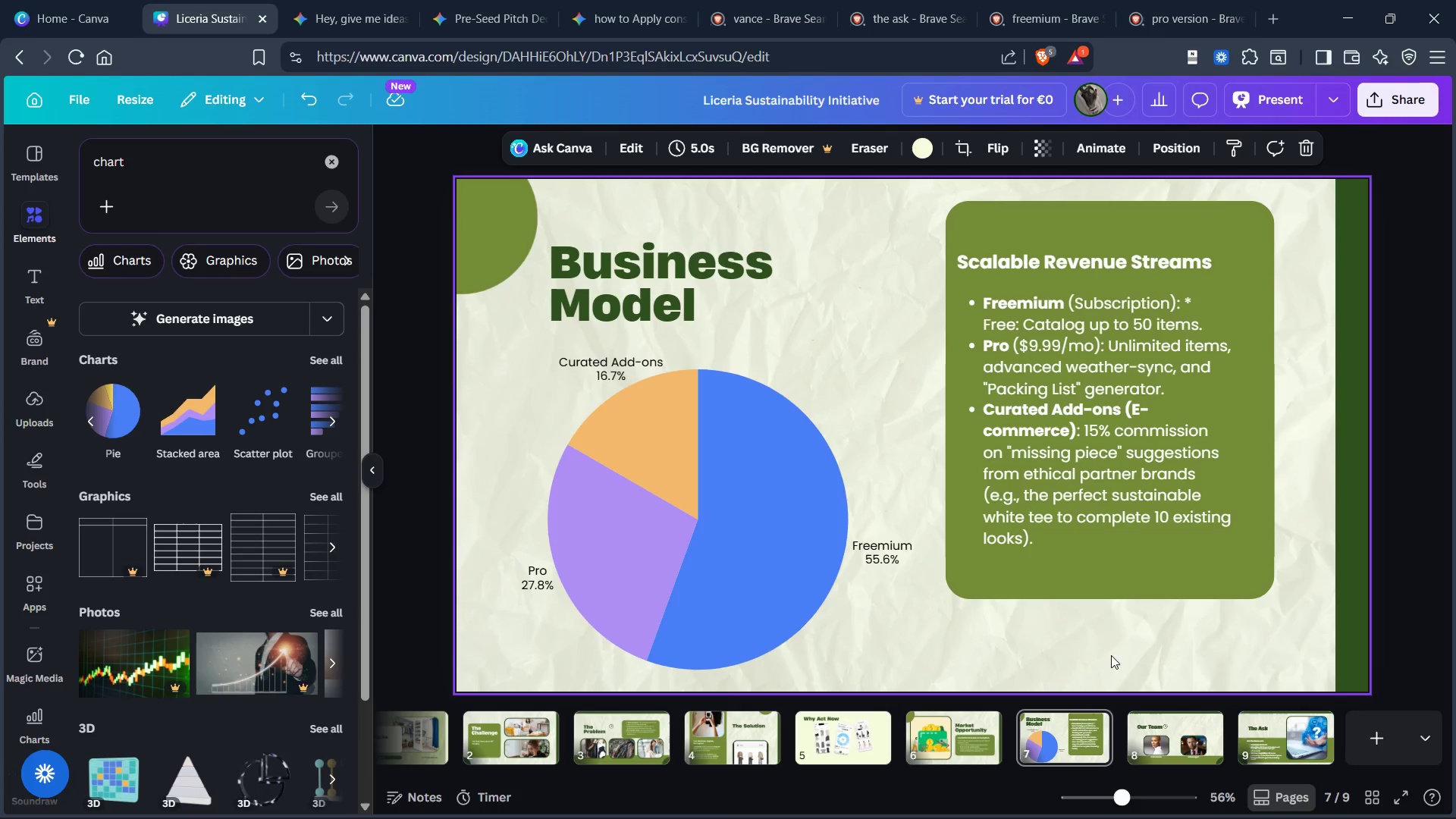 
left_click_drag(start_coordinate=[1110, 655], to_coordinate=[1126, 234])
 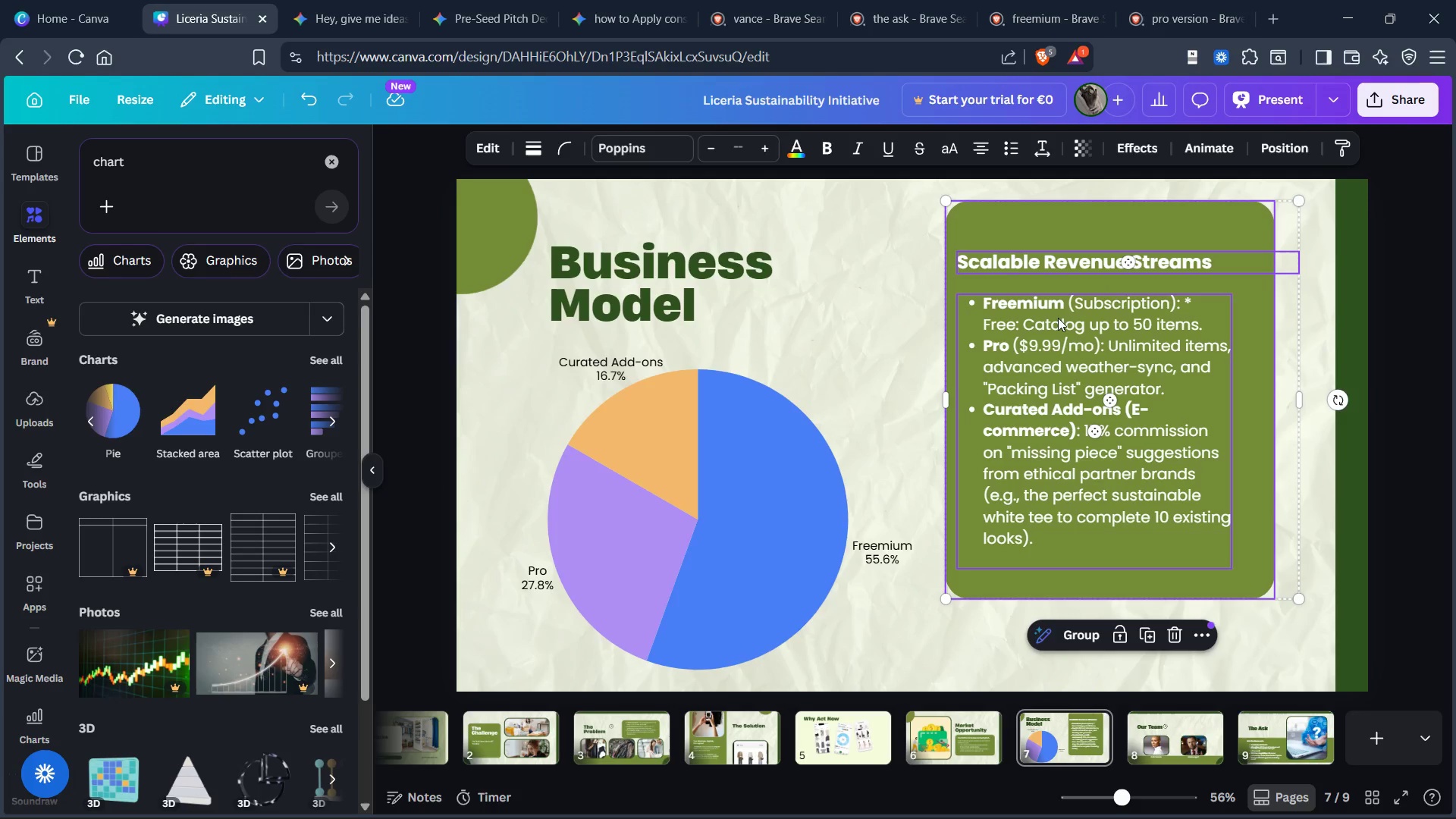 
left_click_drag(start_coordinate=[1058, 318], to_coordinate=[1054, 386])
 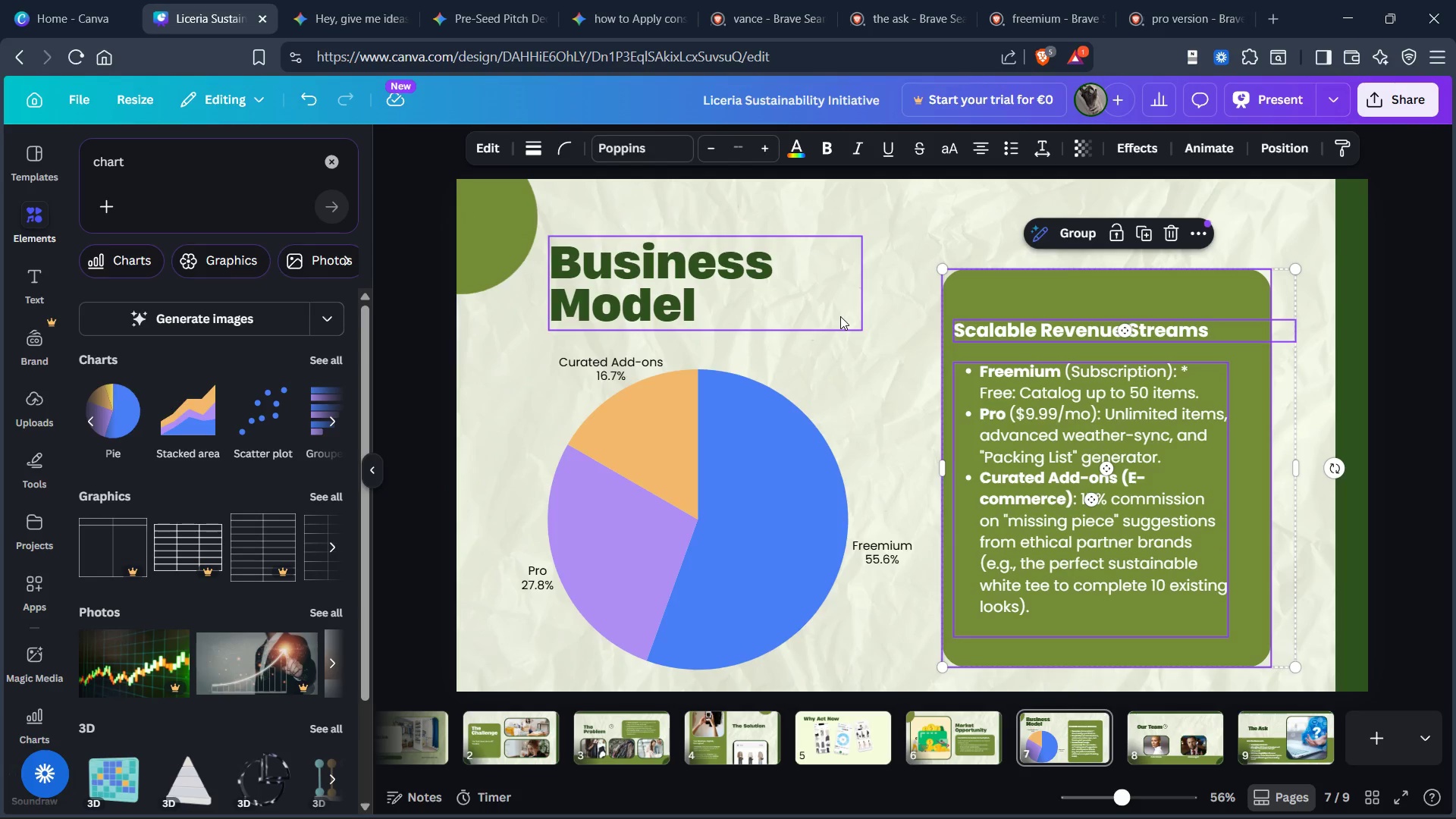 
left_click([839, 316])
 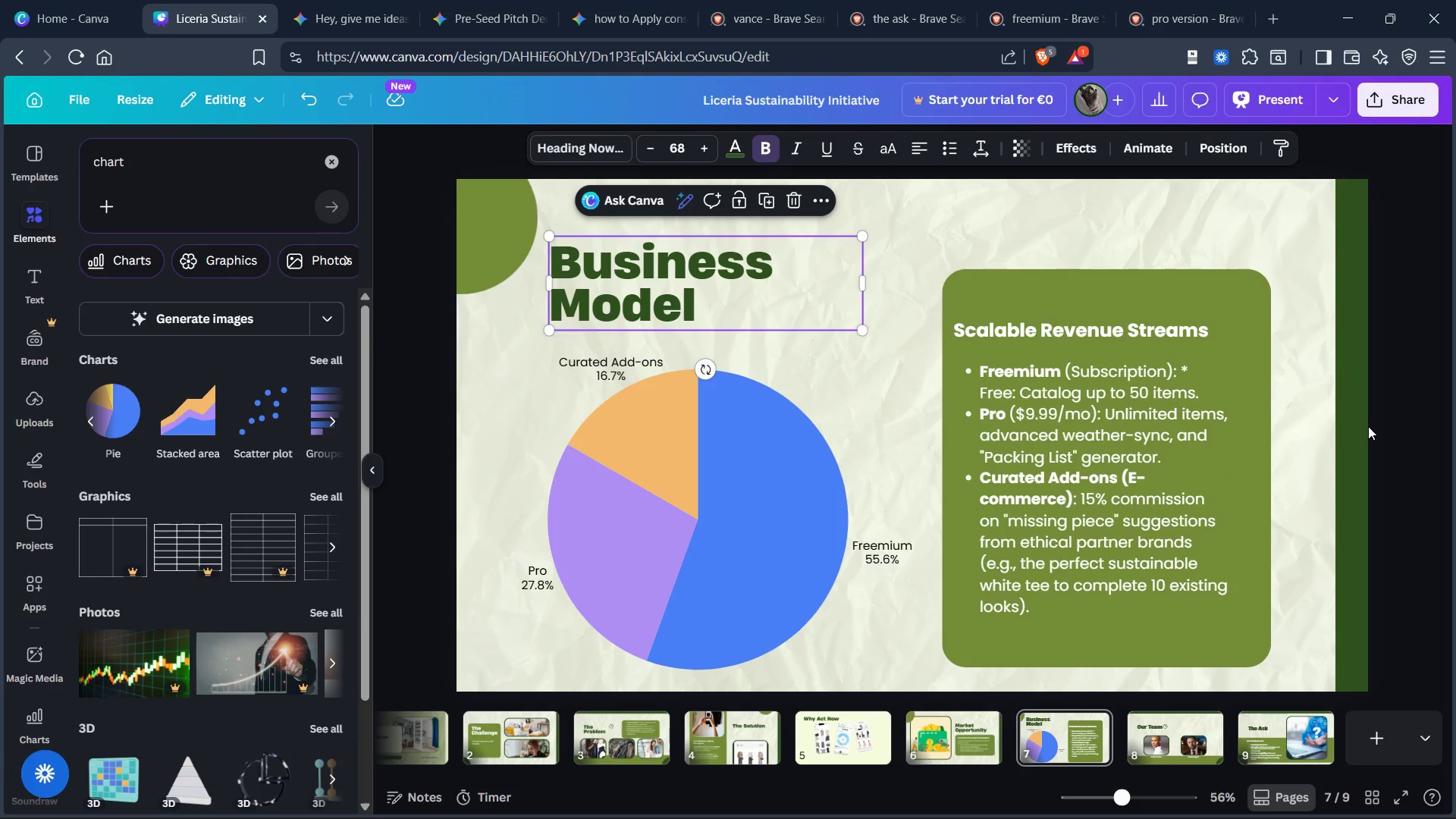 
left_click([1309, 428])
 